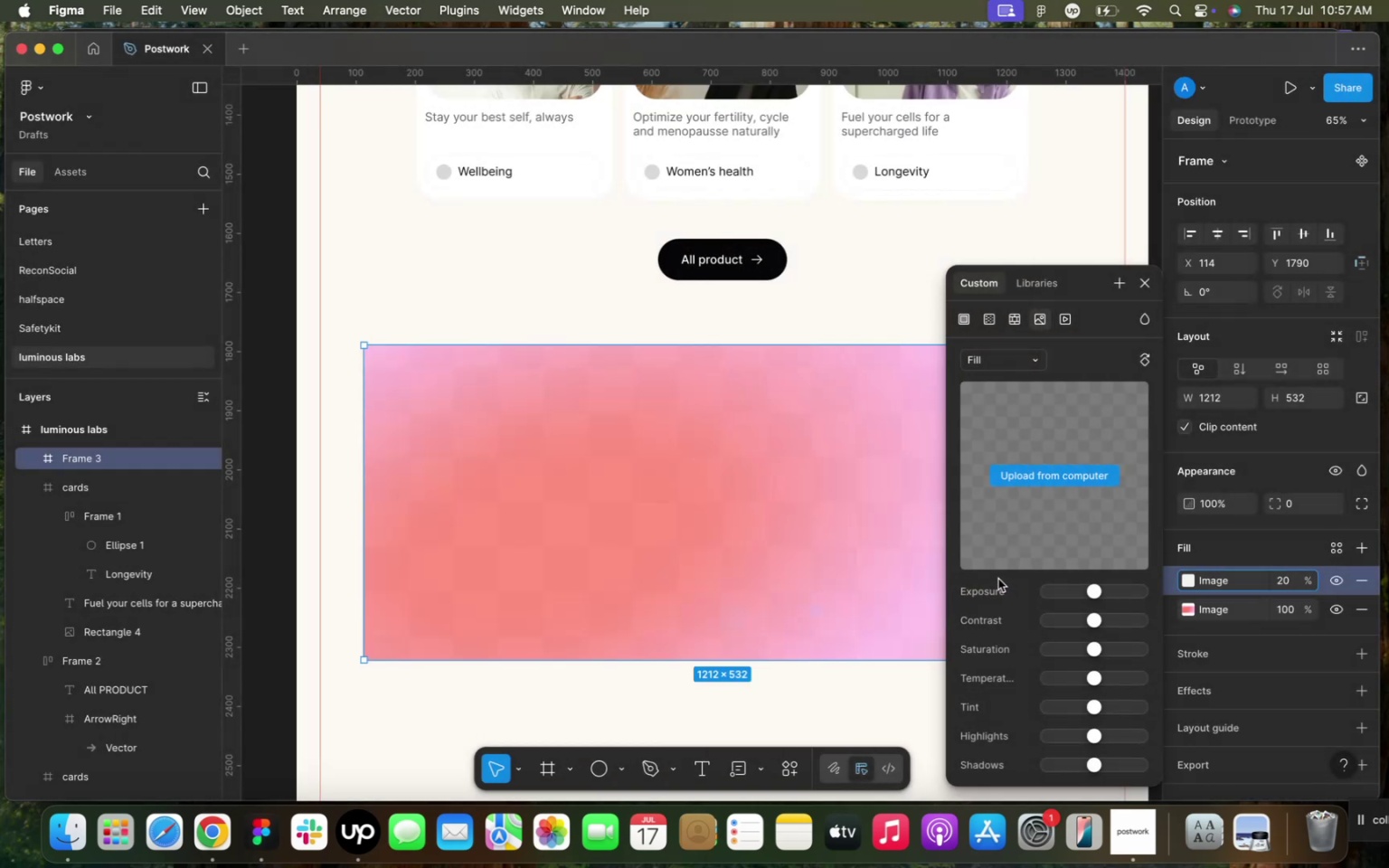 
left_click([1219, 608])
 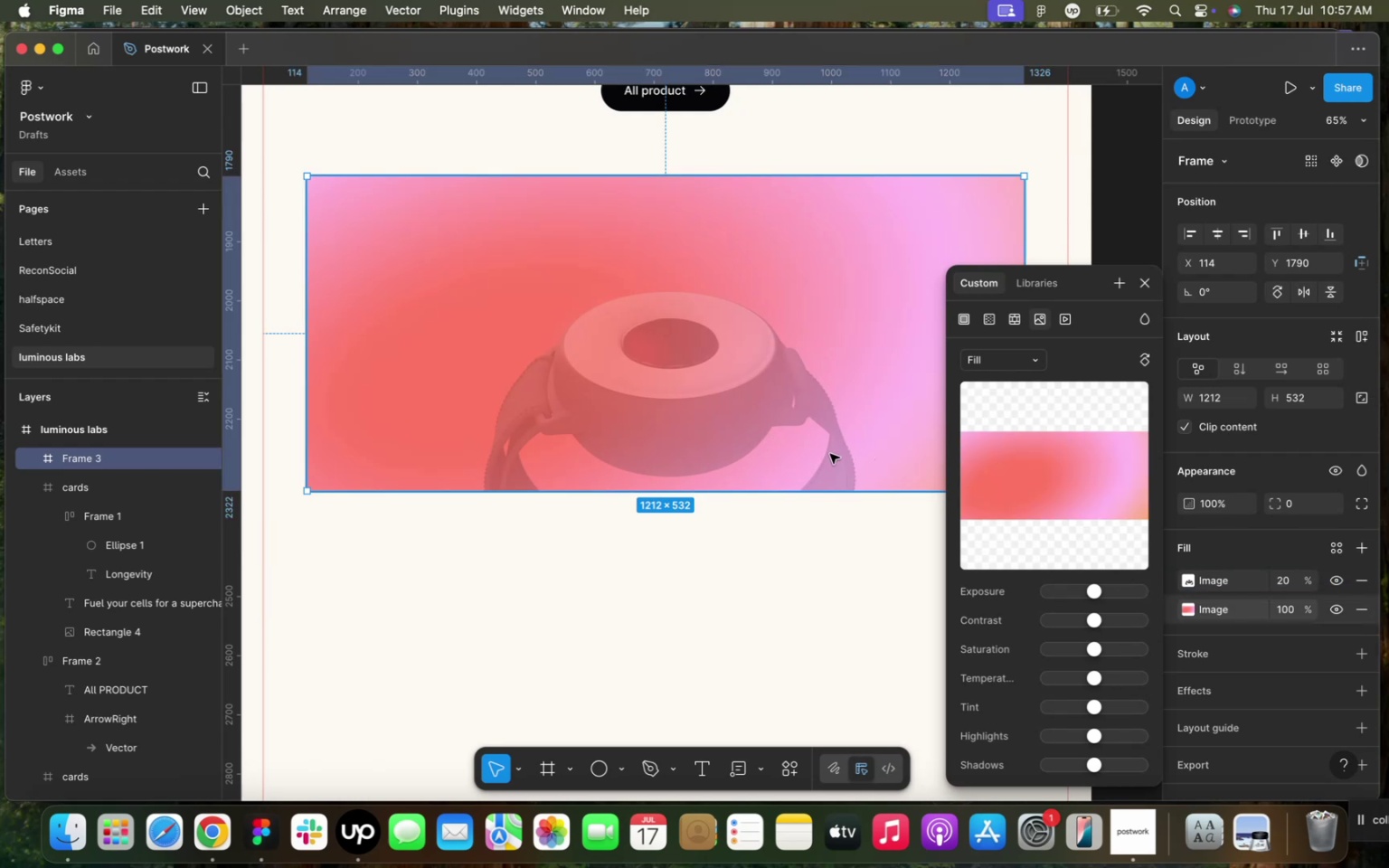 
left_click_drag(start_coordinate=[745, 489], to_coordinate=[767, 619])
 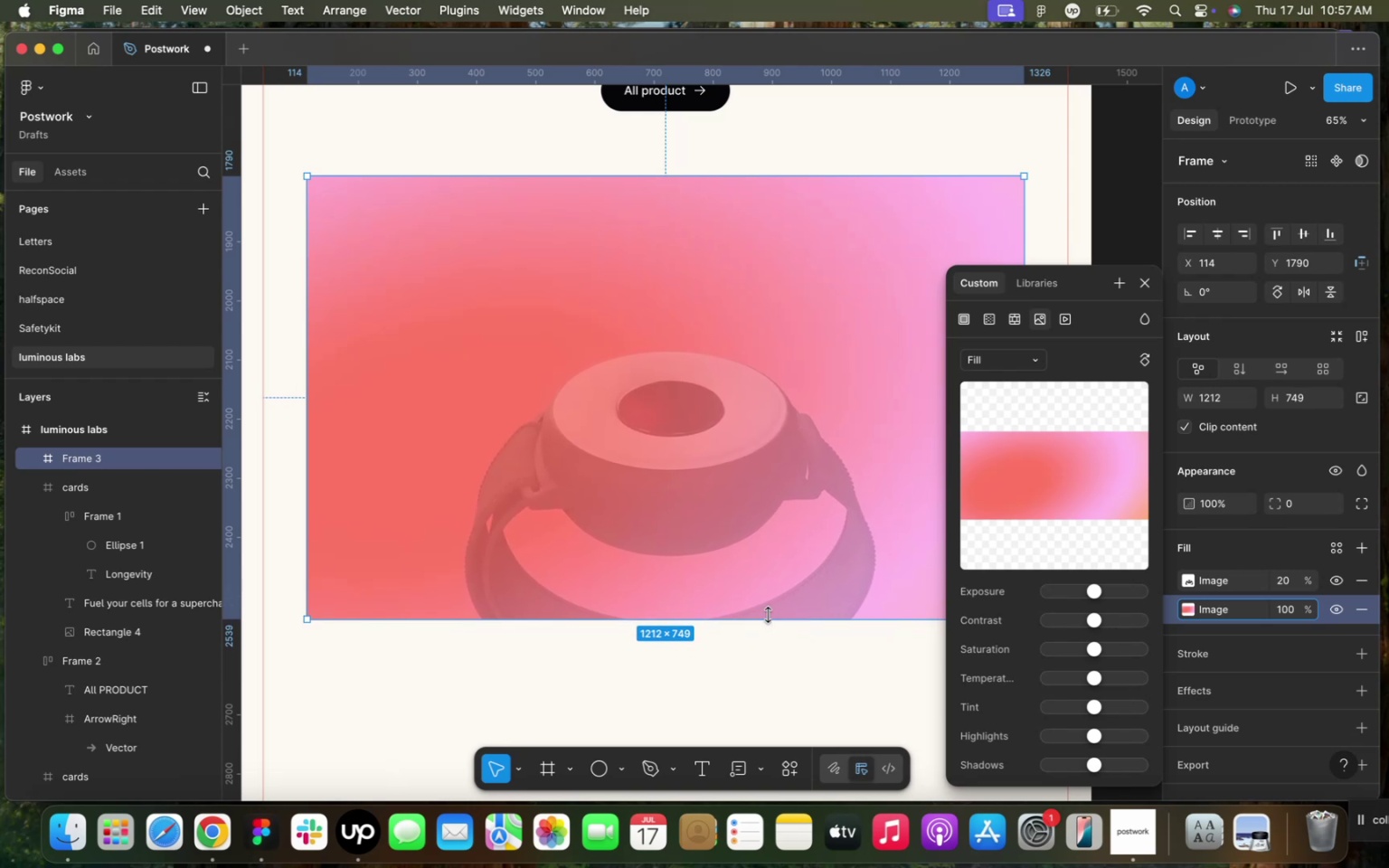 
scroll: coordinate [784, 550], scroll_direction: up, amount: 1.0
 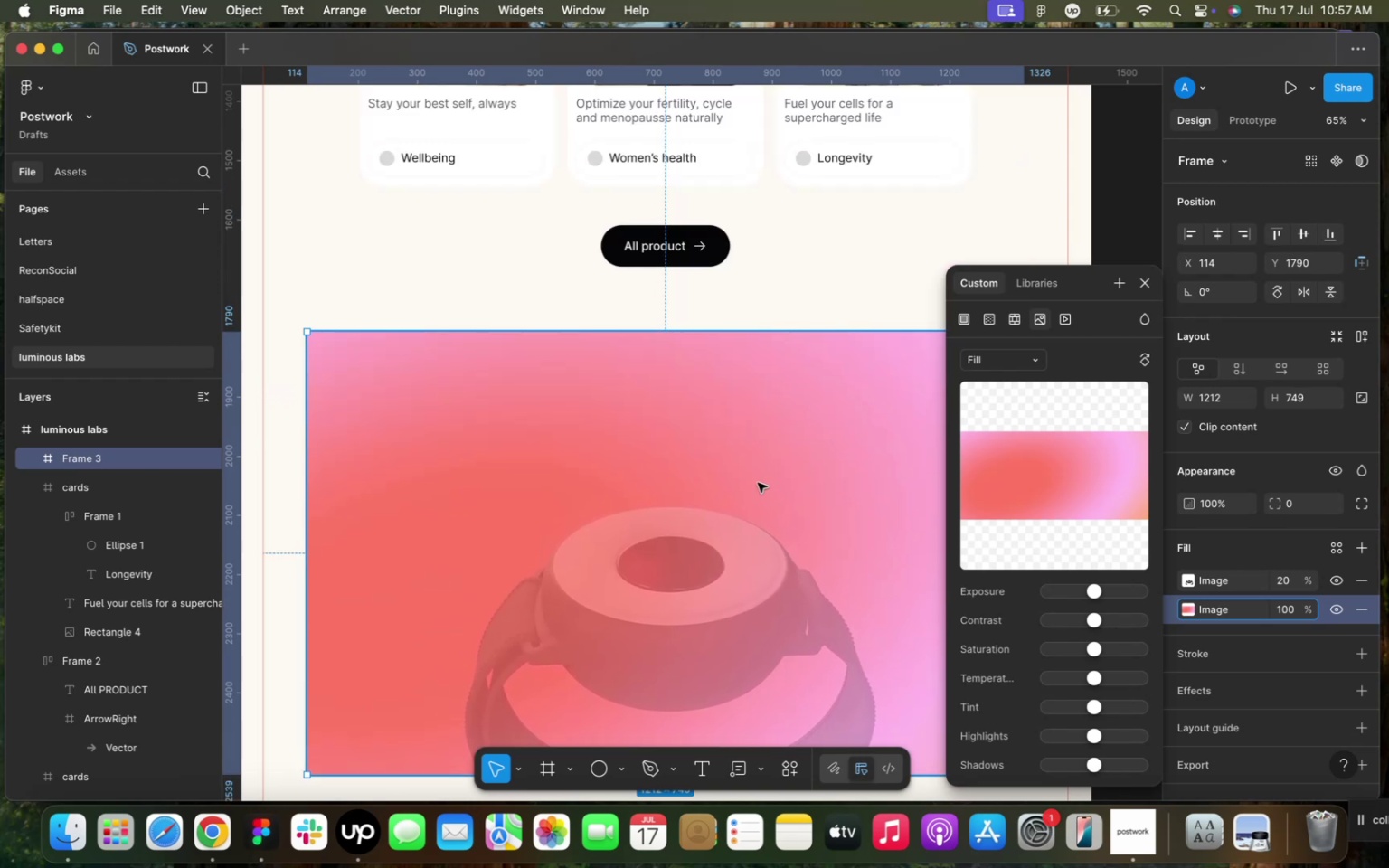 
double_click([723, 410])
 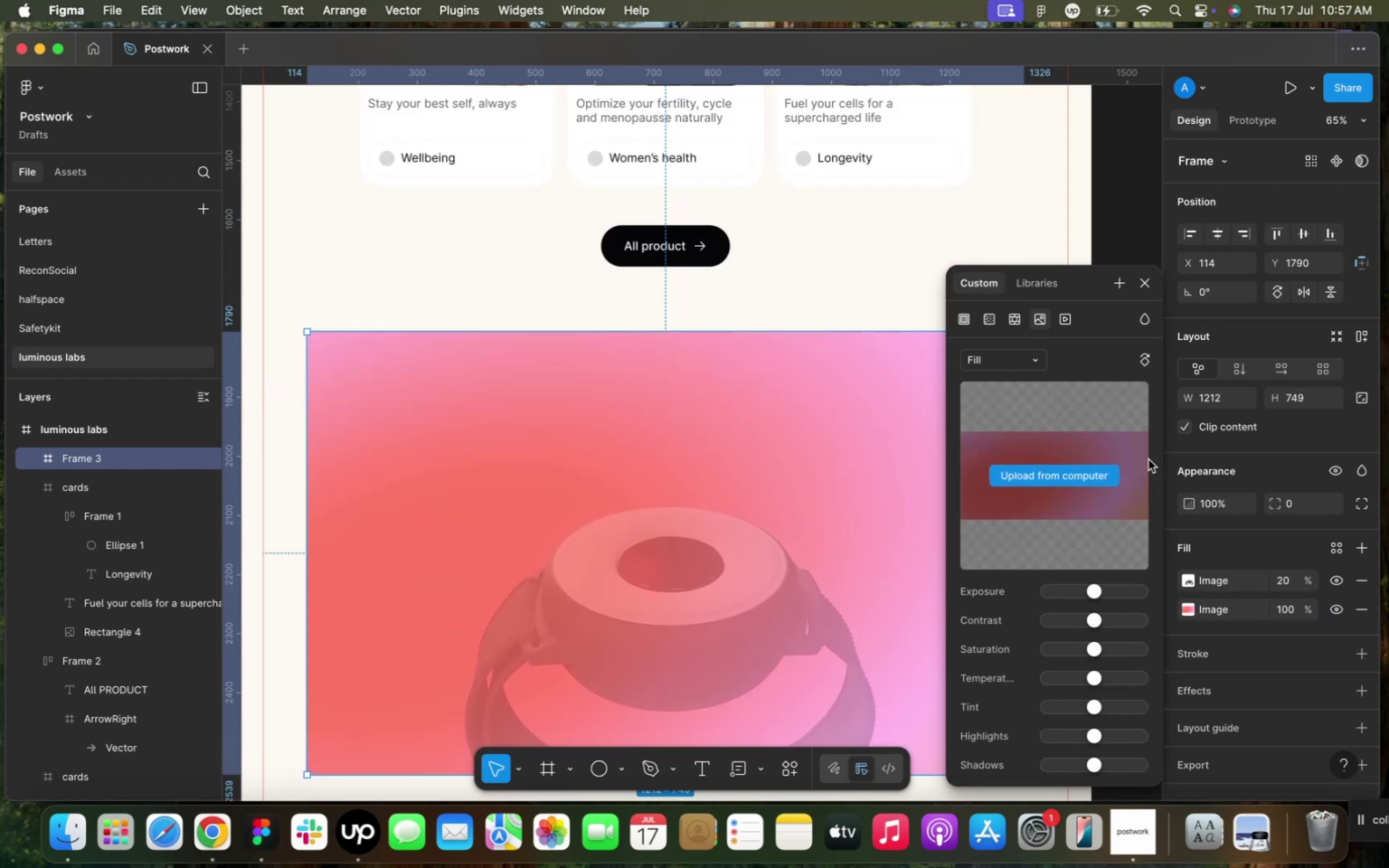 
left_click([1296, 506])
 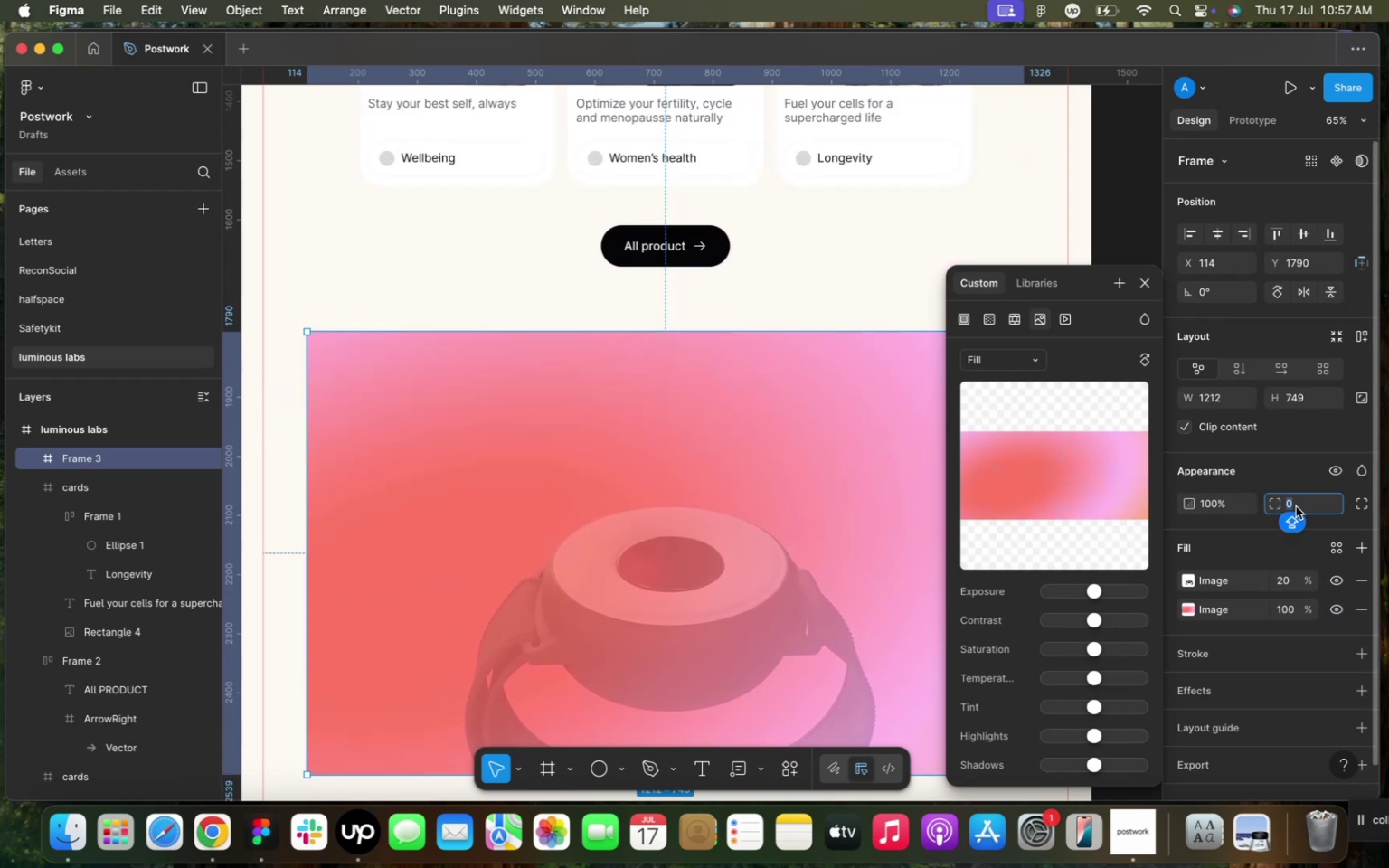 
type(40)
 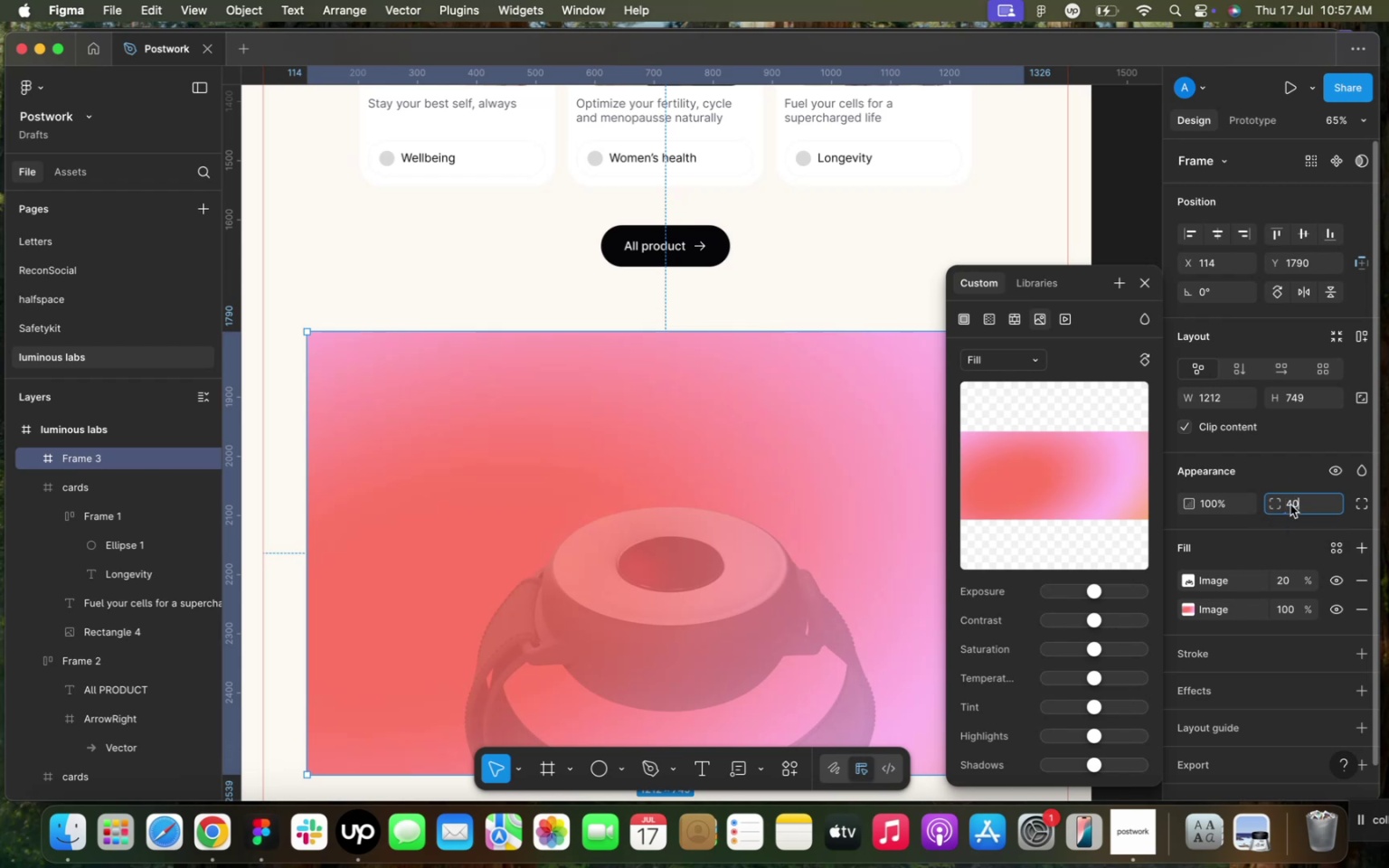 
left_click([1283, 467])
 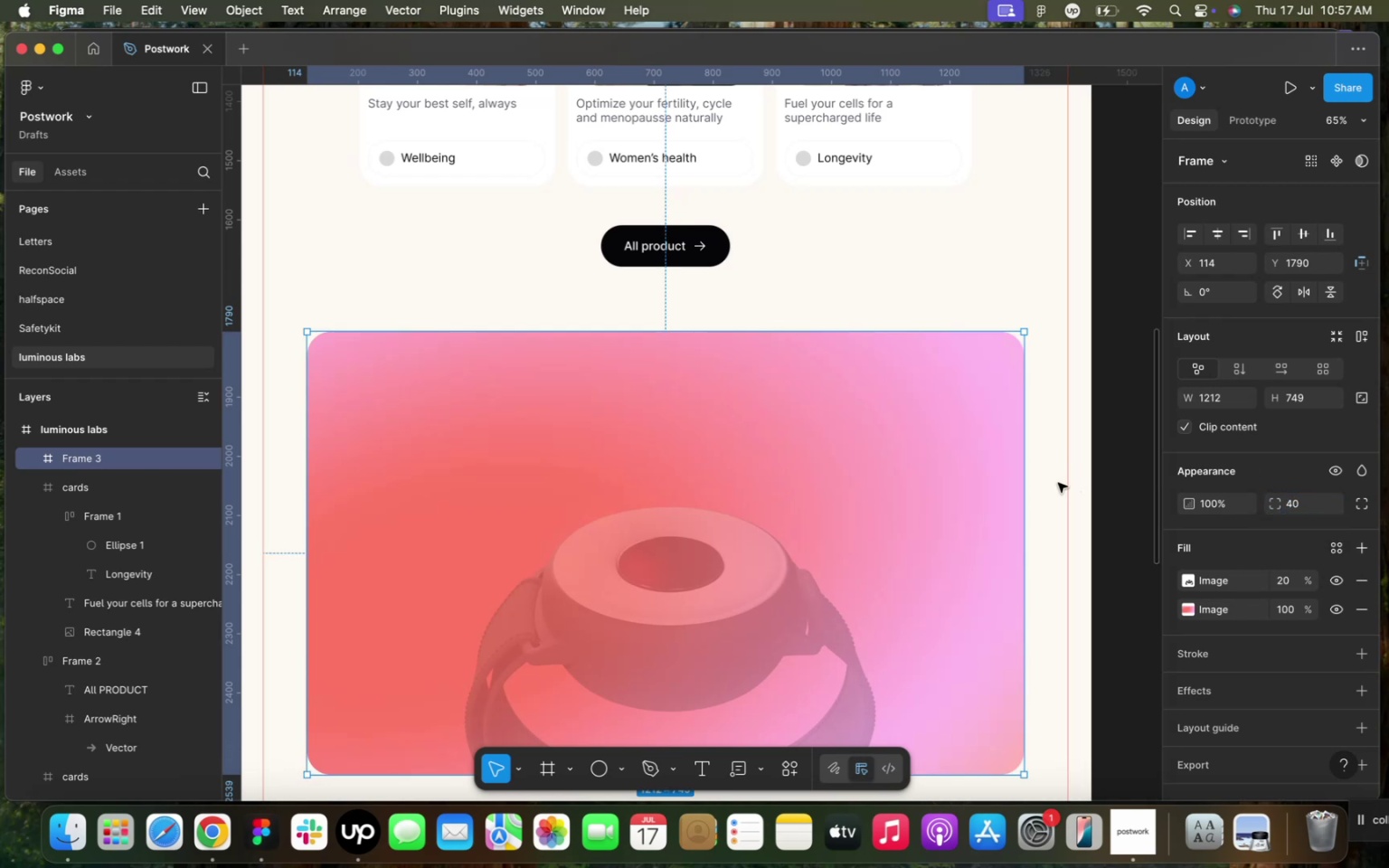 
scroll: coordinate [810, 348], scroll_direction: up, amount: 8.0
 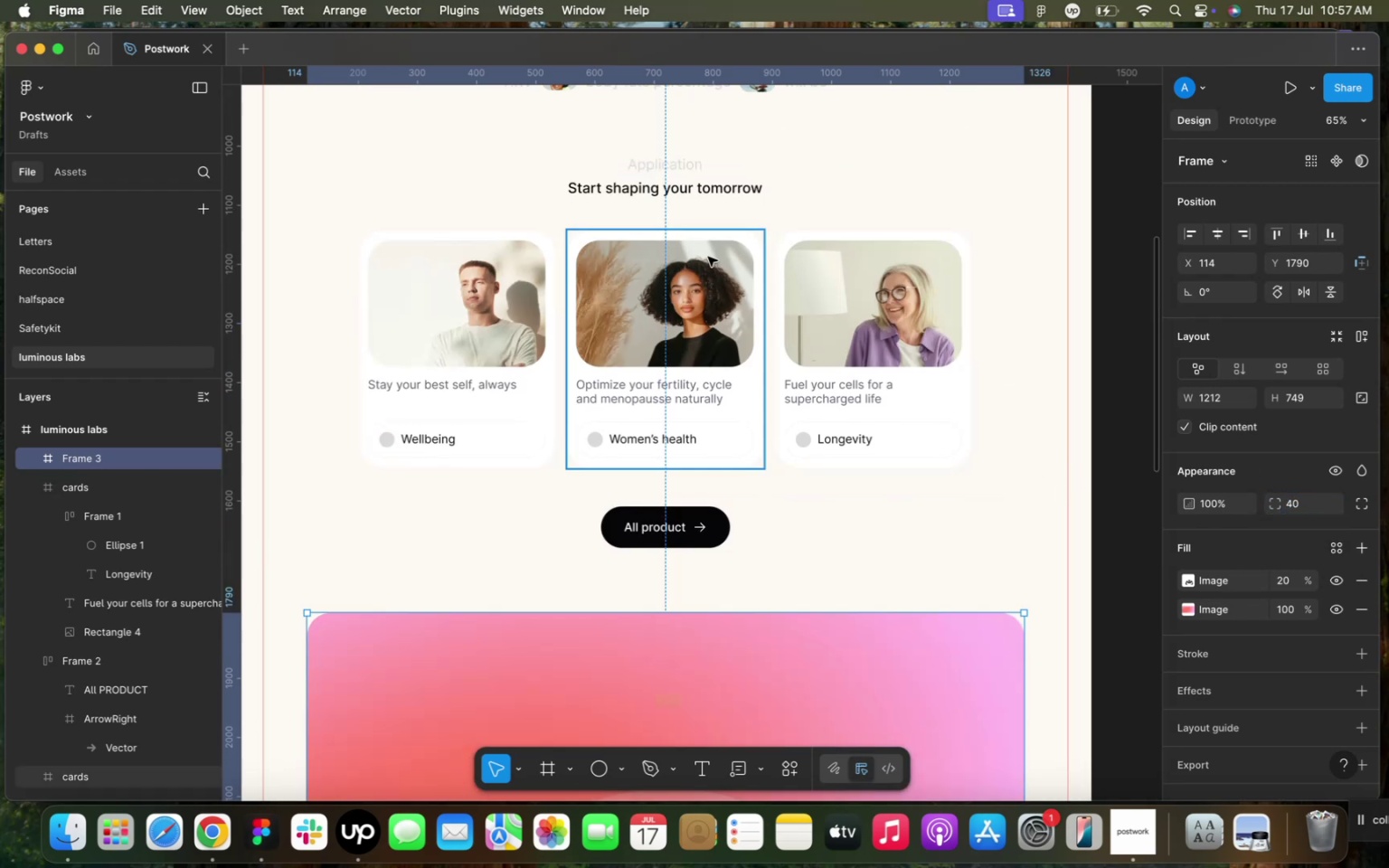 
left_click([693, 195])
 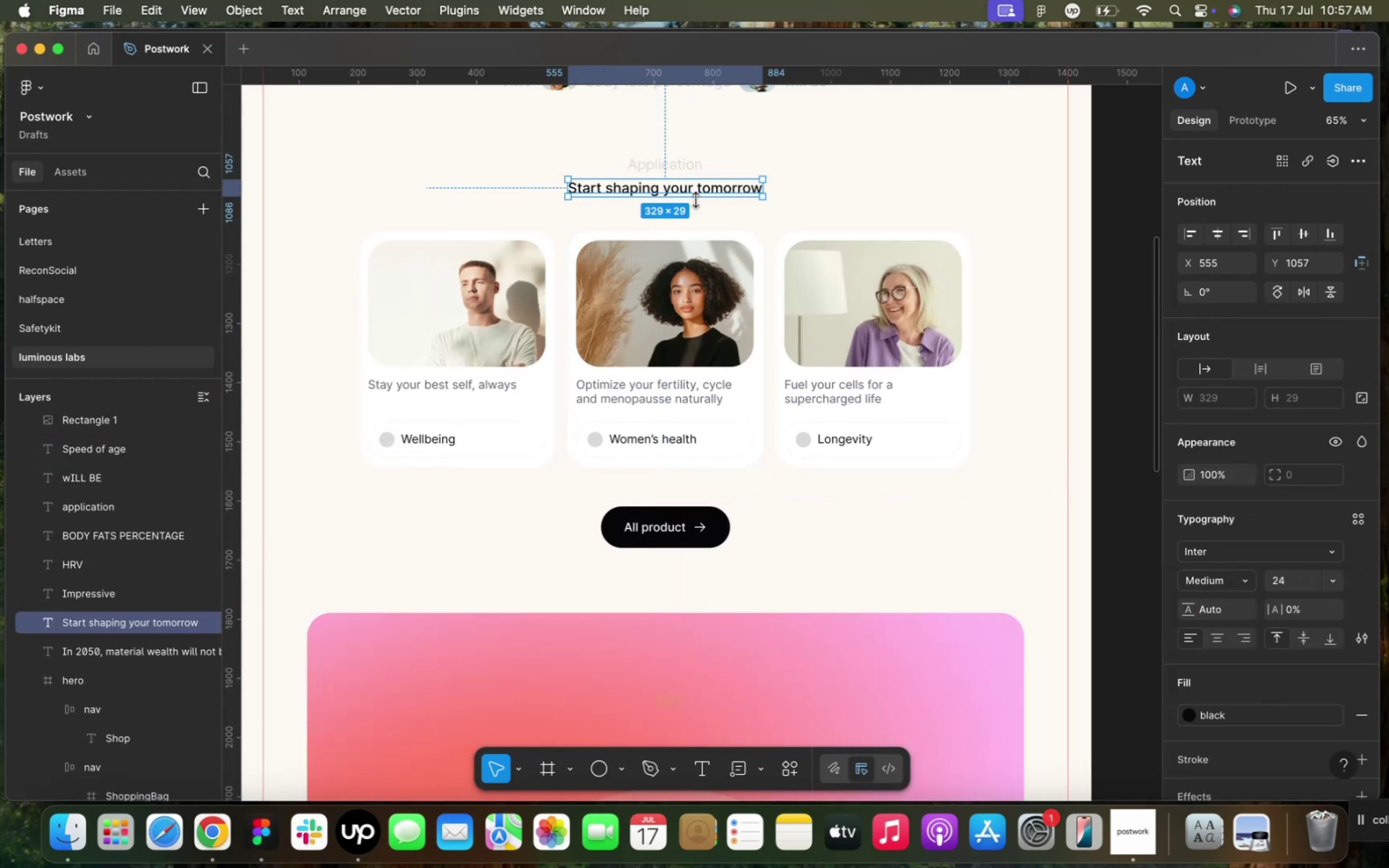 
key(Meta+D)
 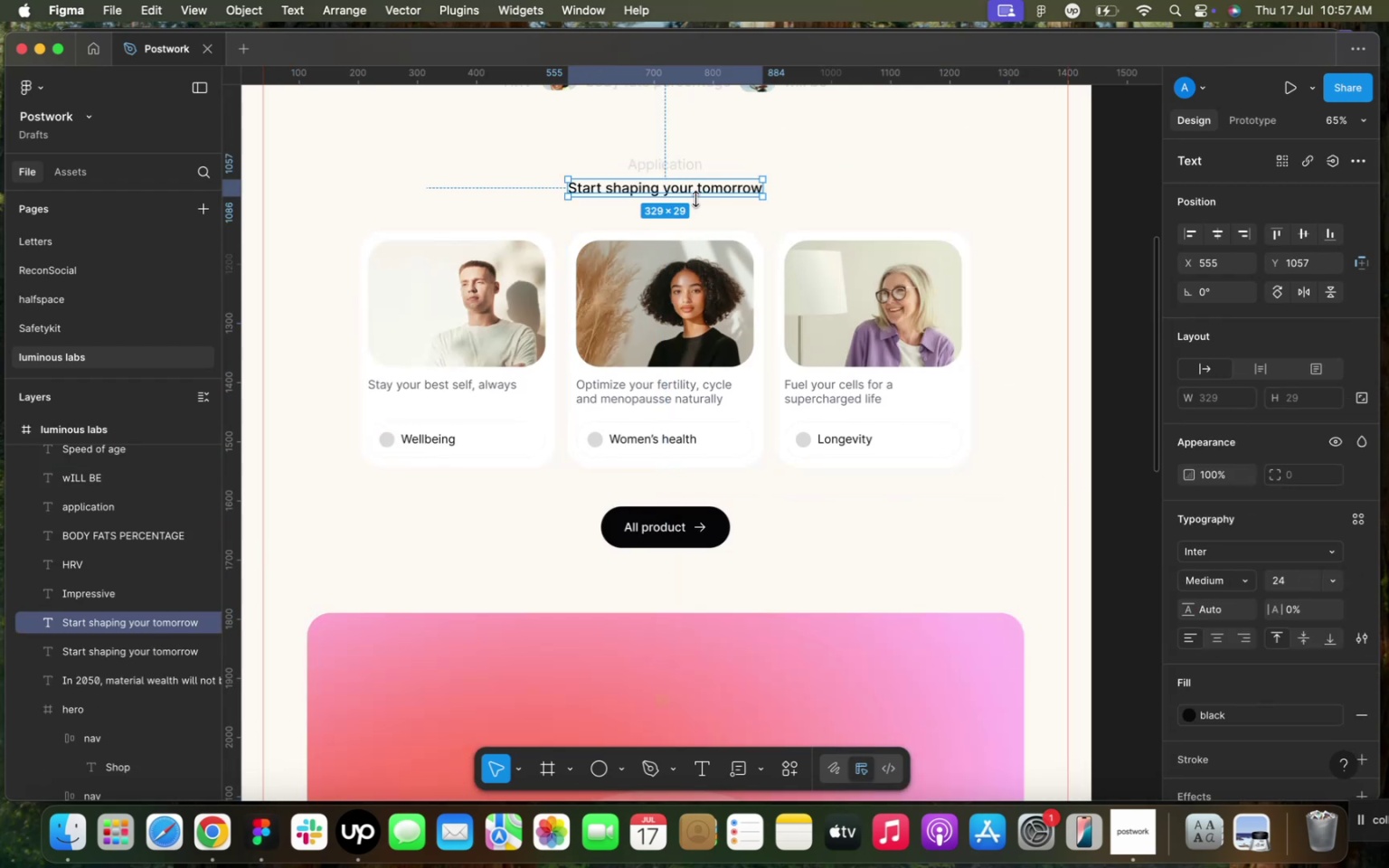 
left_click_drag(start_coordinate=[696, 194], to_coordinate=[695, 665])
 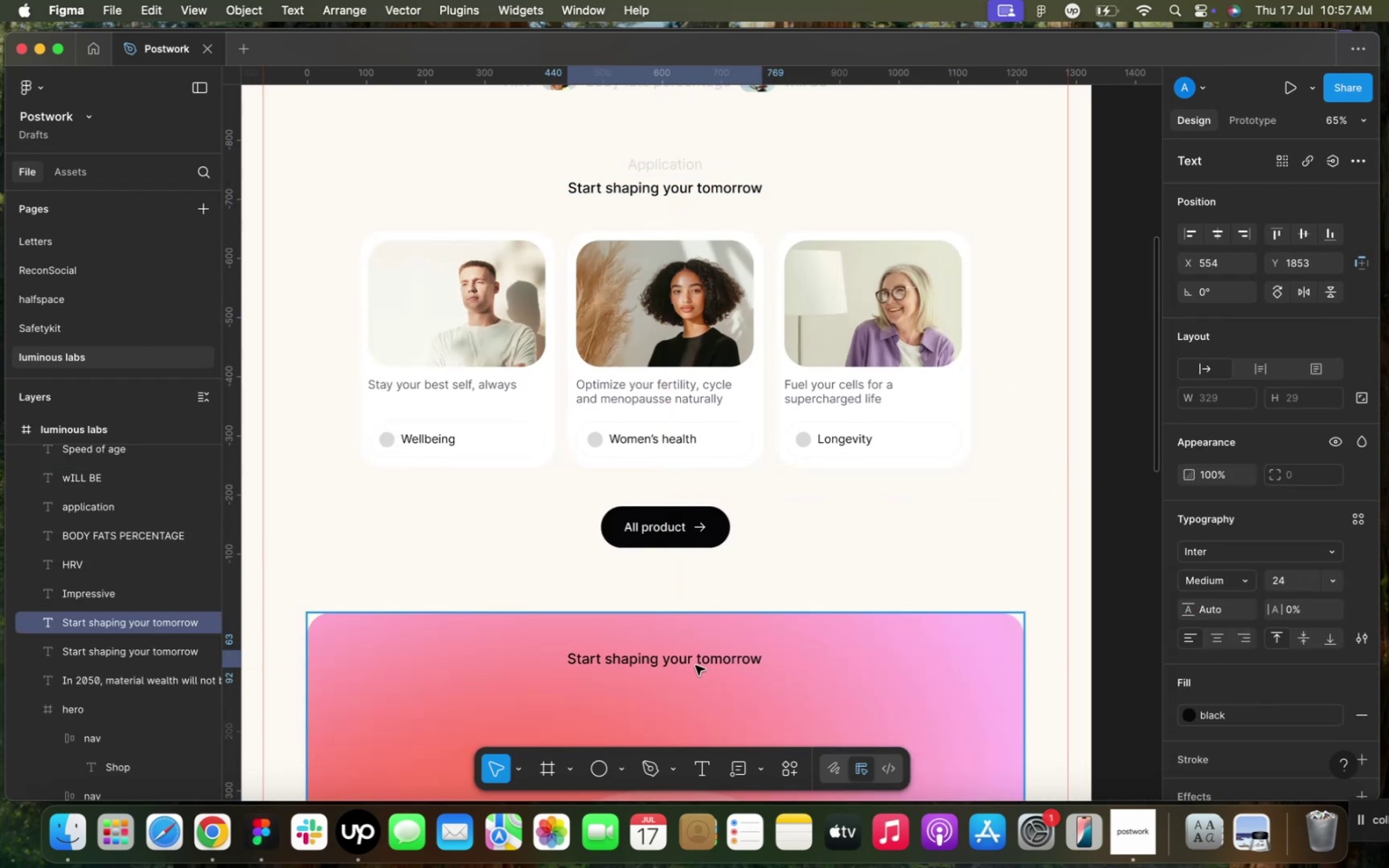 
scroll: coordinate [698, 660], scroll_direction: down, amount: 1.0
 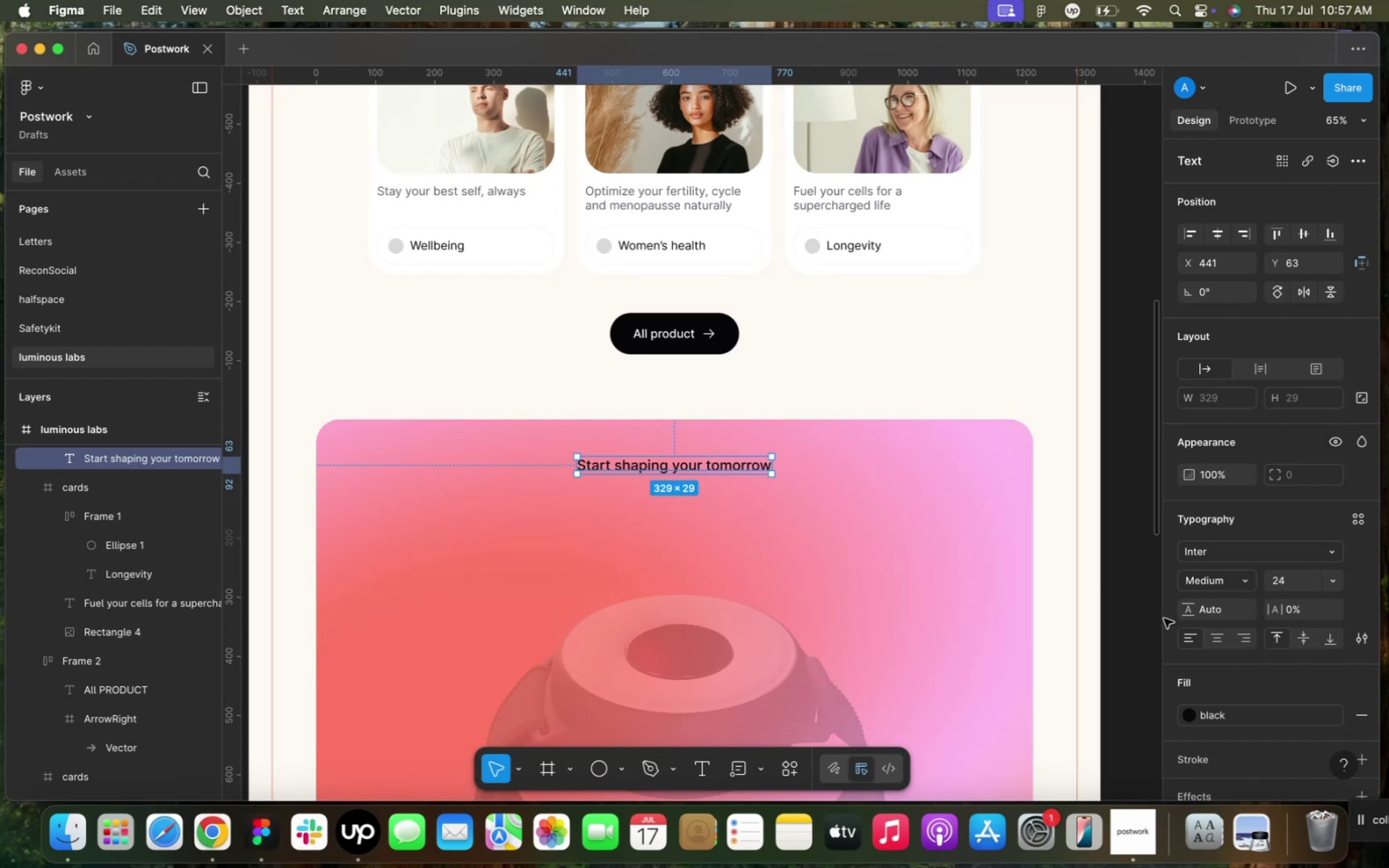 
left_click([1214, 716])
 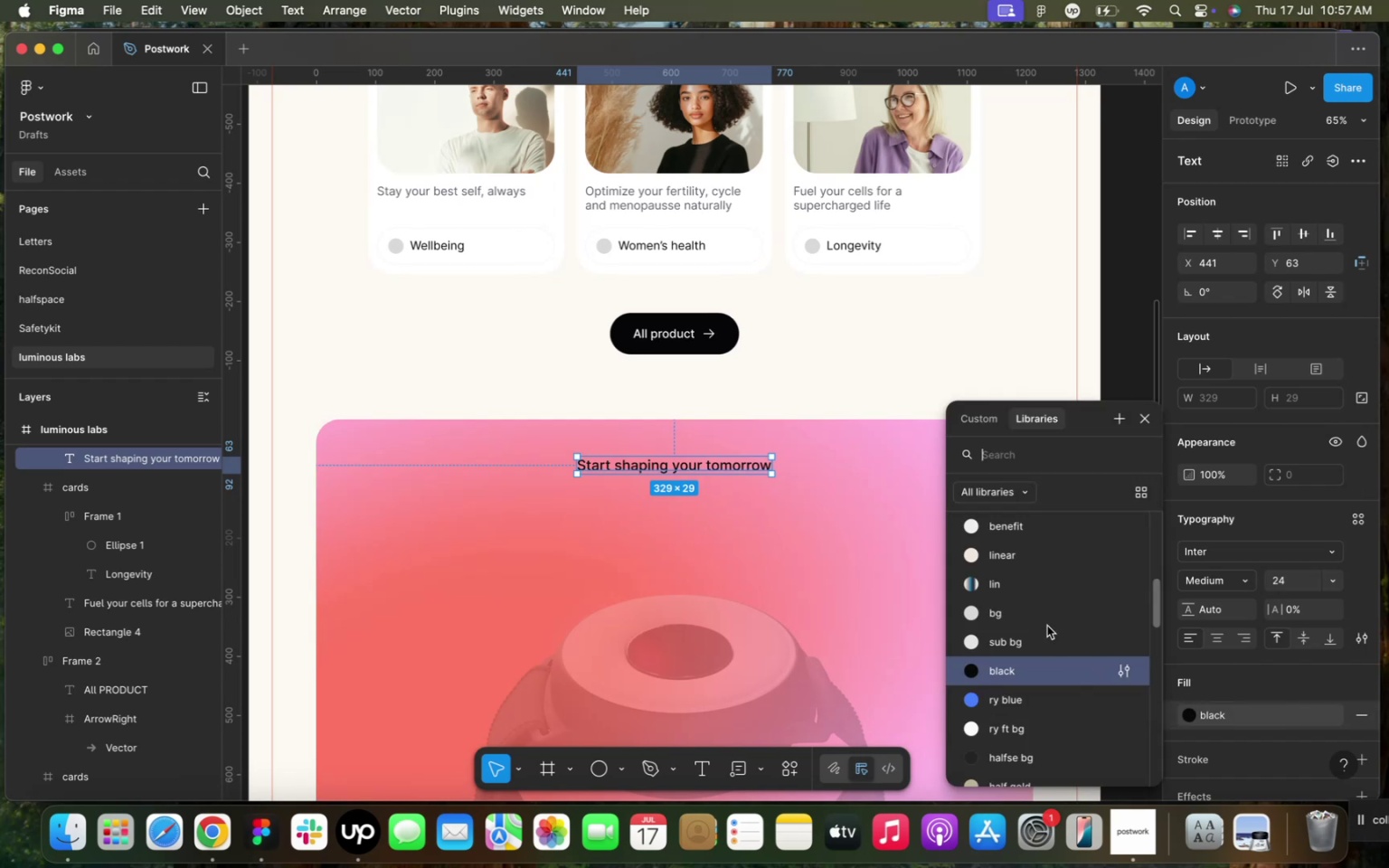 
scroll: coordinate [1035, 641], scroll_direction: up, amount: 12.0
 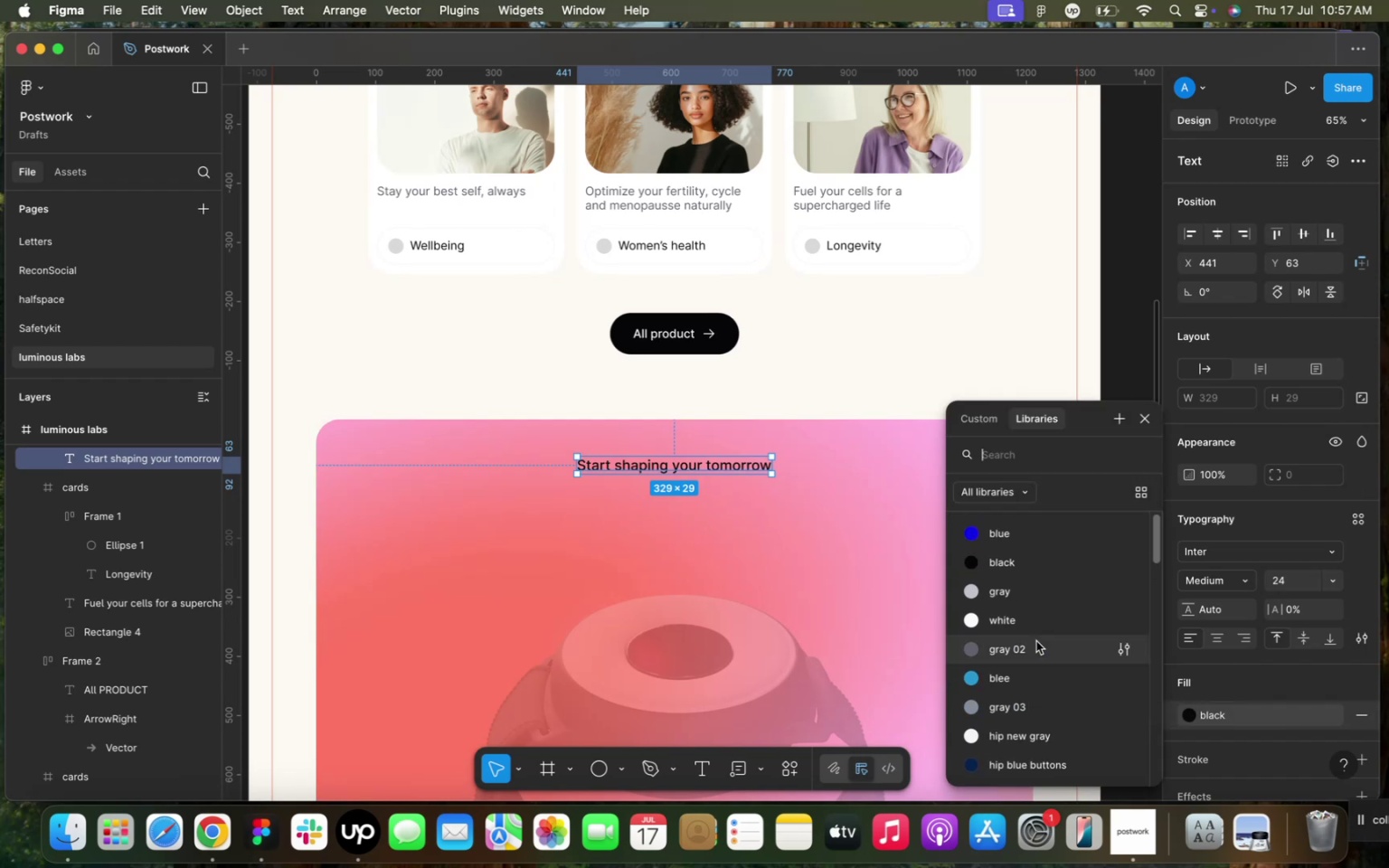 
left_click([1034, 624])
 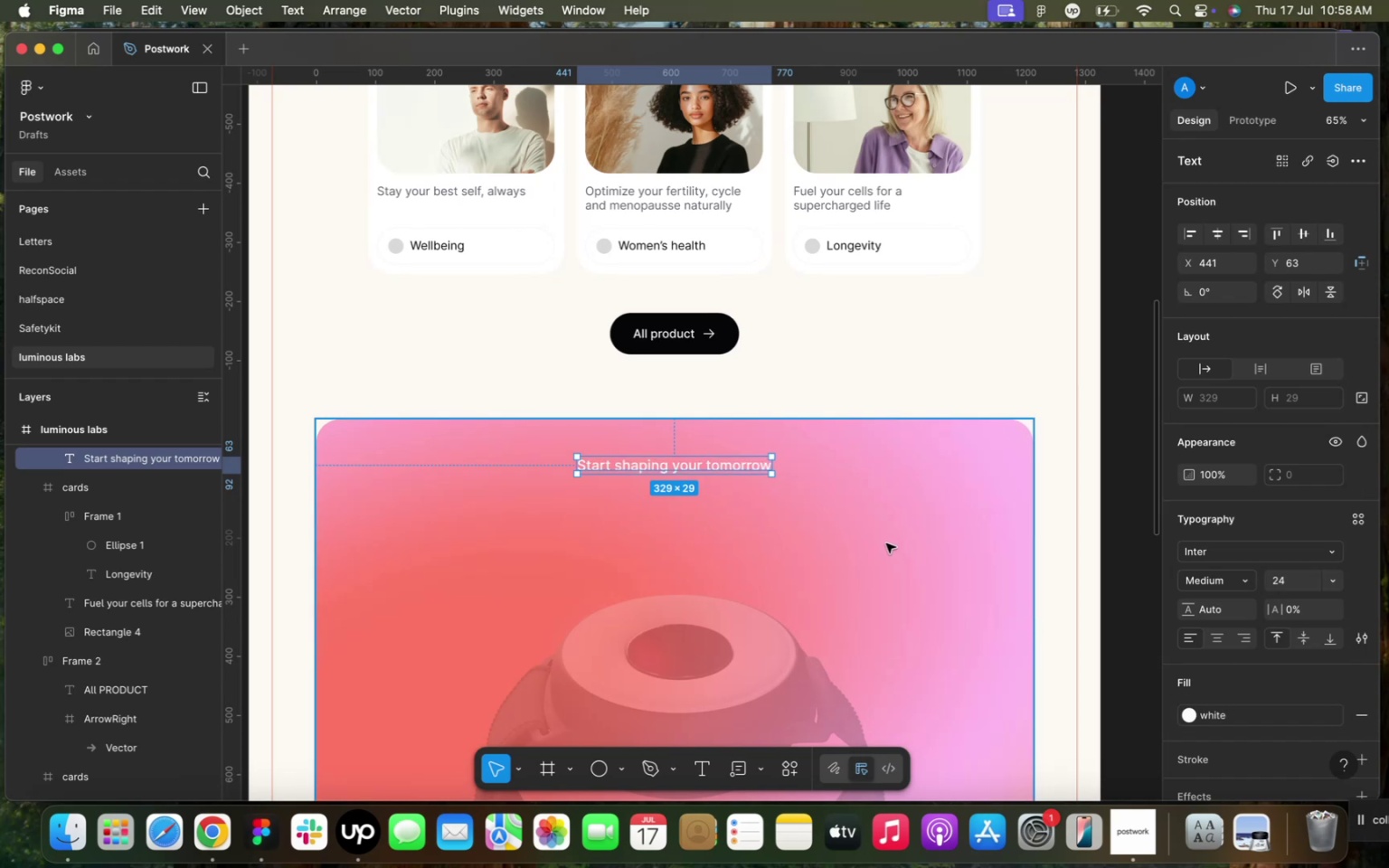 
wait(5.12)
 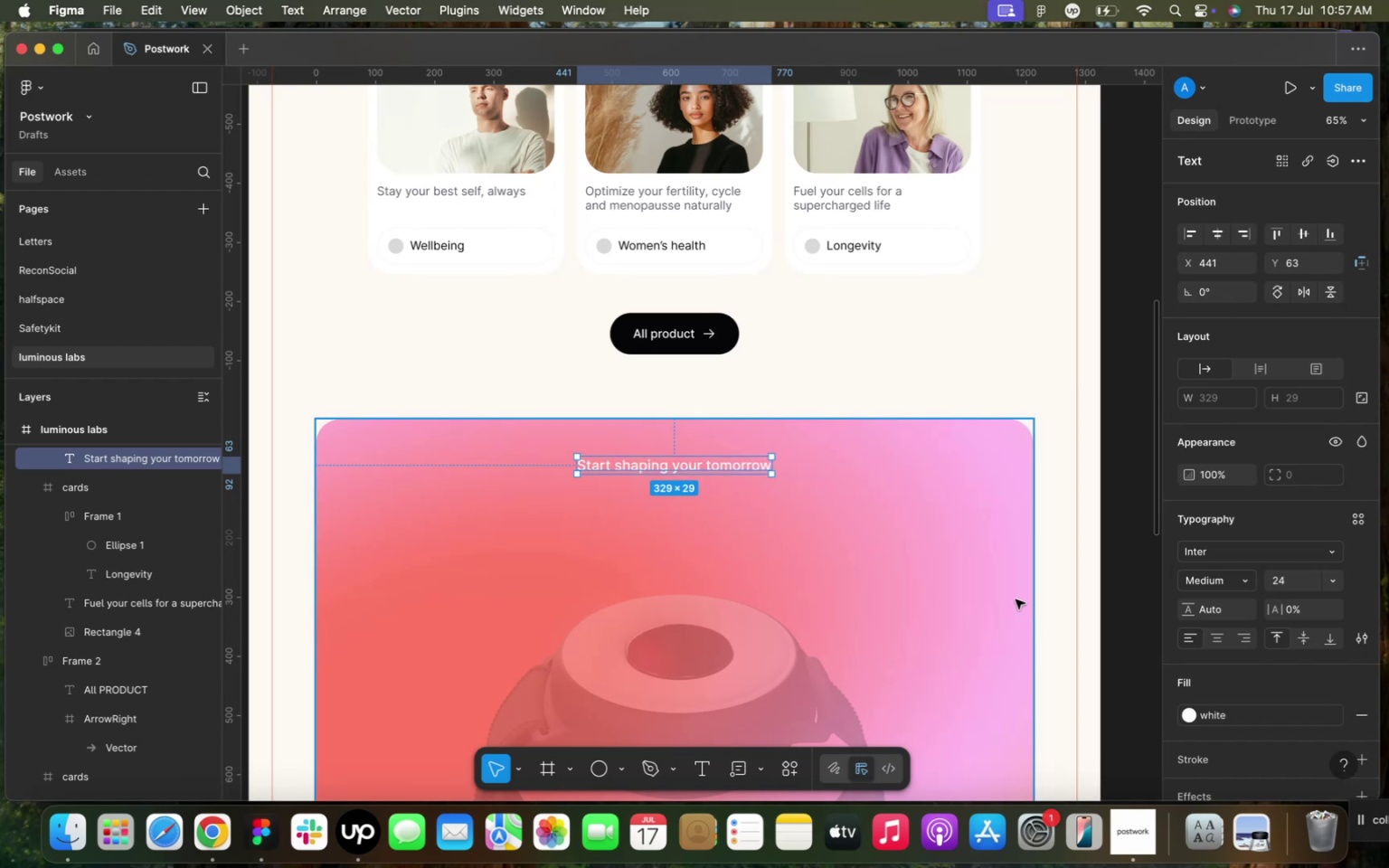 
double_click([743, 461])
 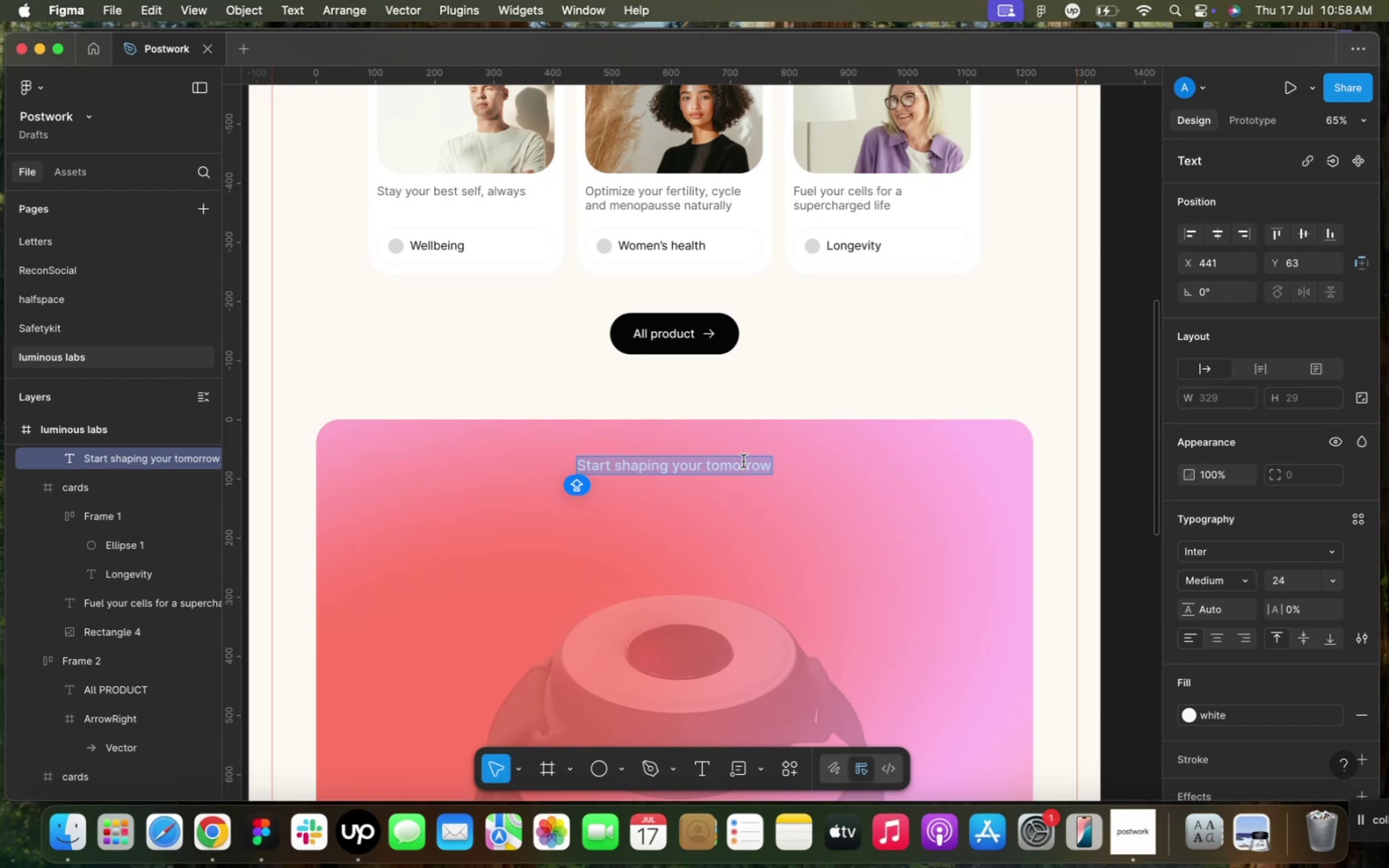 
type(mEET)
key(Backspace)
key(Backspace)
type(Mee)
 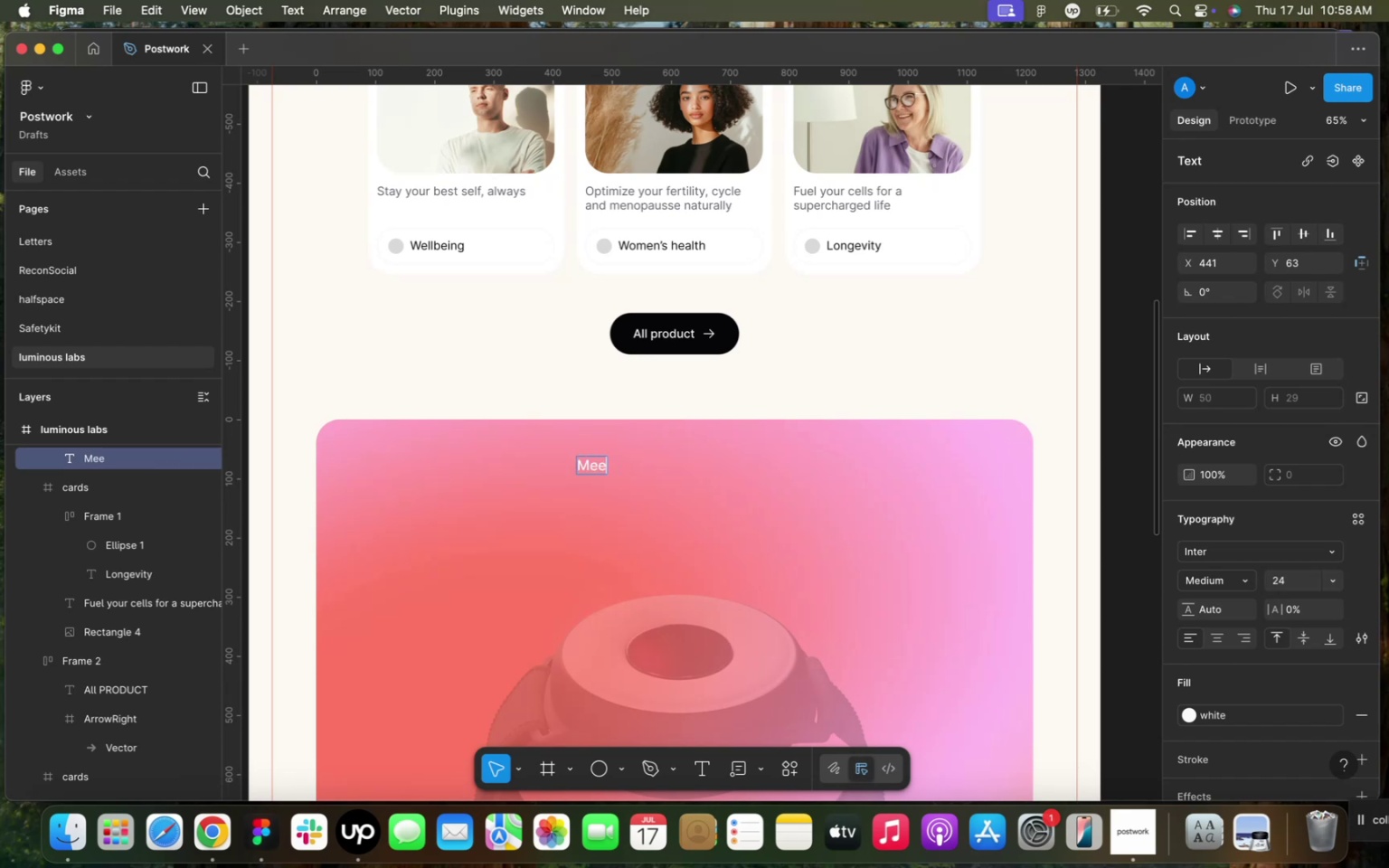 
type(t Kini, the first wearable using non-inc)
key(Backspace)
type(vasive lih)
key(Backspace)
type(ght technology to)
 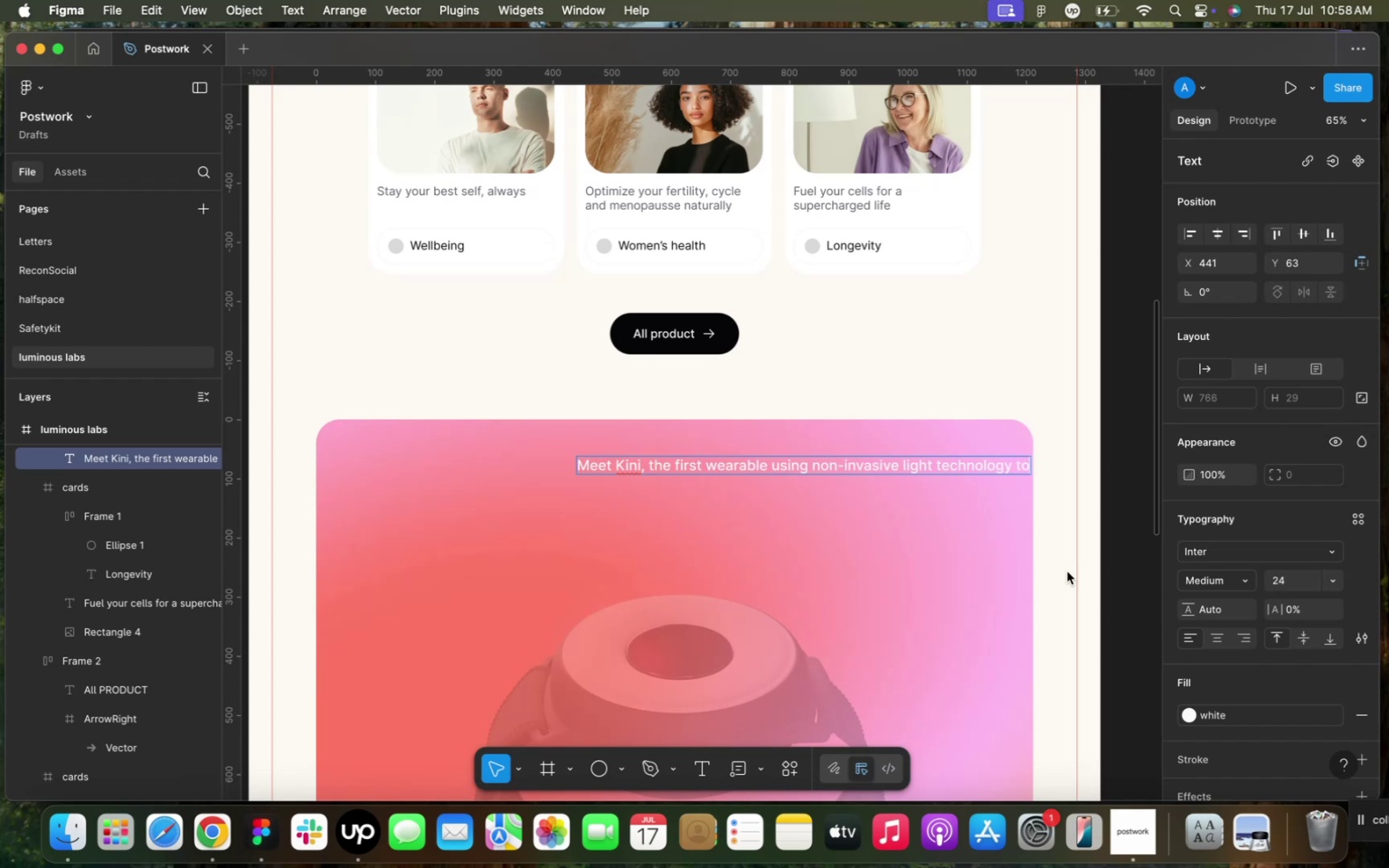 
left_click([1122, 591])
 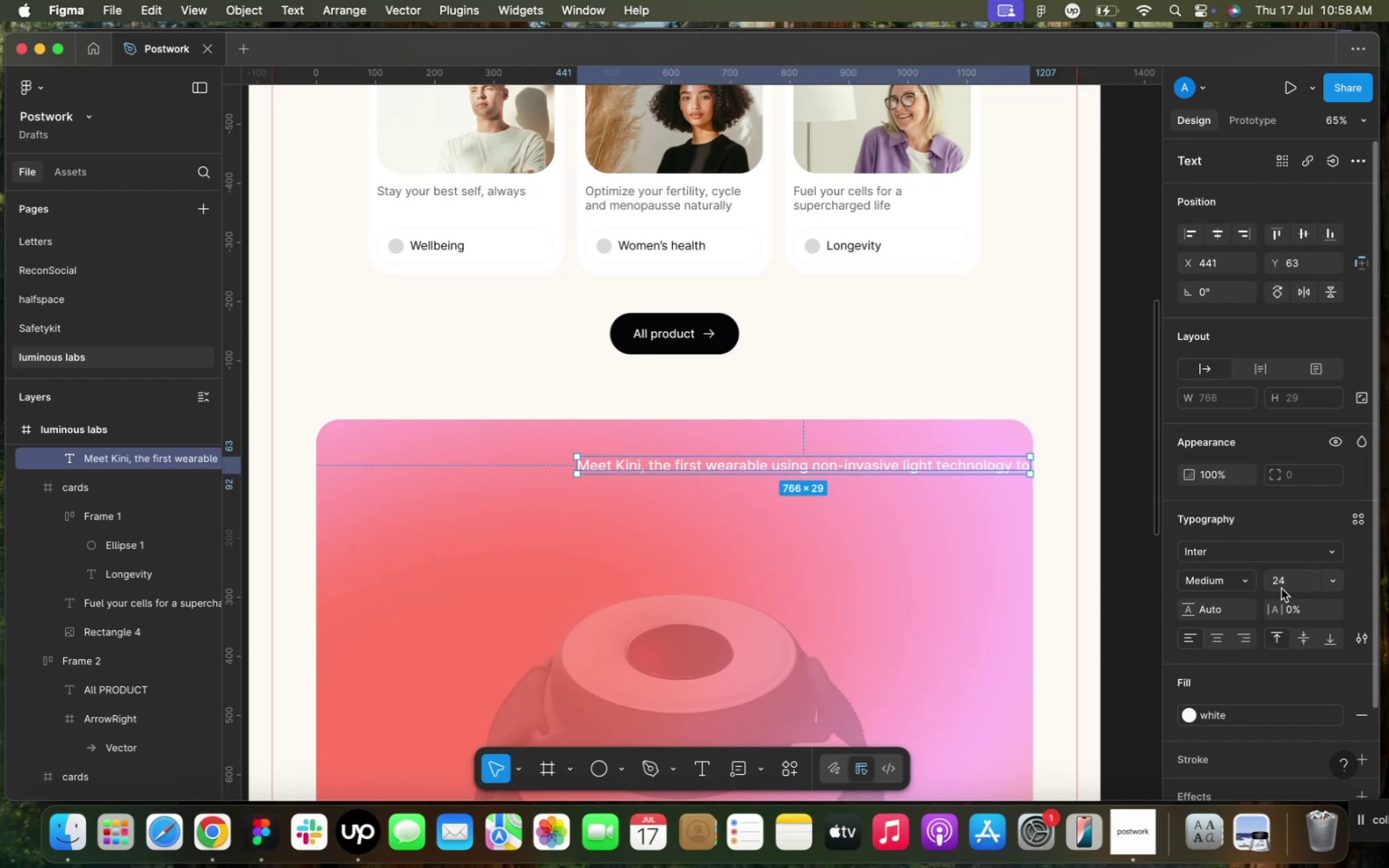 
left_click([1330, 585])
 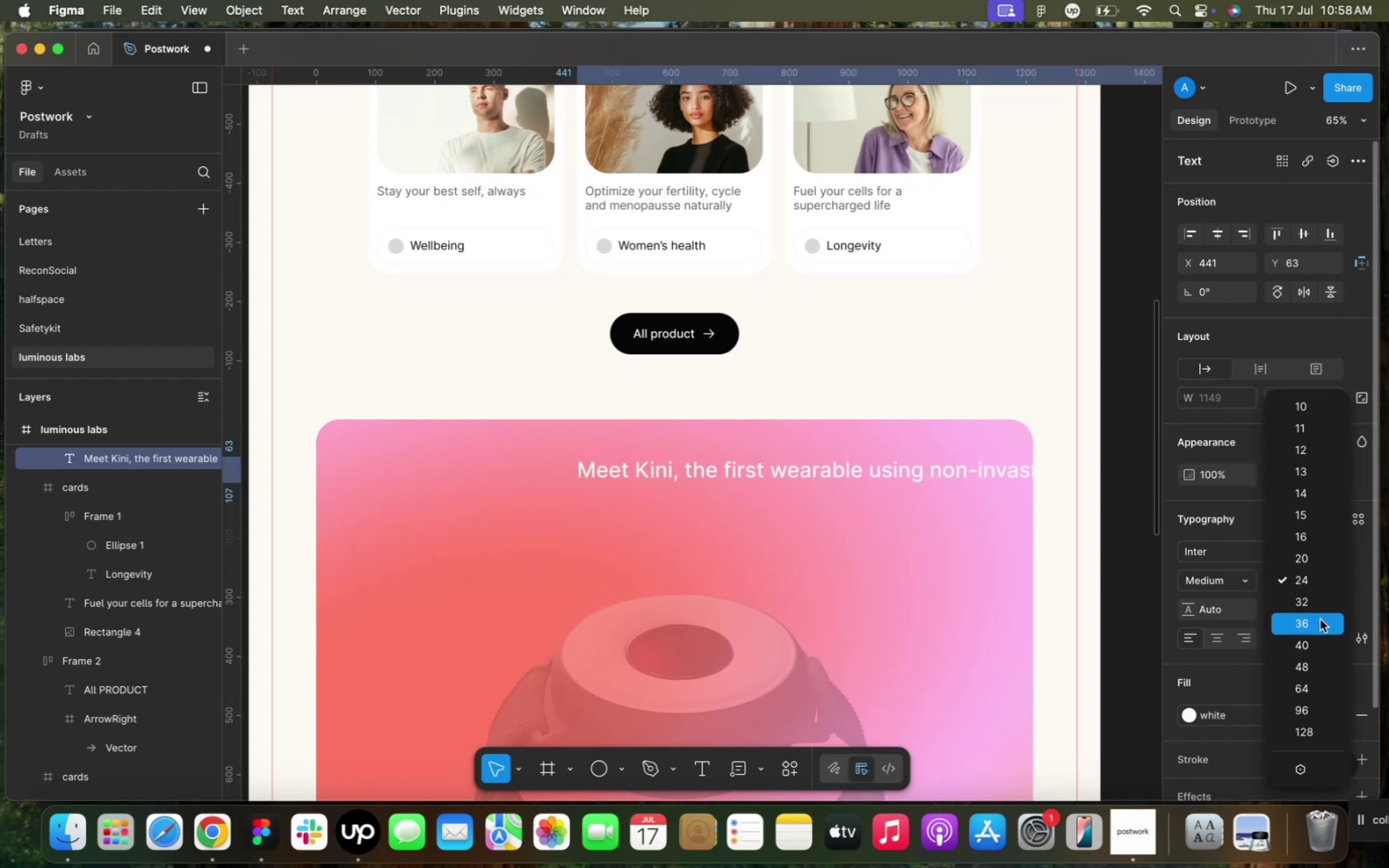 
left_click([1321, 619])
 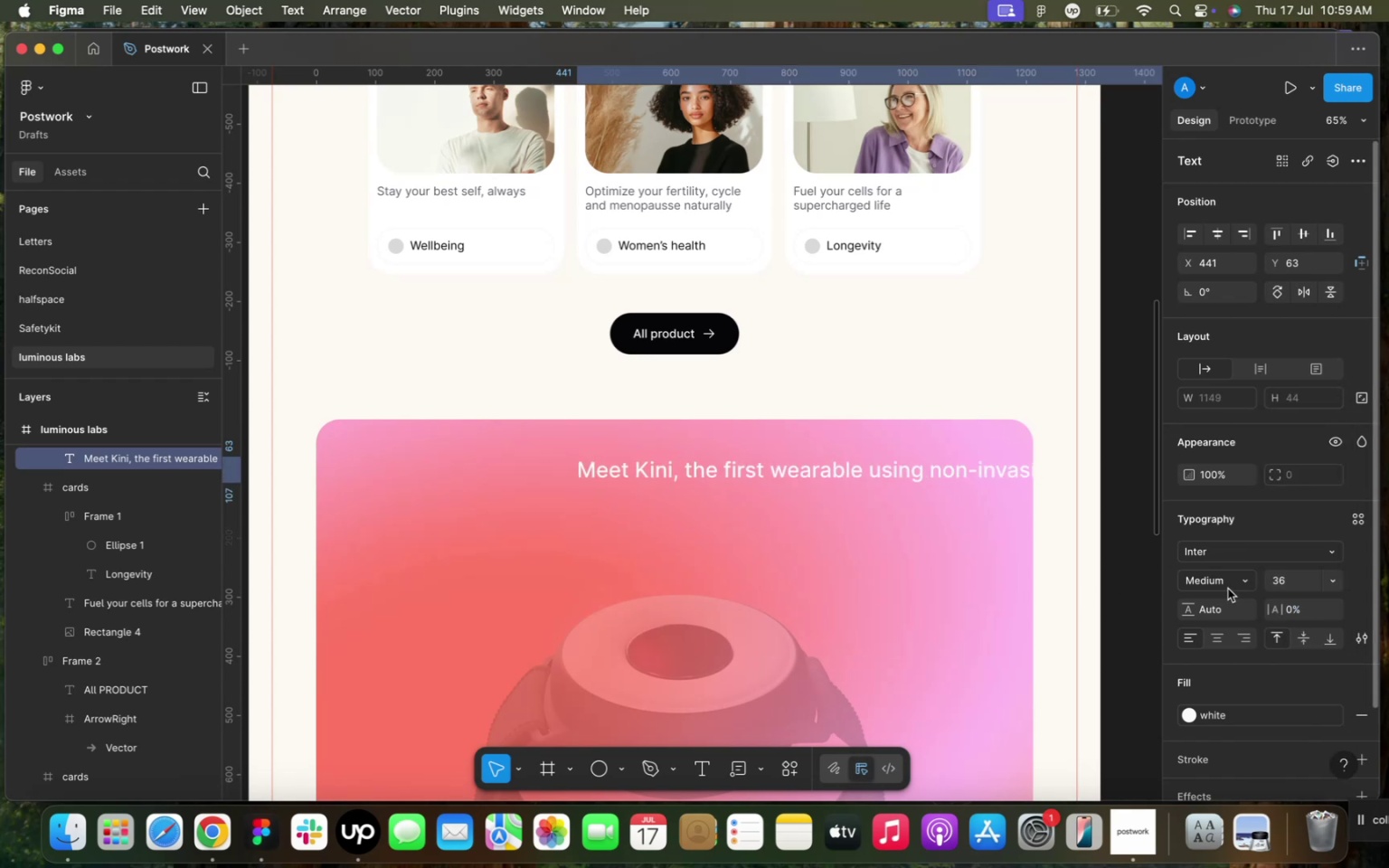 
left_click([1241, 583])
 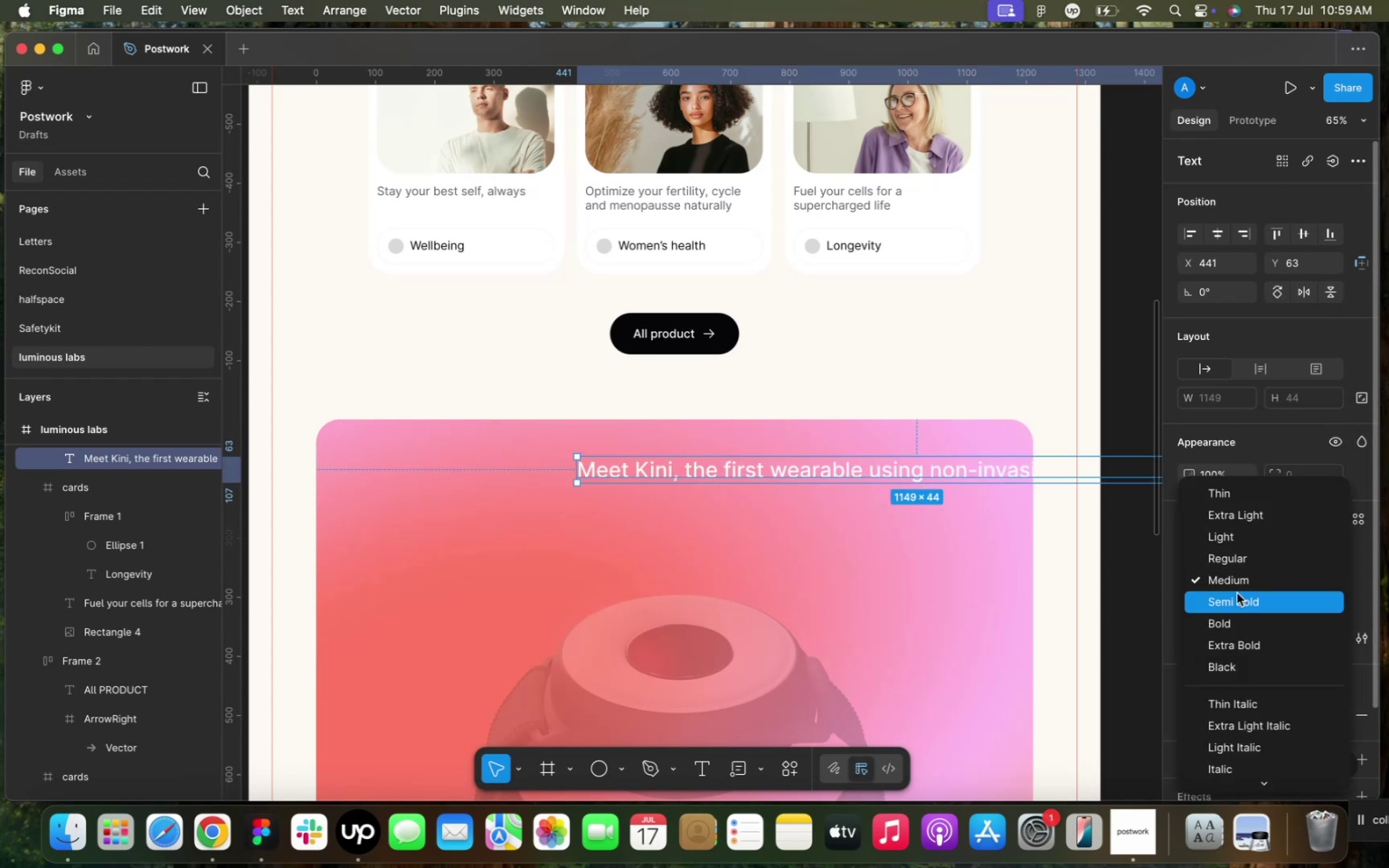 
left_click([1237, 599])
 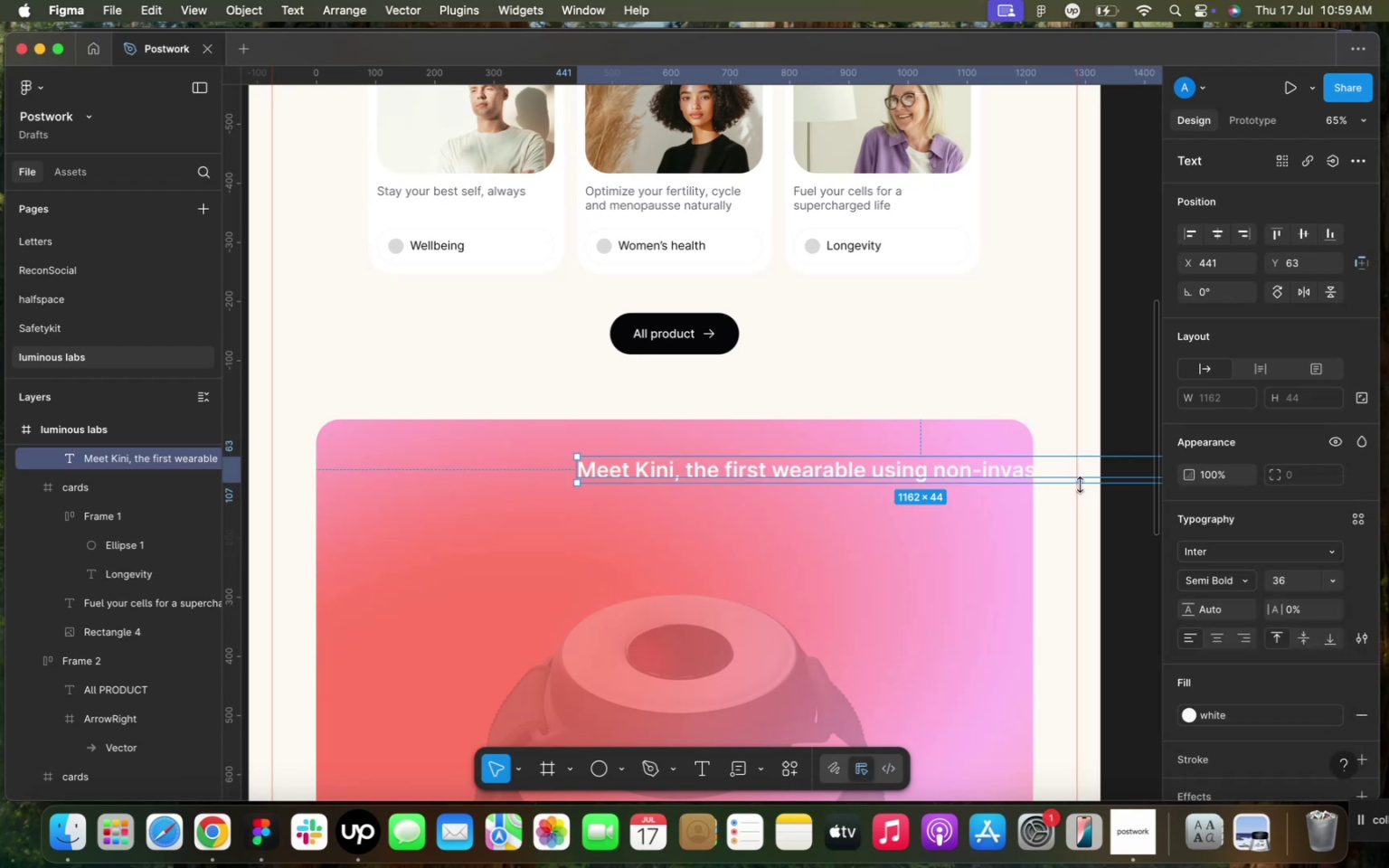 
left_click_drag(start_coordinate=[817, 479], to_coordinate=[628, 495])
 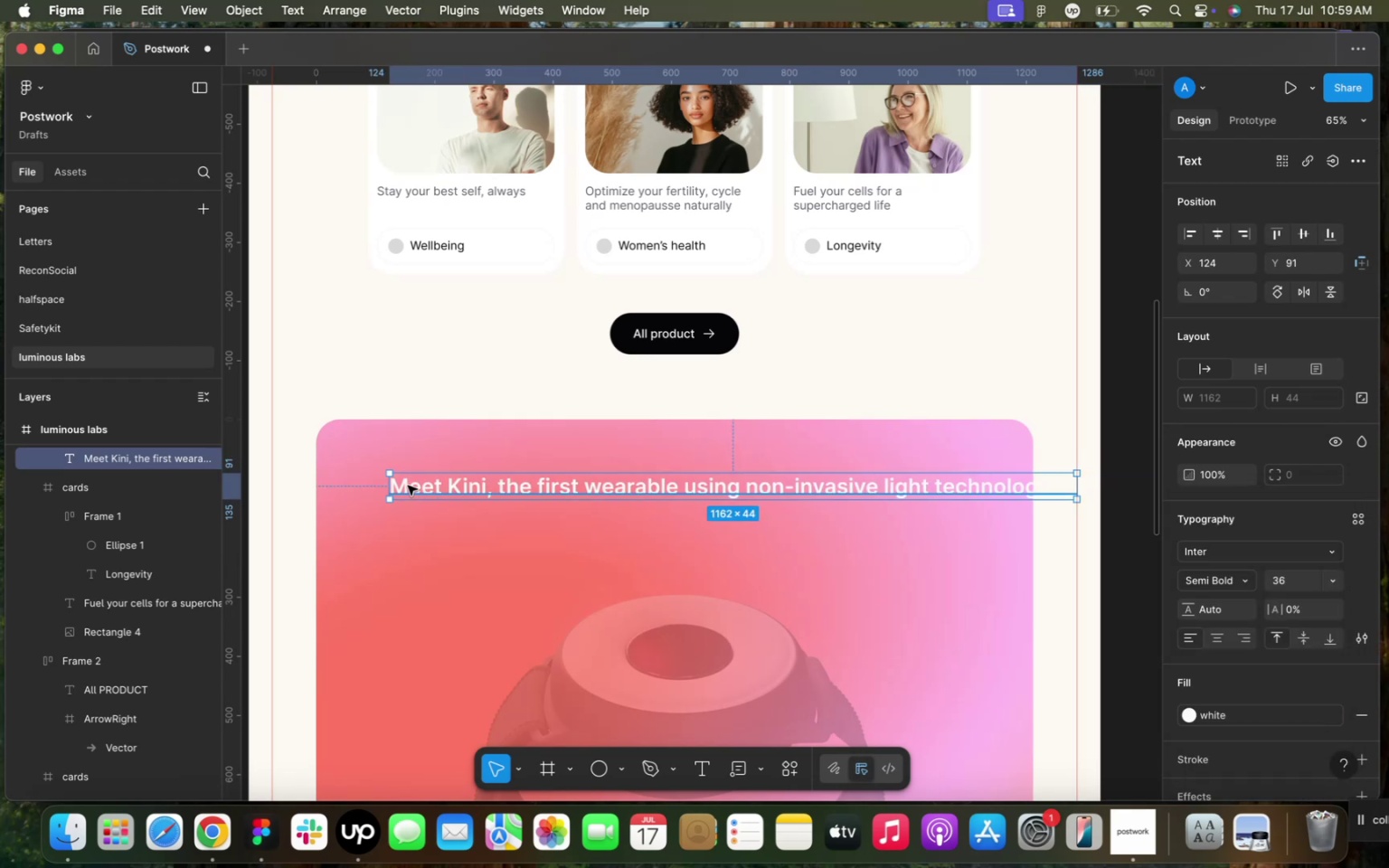 
left_click_drag(start_coordinate=[388, 485], to_coordinate=[591, 489])
 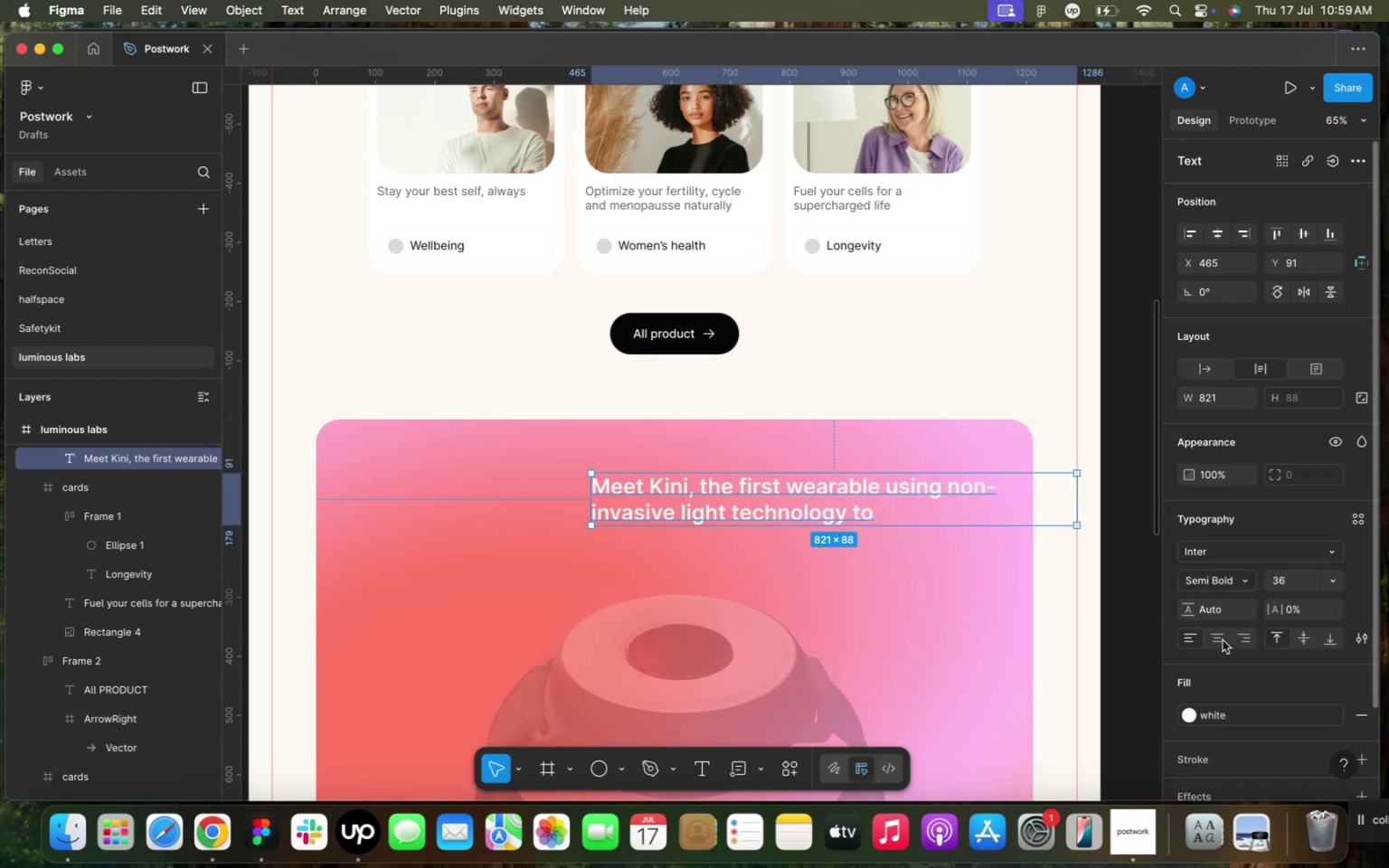 
left_click_drag(start_coordinate=[809, 495], to_coordinate=[652, 492])
 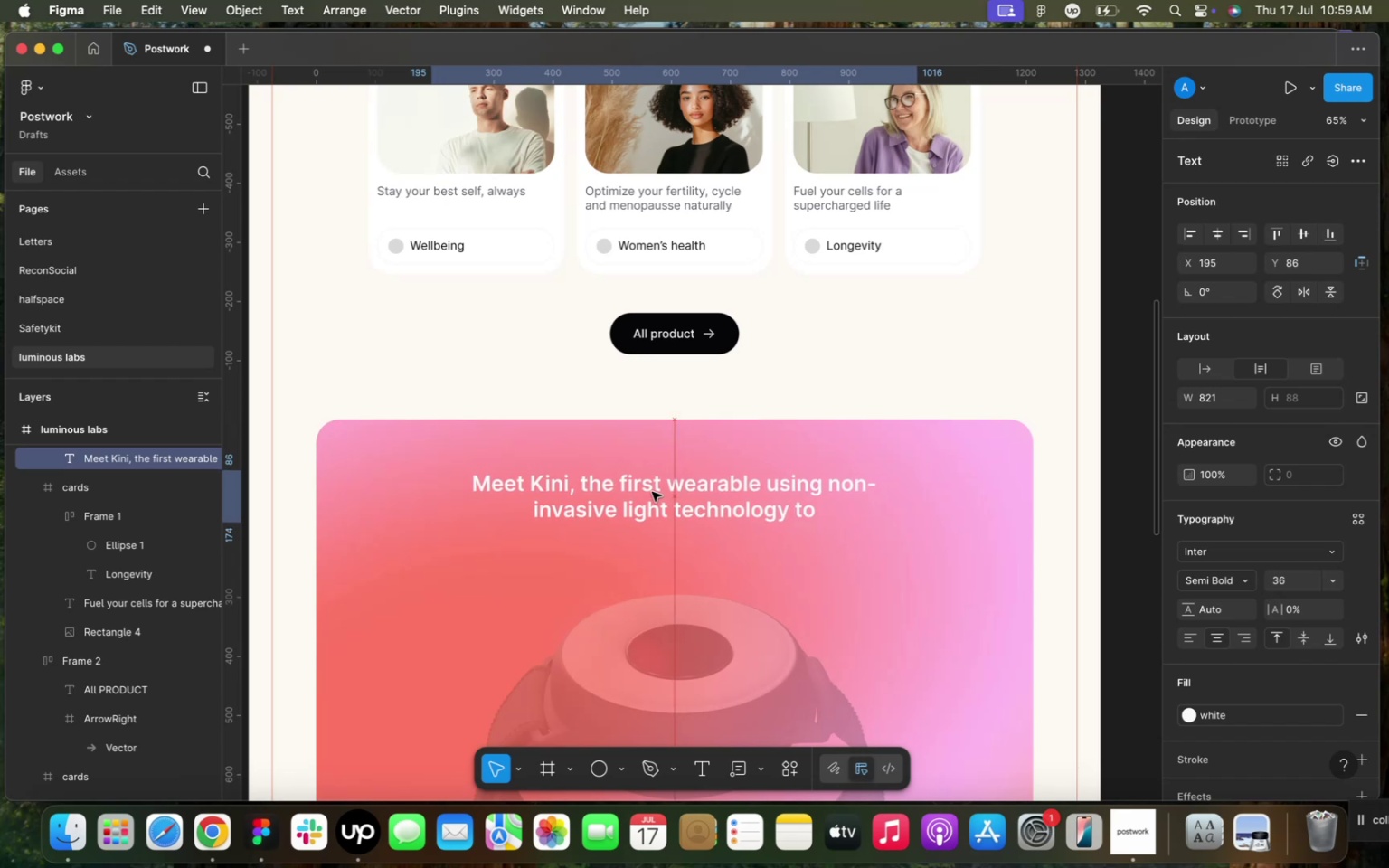 
double_click([652, 492])
 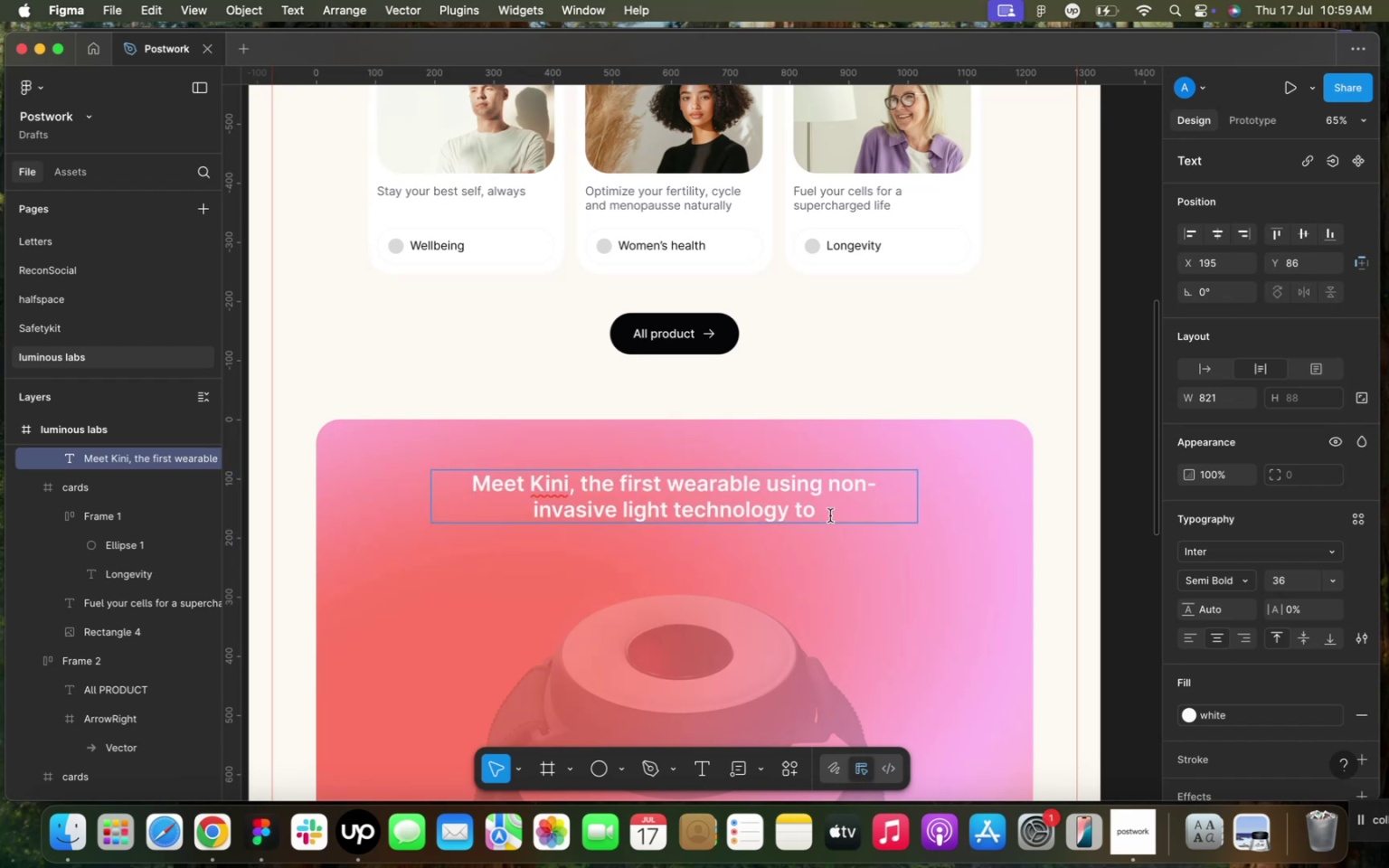 
type( support and improve female longetivity)
 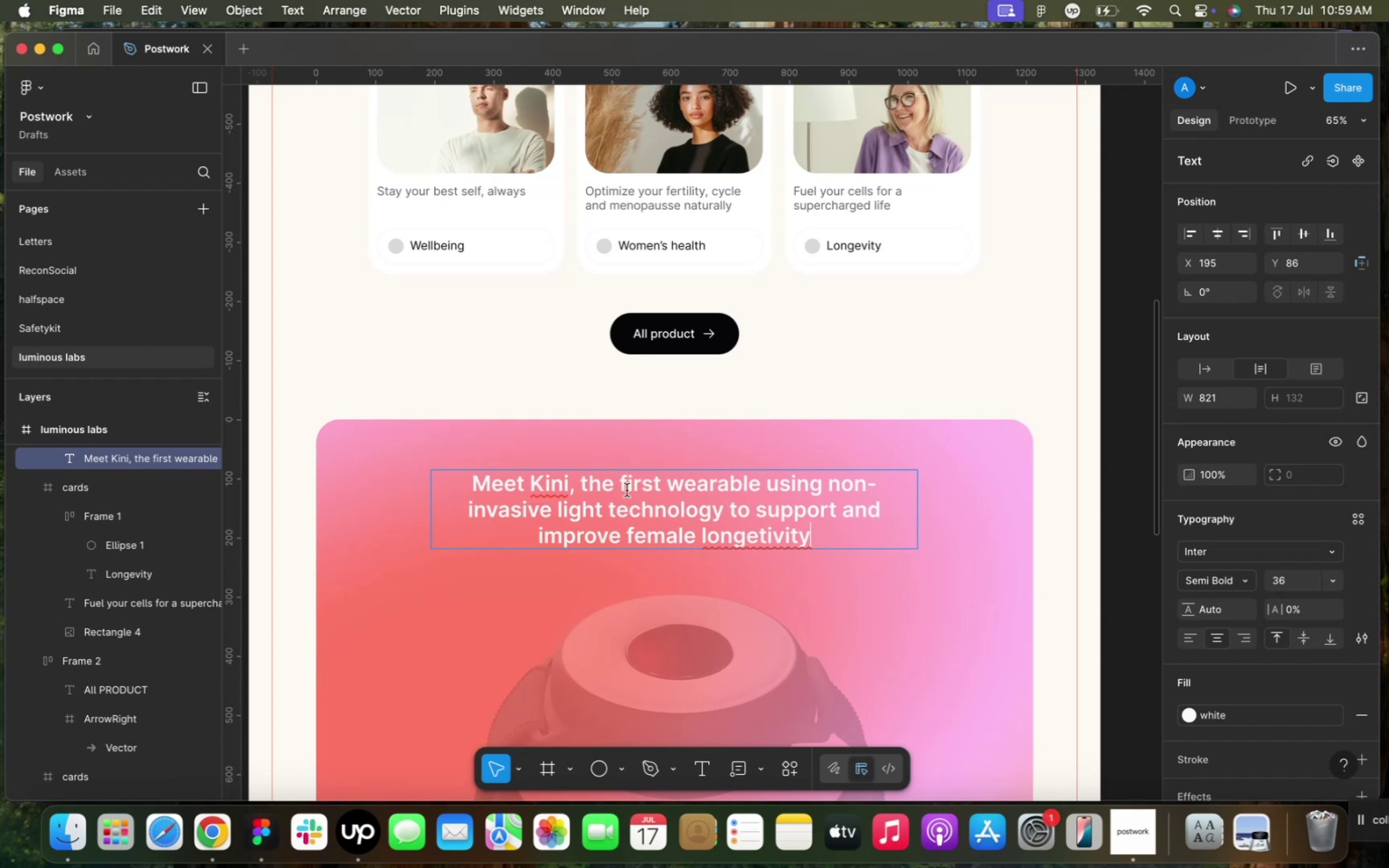 
left_click_drag(start_coordinate=[588, 486], to_coordinate=[761, 538])
 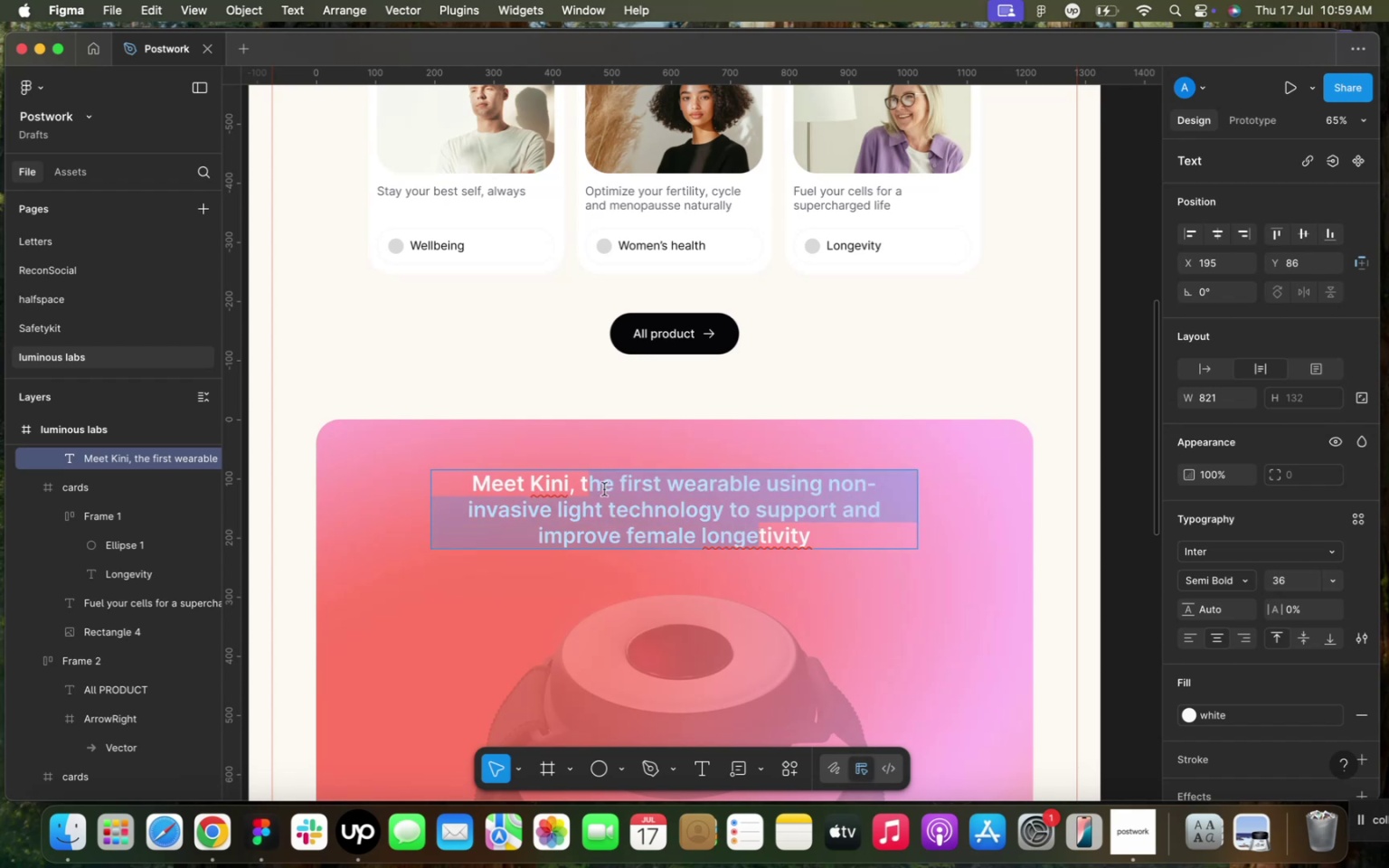 
left_click_drag(start_coordinate=[579, 479], to_coordinate=[883, 539])
 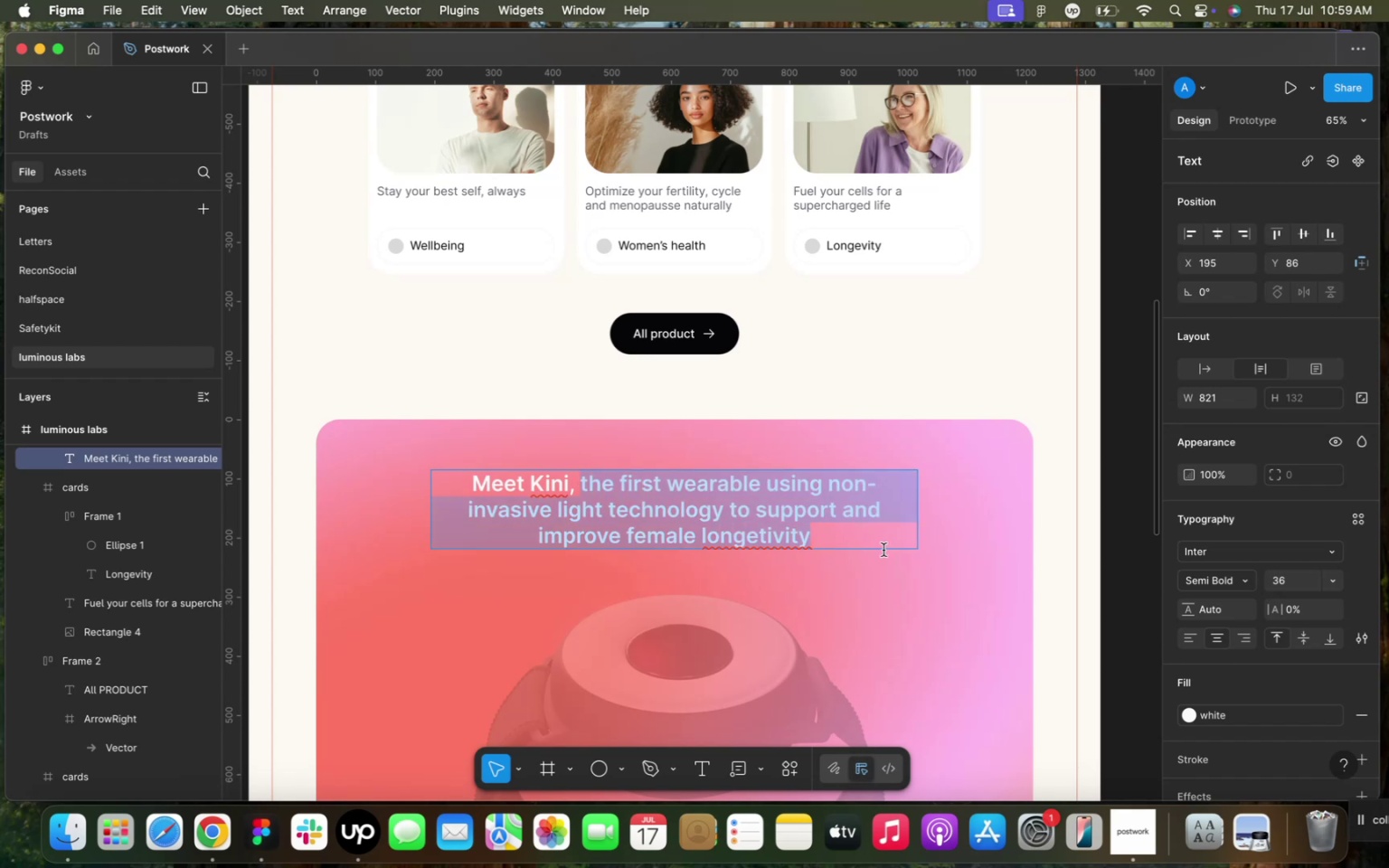 
wait(5.94)
 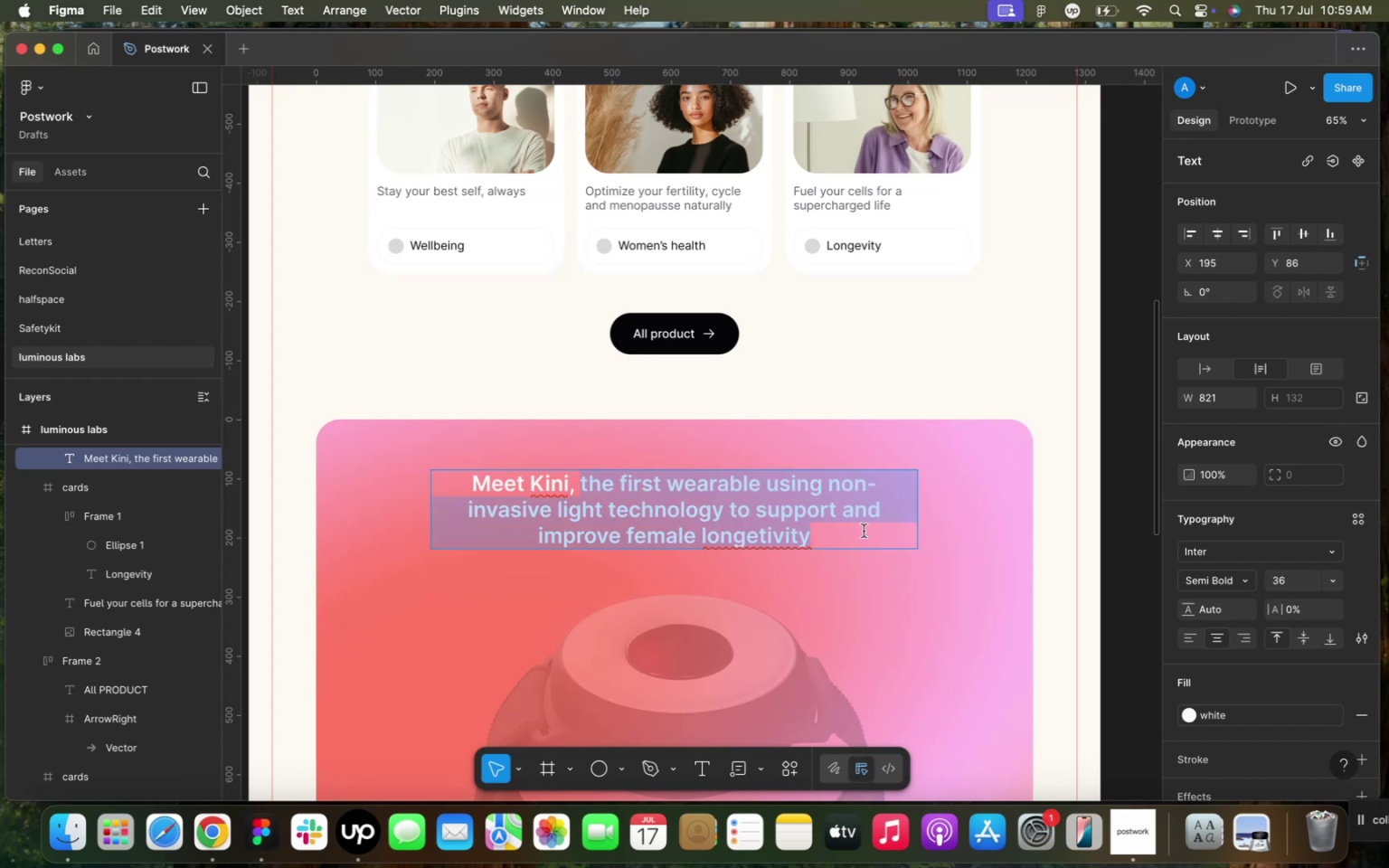 
left_click([1333, 718])
 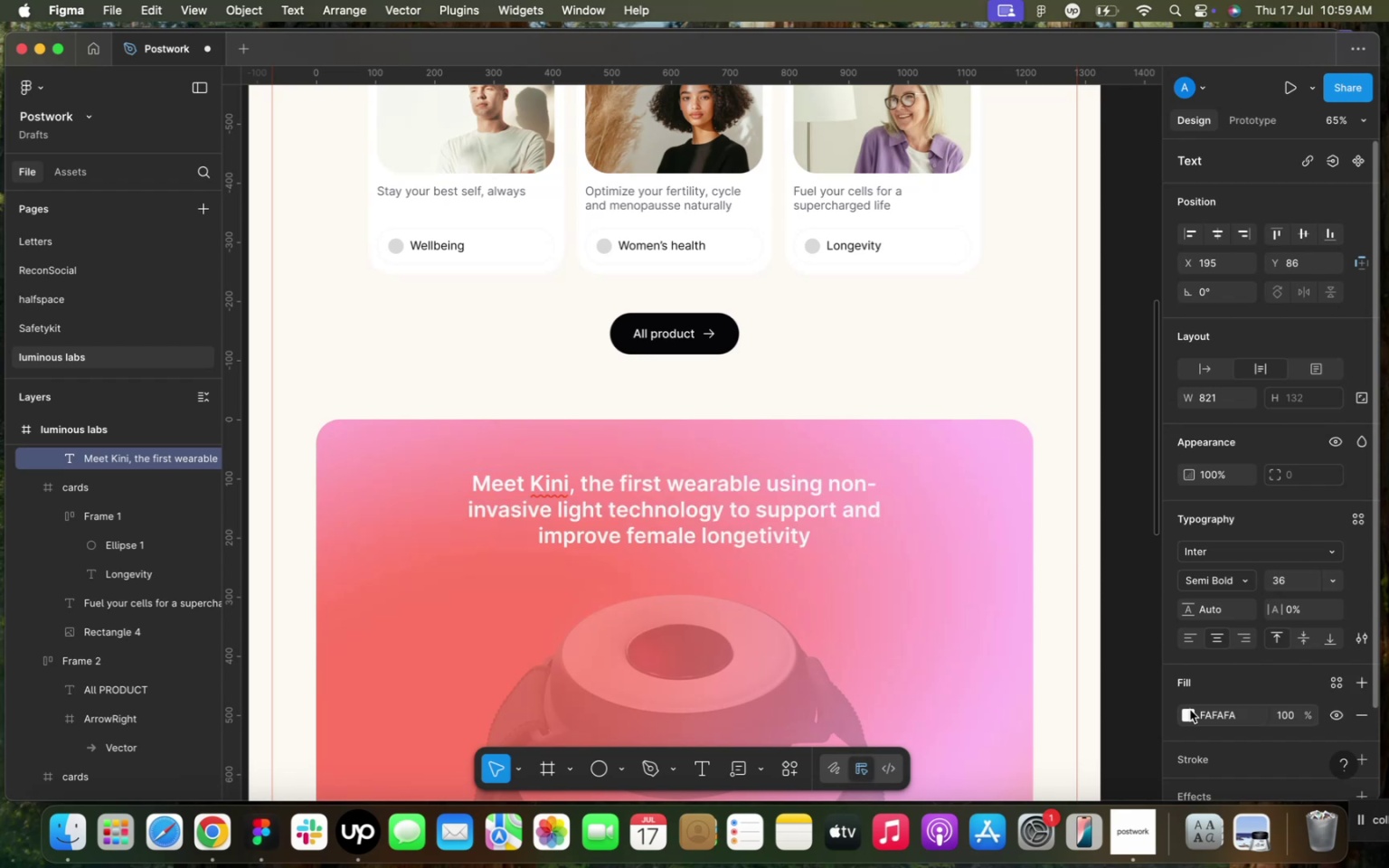 
left_click([1193, 714])
 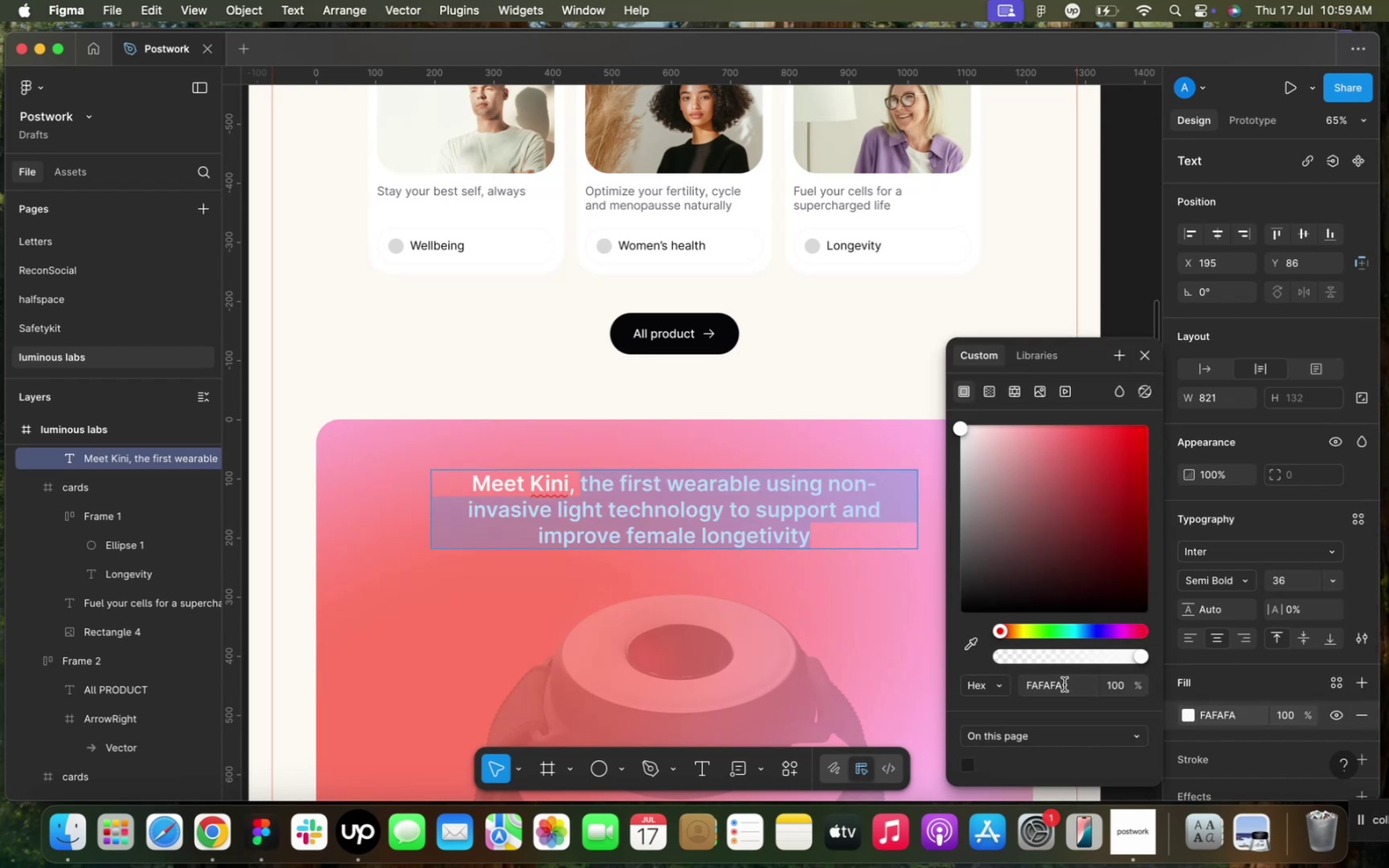 
left_click([1069, 659])
 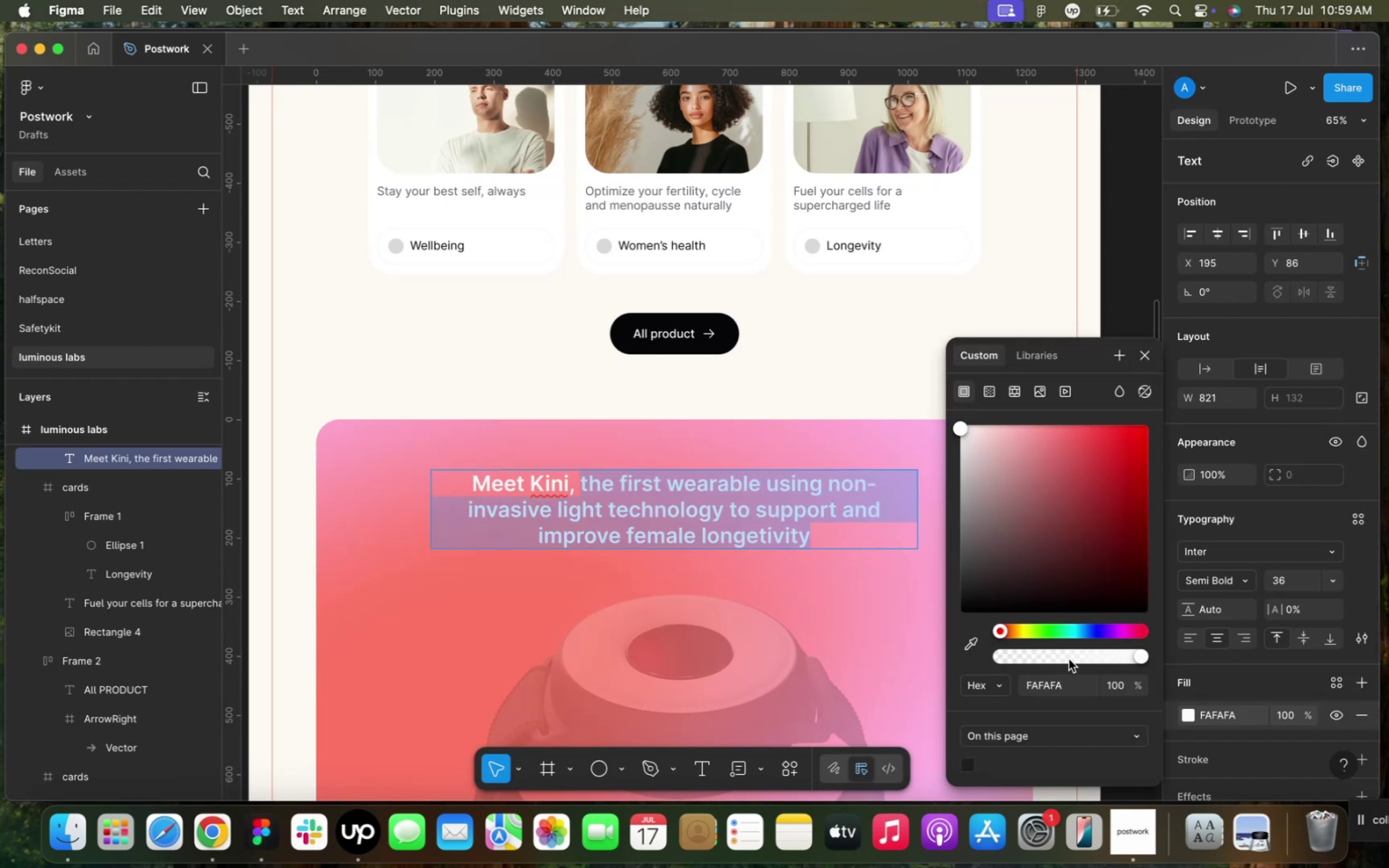 
left_click([1069, 659])
 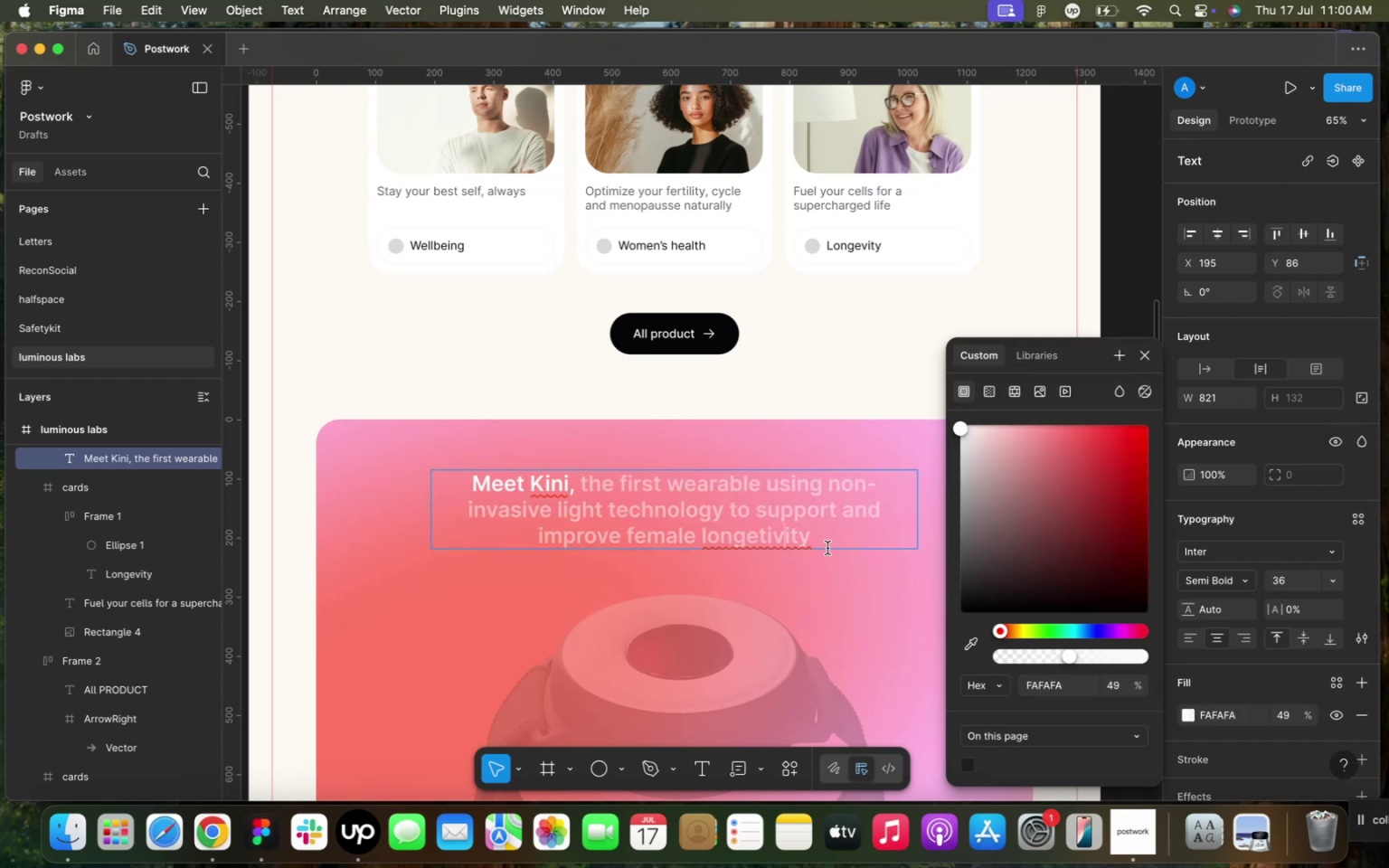 
wait(5.83)
 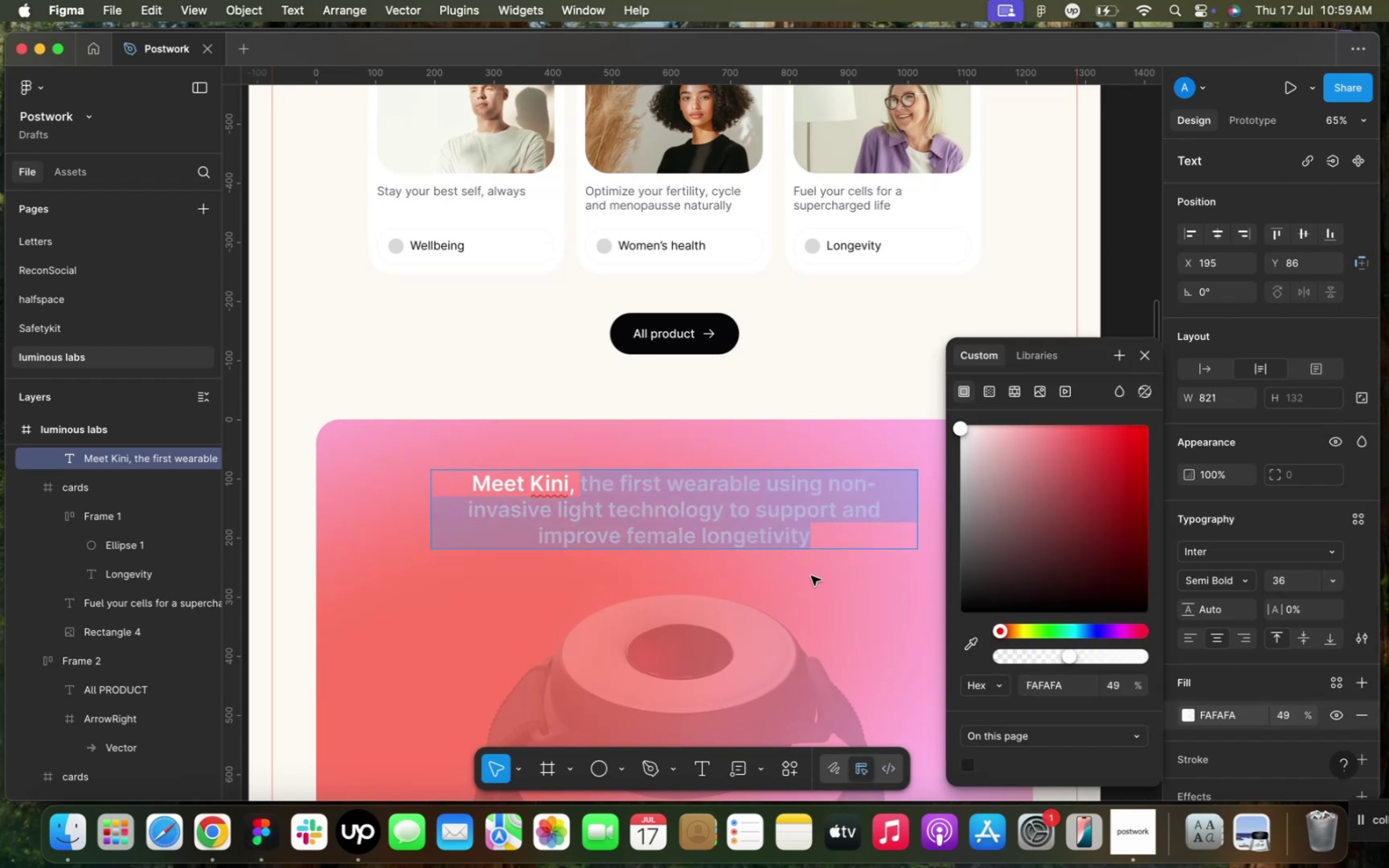 
key(ArrowLeft)
 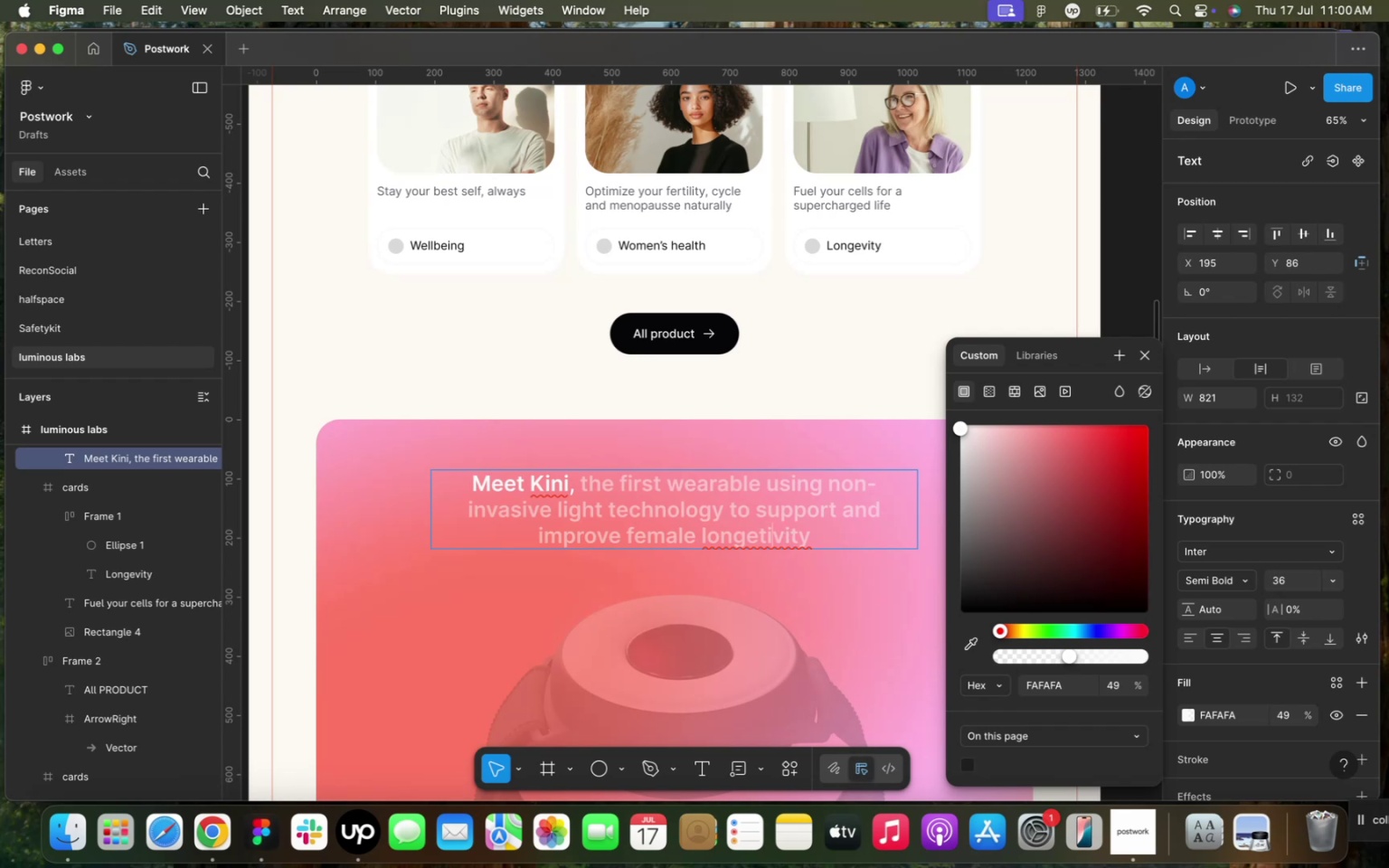 
key(Backspace)
 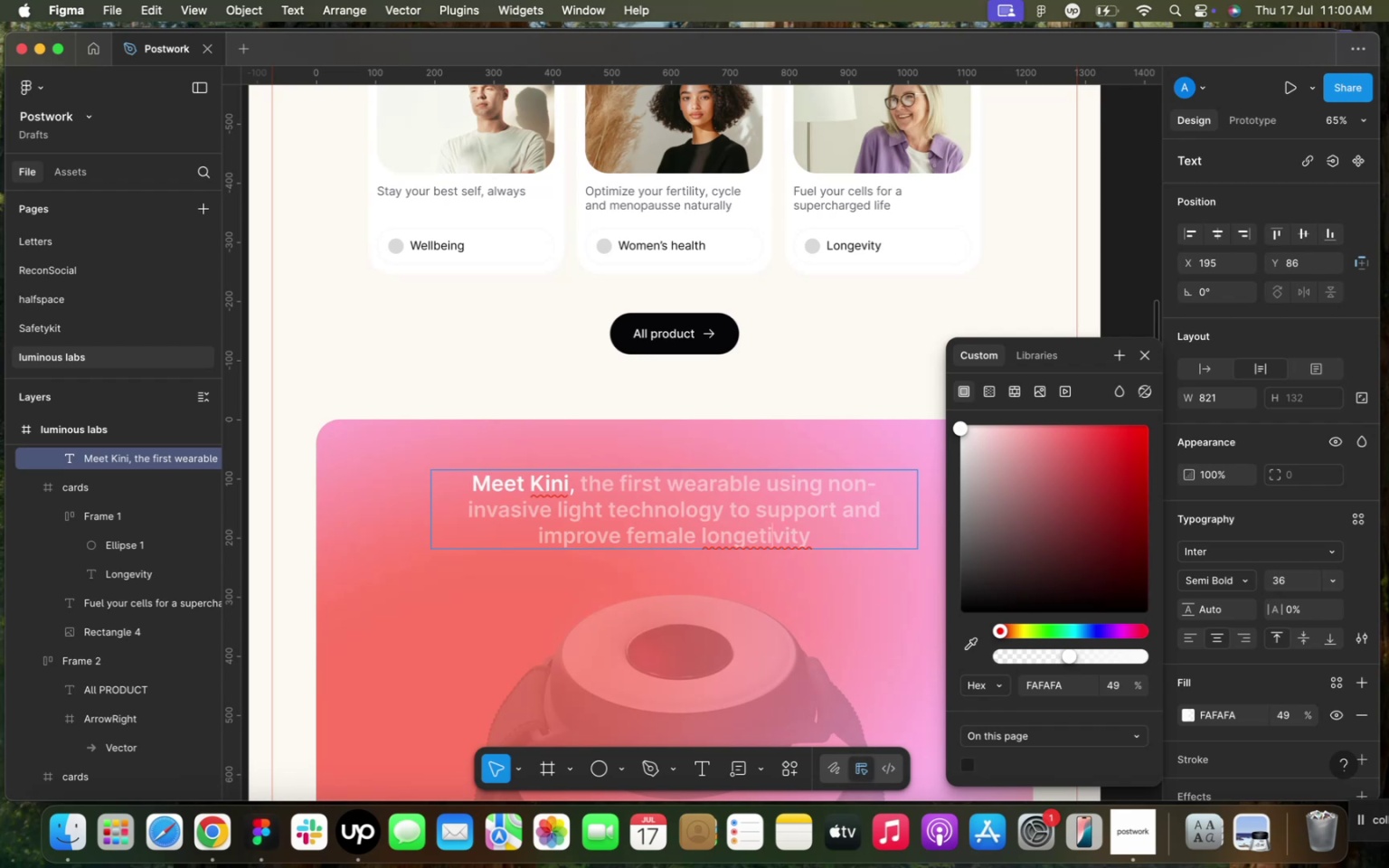 
key(Backspace)
 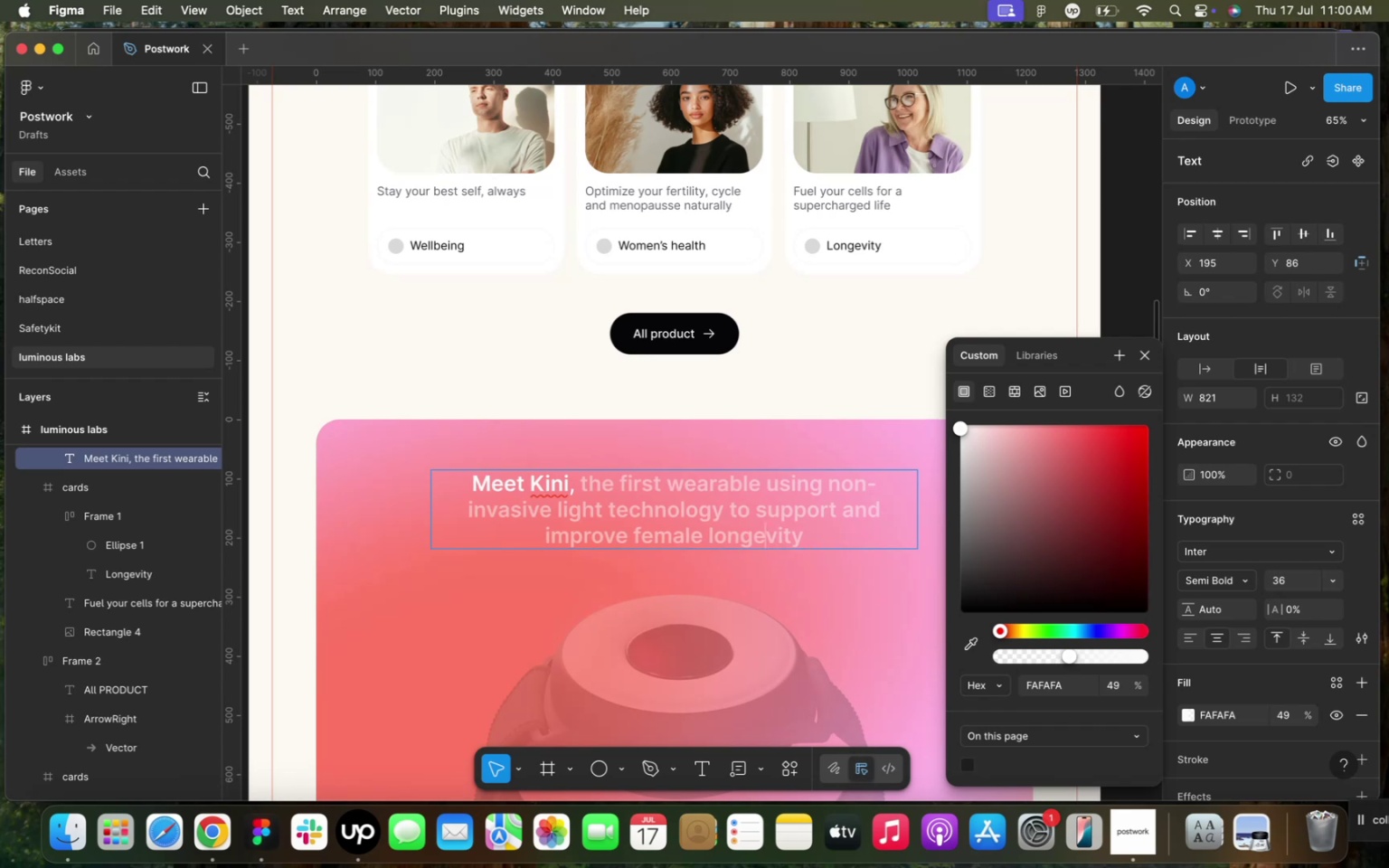 
left_click([761, 453])
 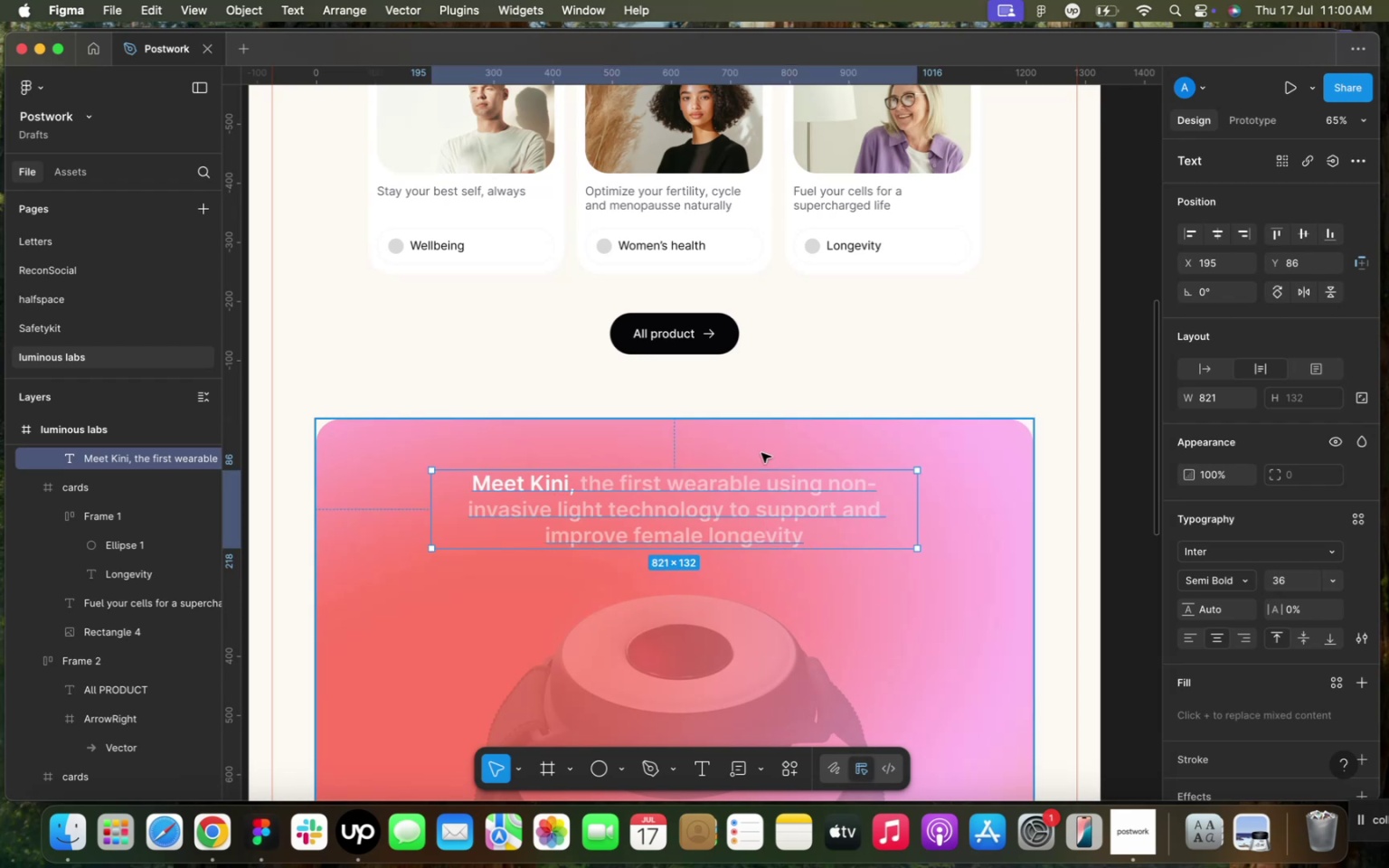 
scroll: coordinate [766, 451], scroll_direction: down, amount: 4.0
 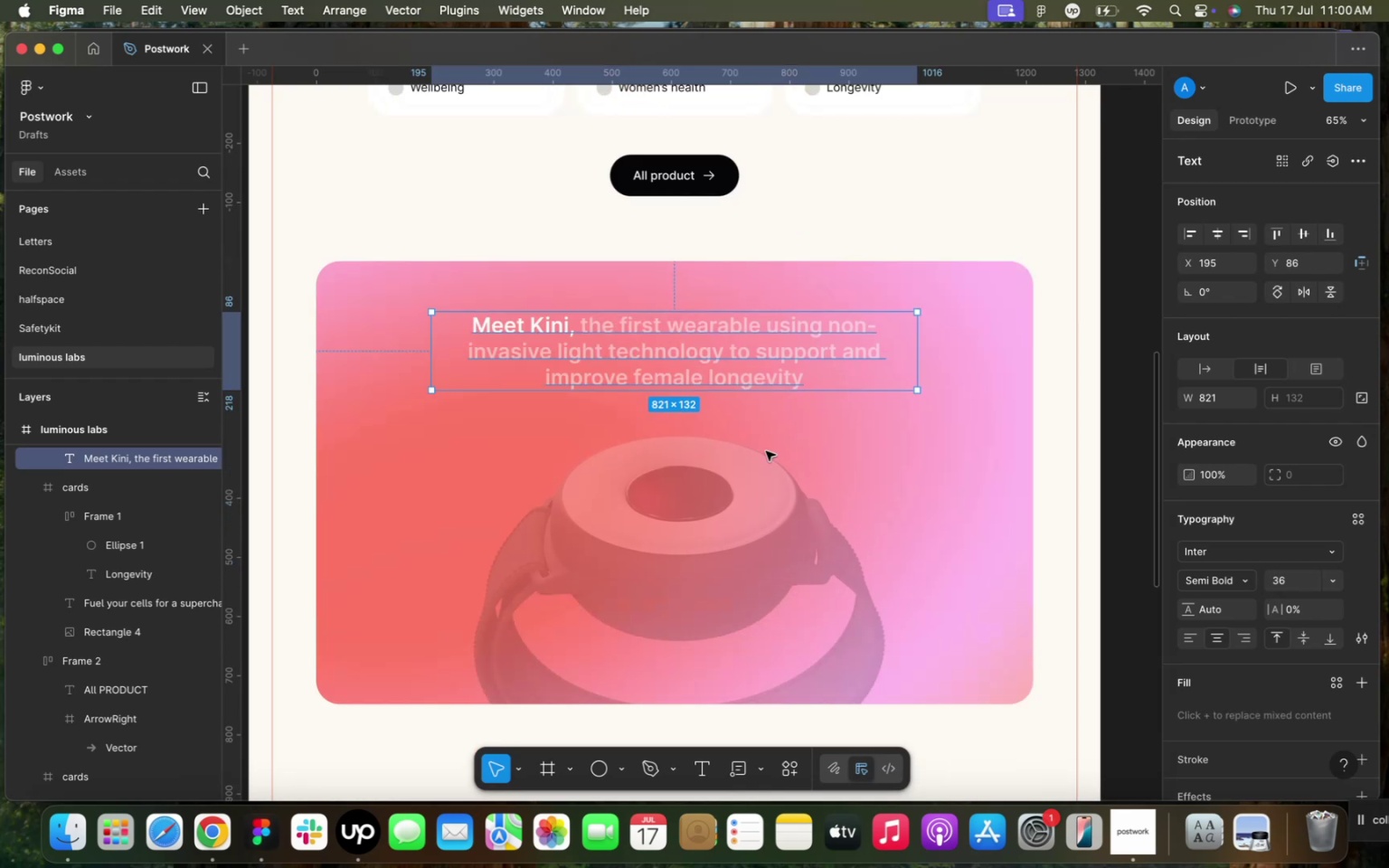 
left_click([706, 515])
 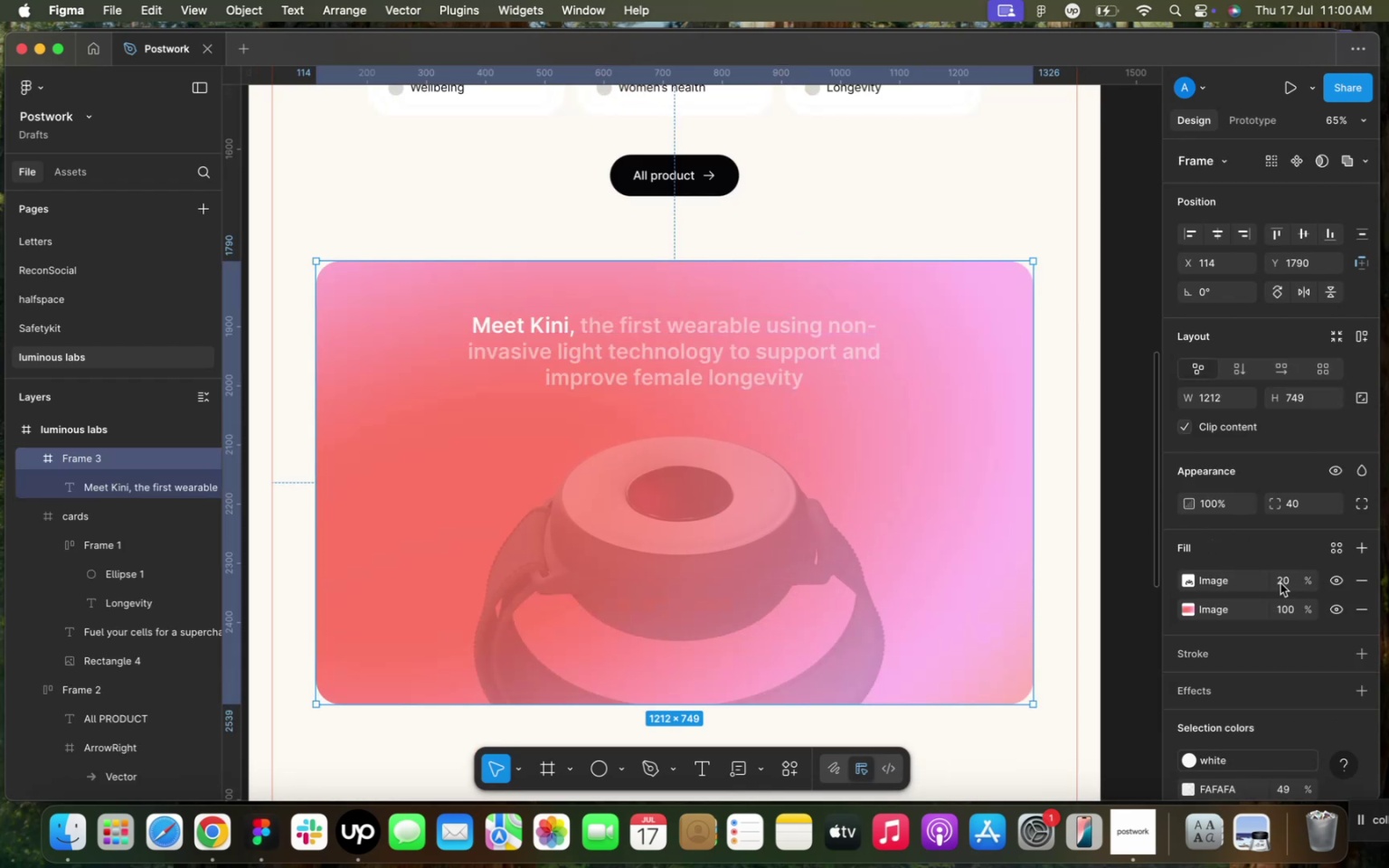 
left_click_drag(start_coordinate=[1223, 585], to_coordinate=[1222, 618])
 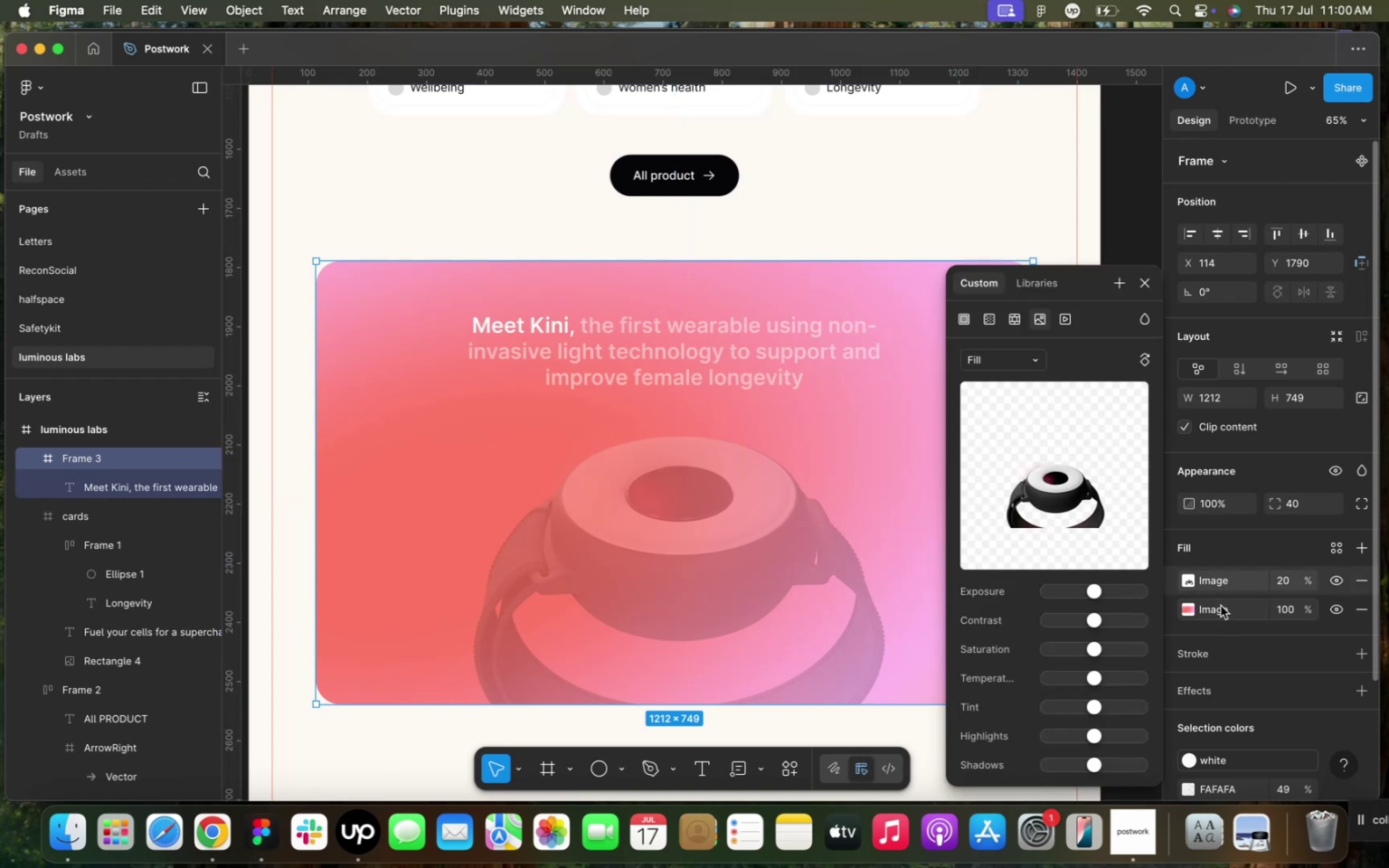 
left_click_drag(start_coordinate=[1230, 609], to_coordinate=[1228, 580])
 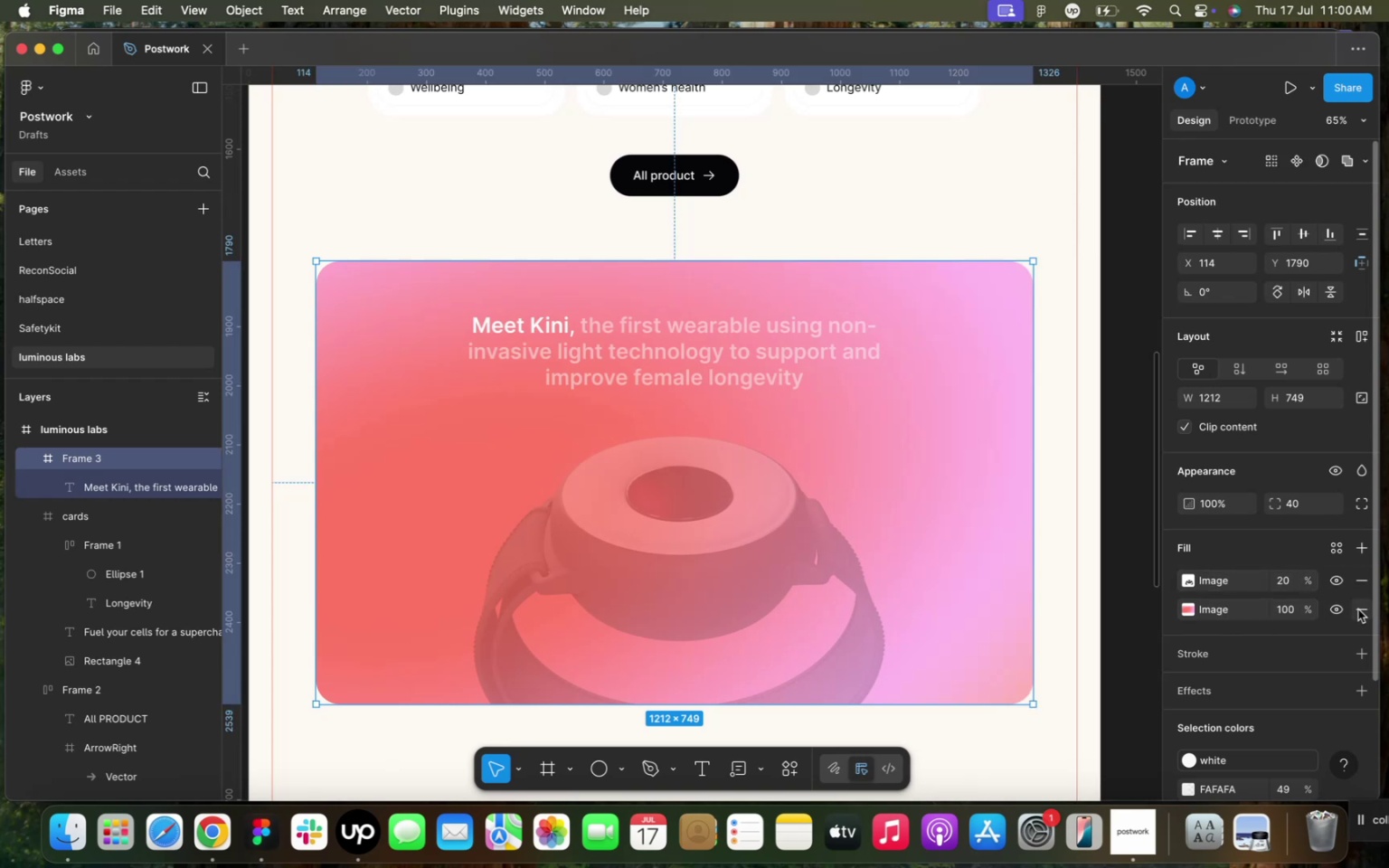 
left_click([1337, 609])
 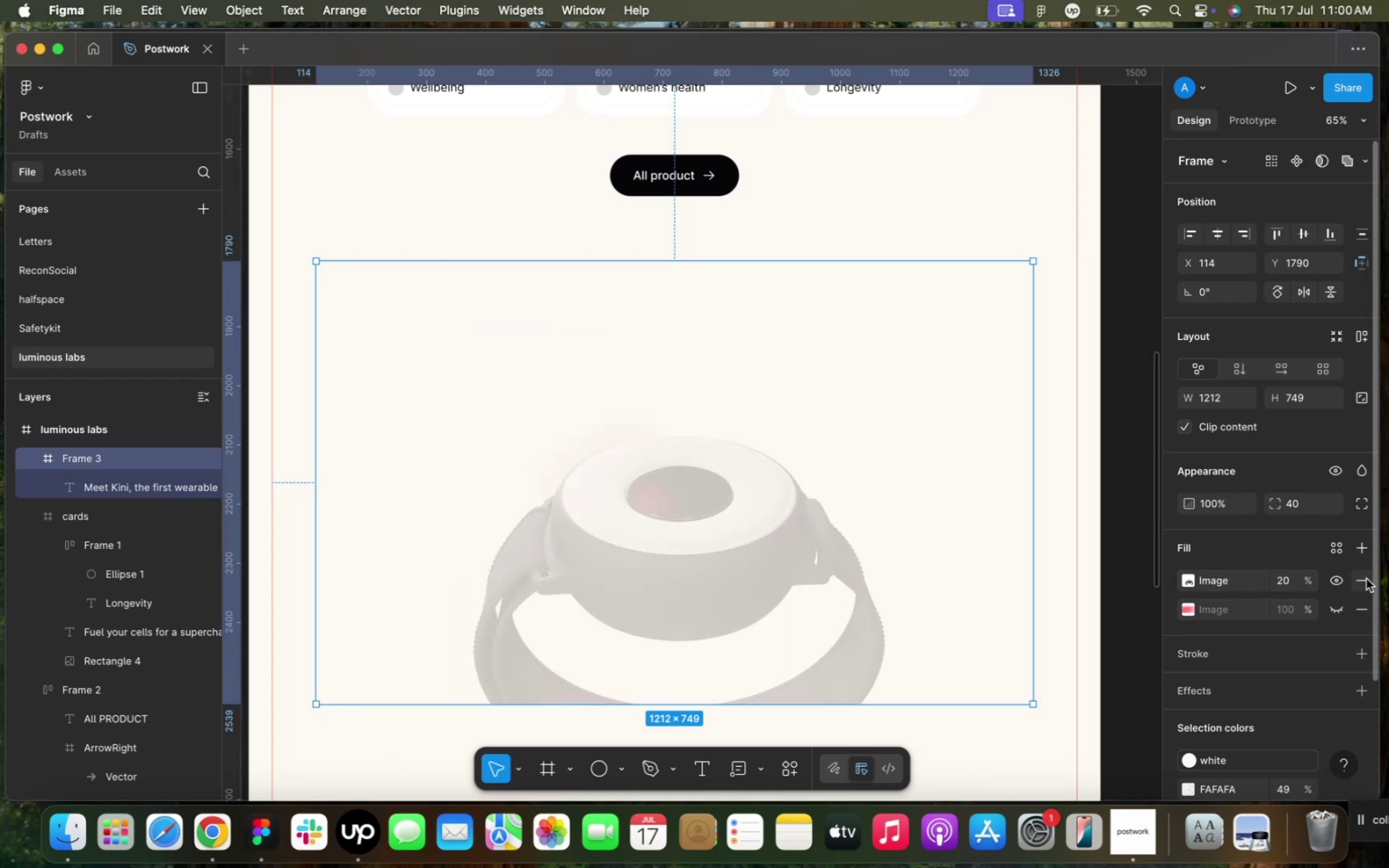 
left_click([1367, 608])
 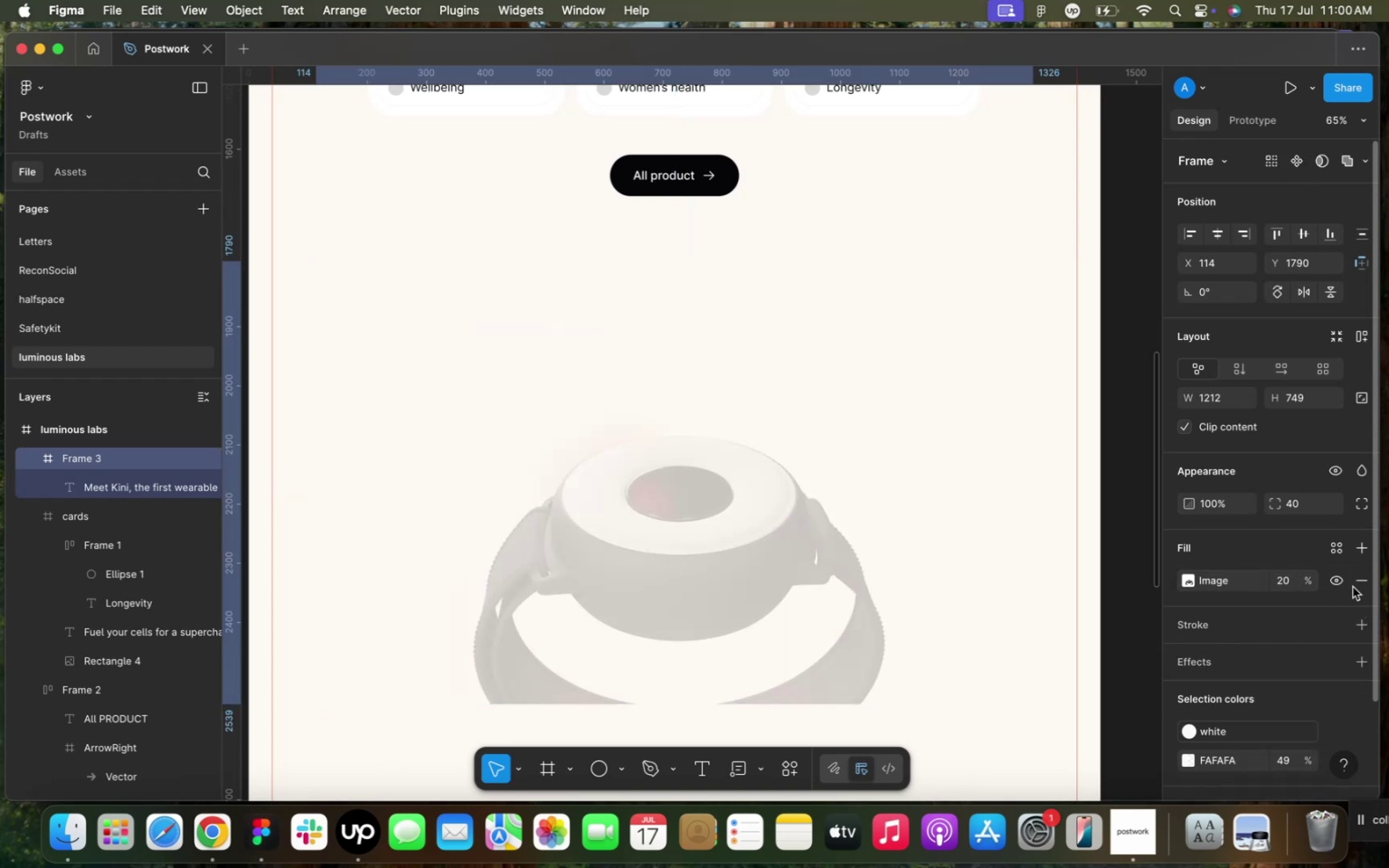 
left_click([1360, 552])
 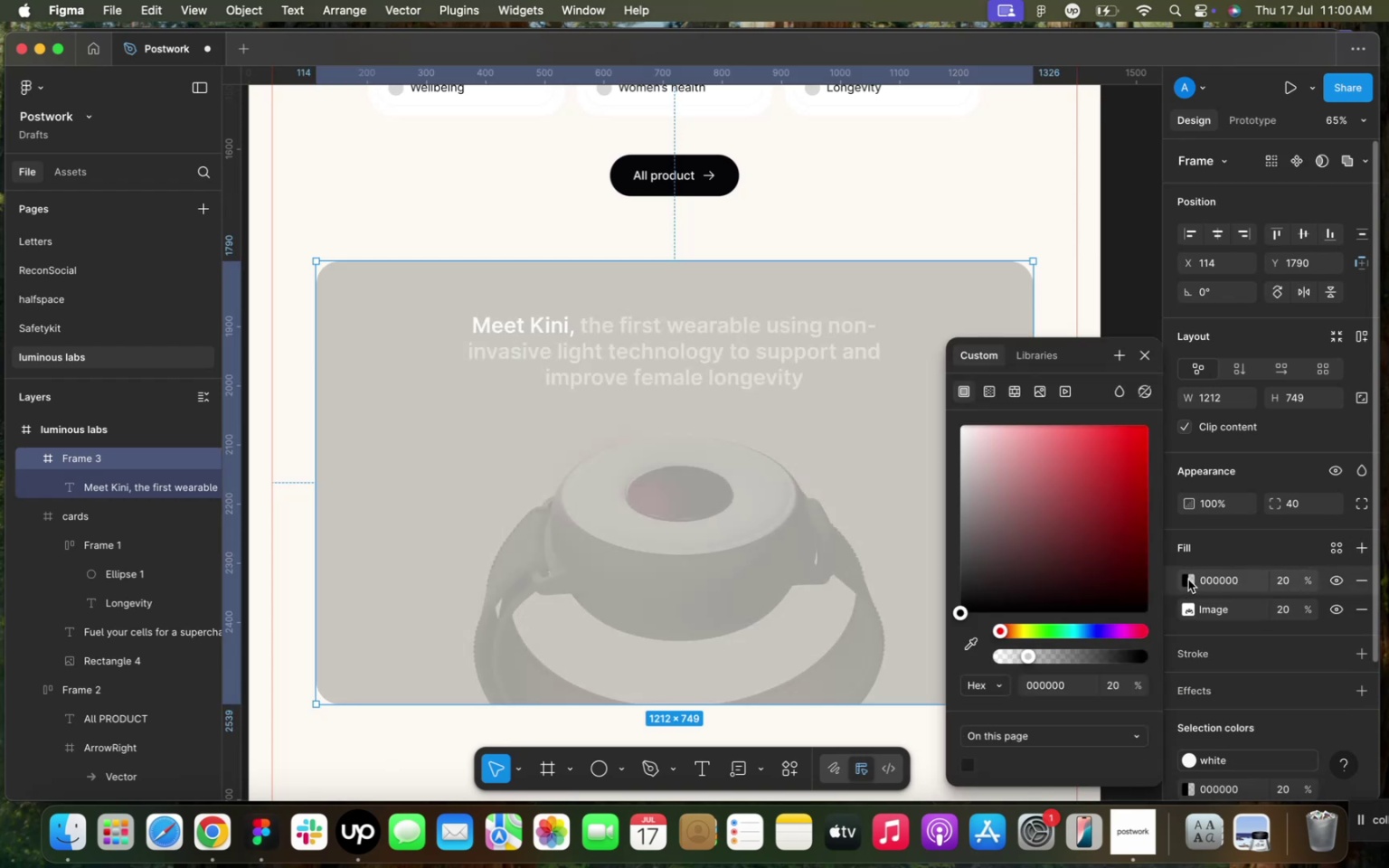 
left_click([1190, 580])
 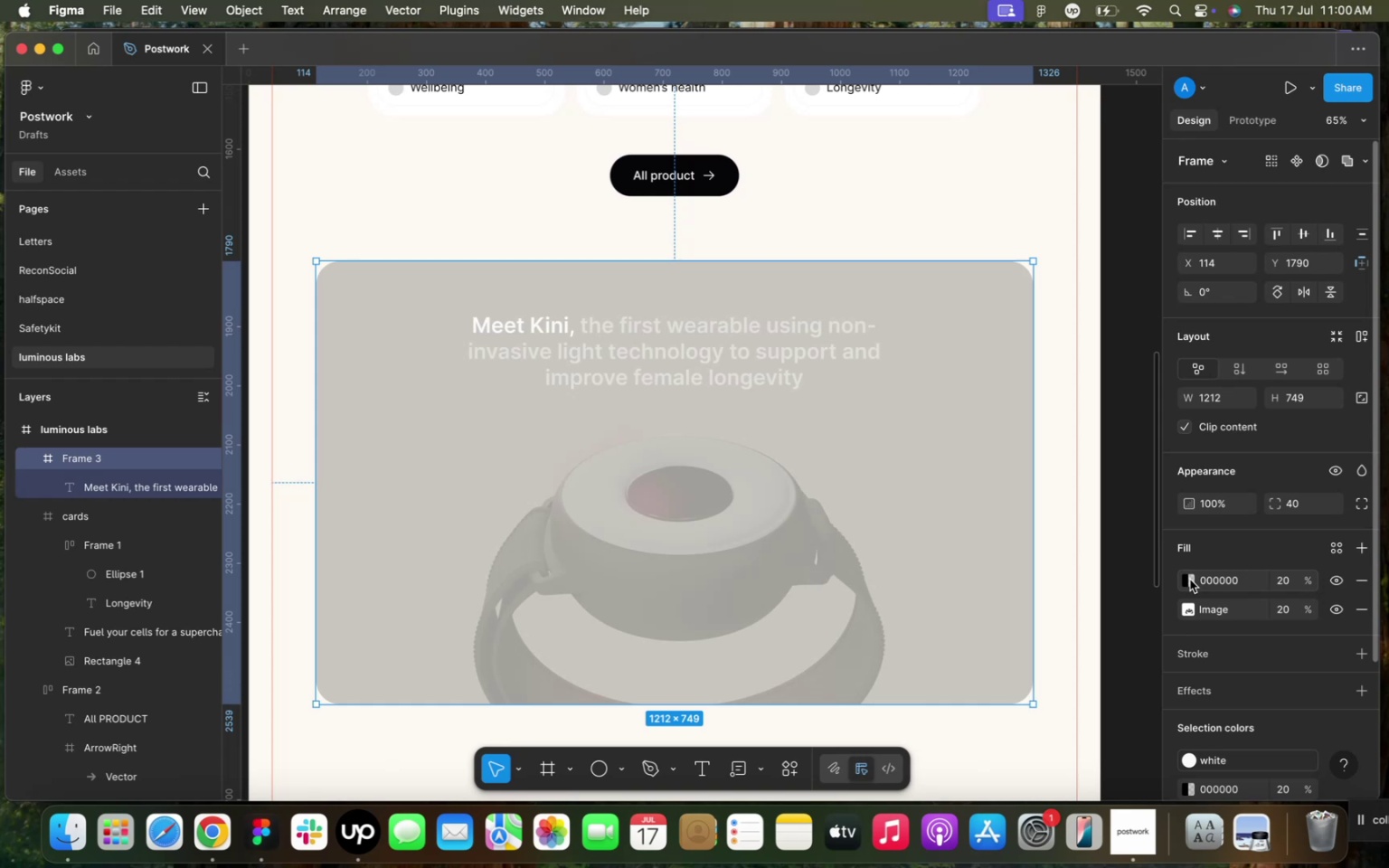 
left_click([1190, 580])
 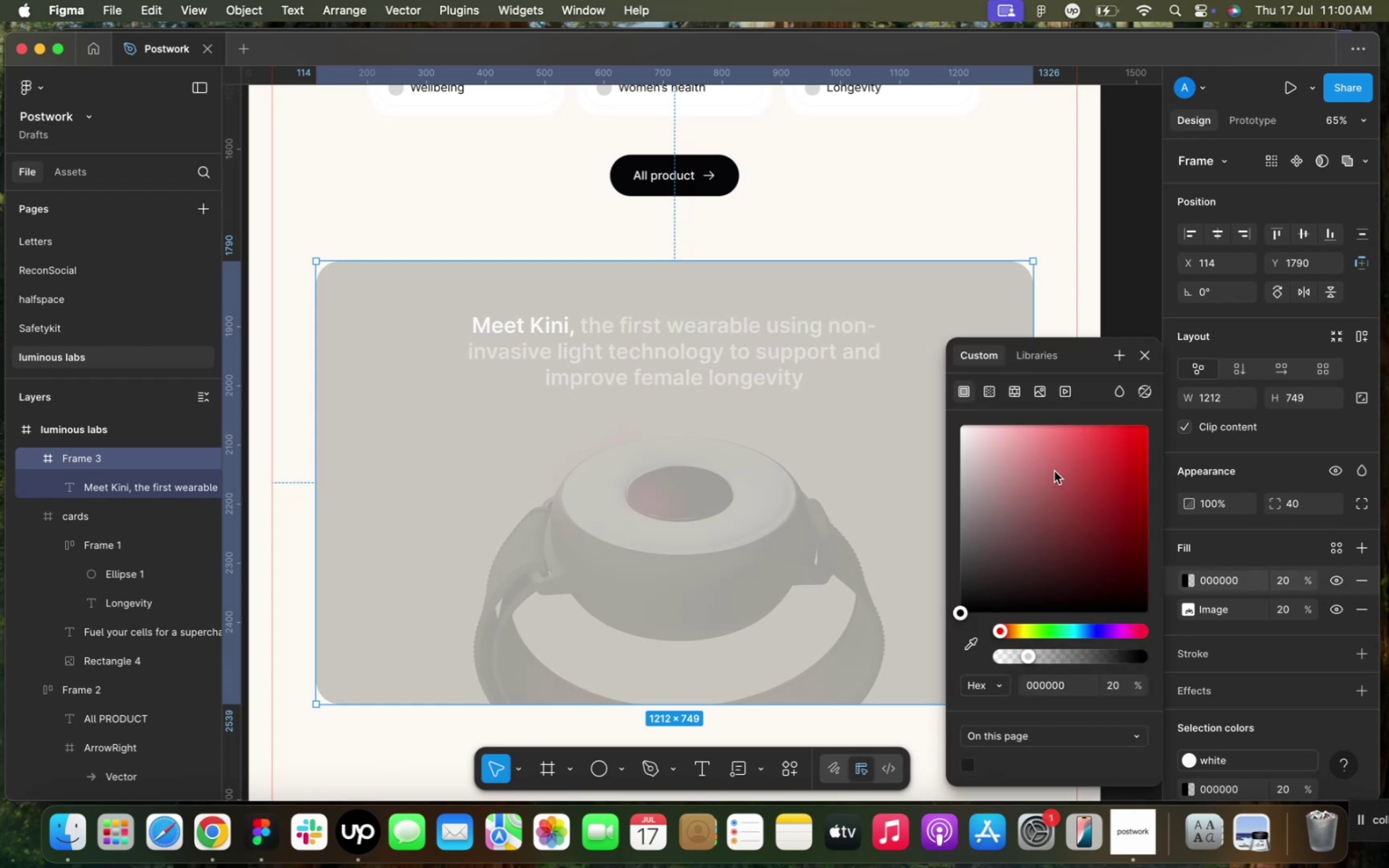 
left_click([1044, 396])
 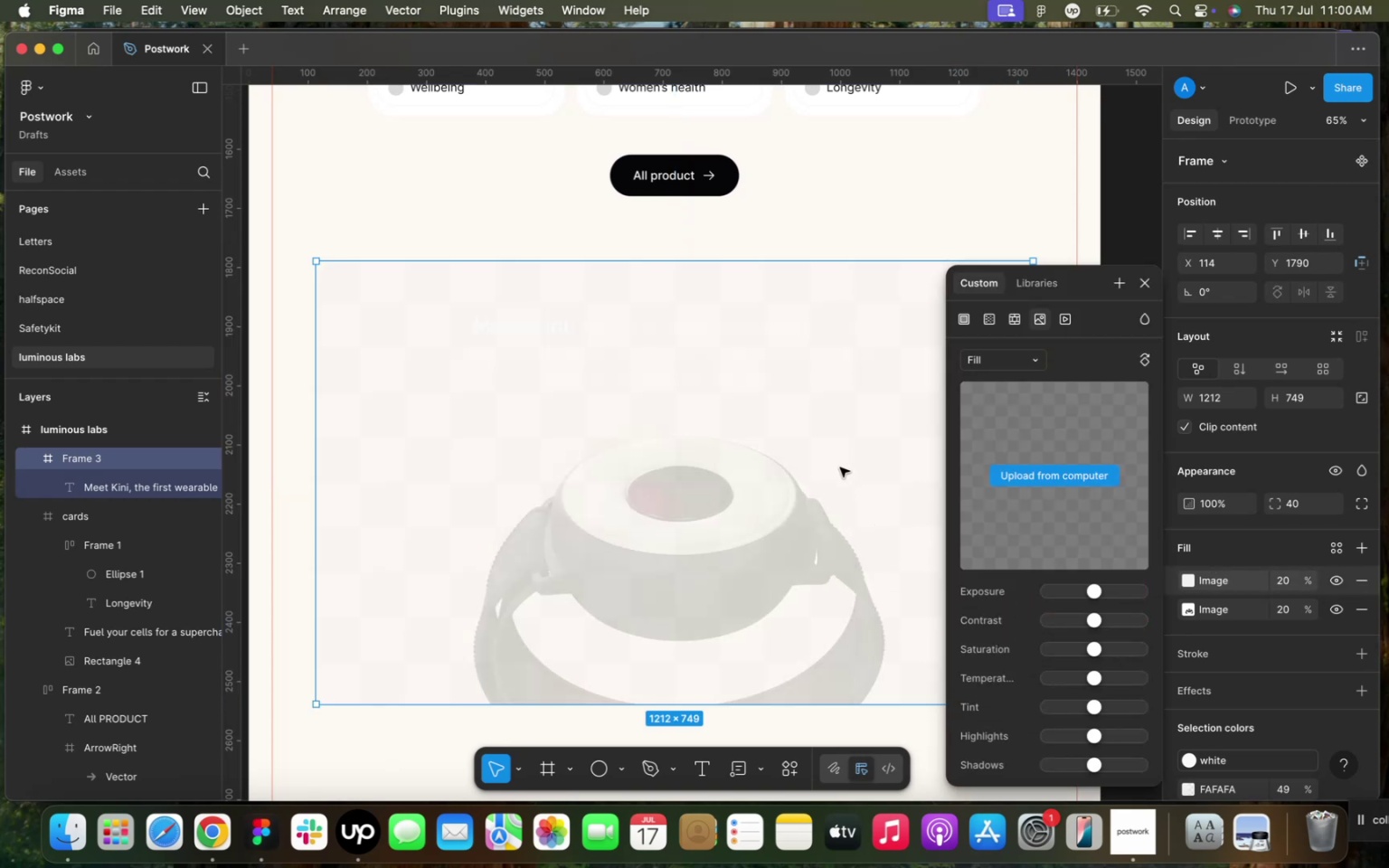 
wait(6.23)
 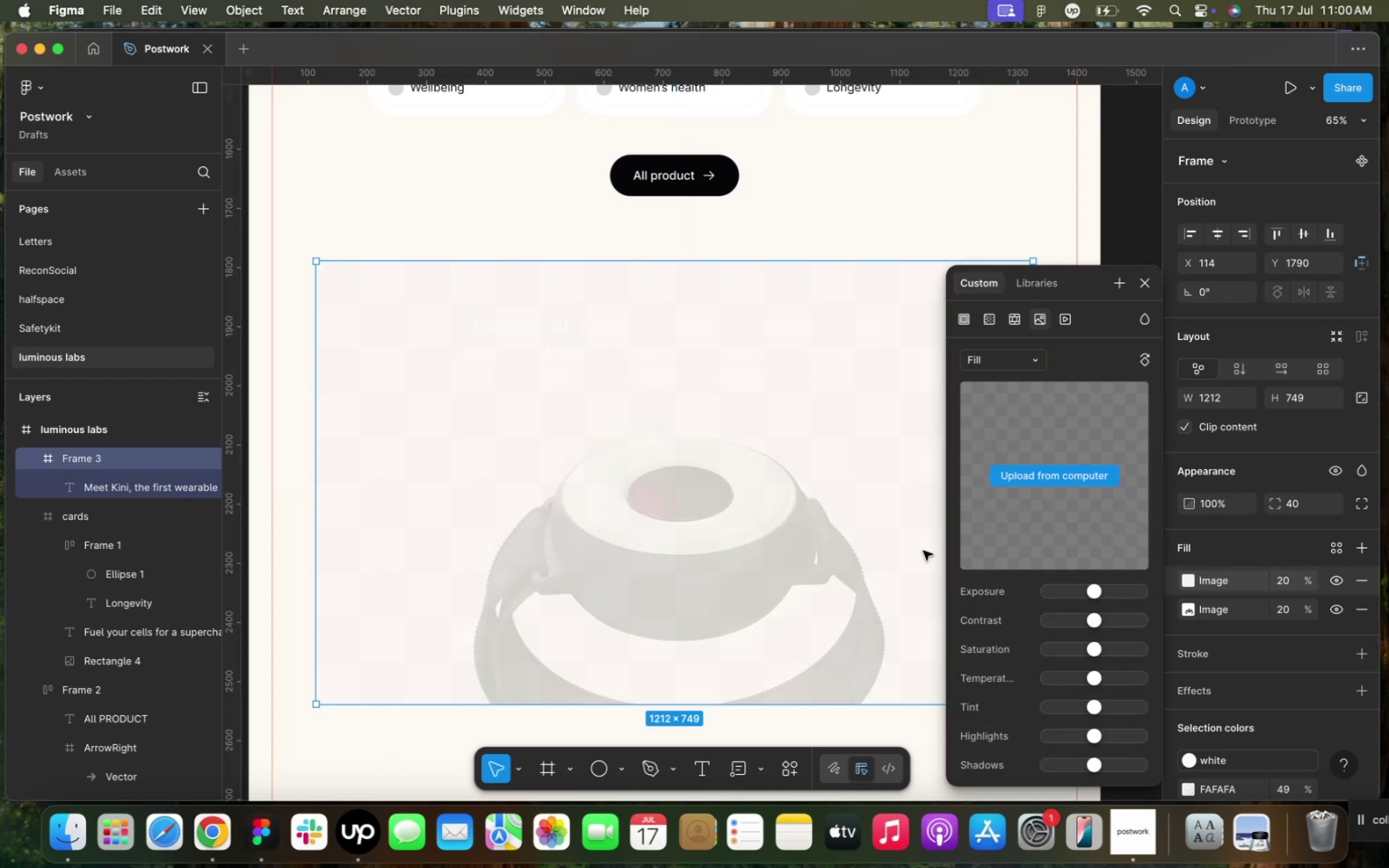 
left_click([1043, 476])
 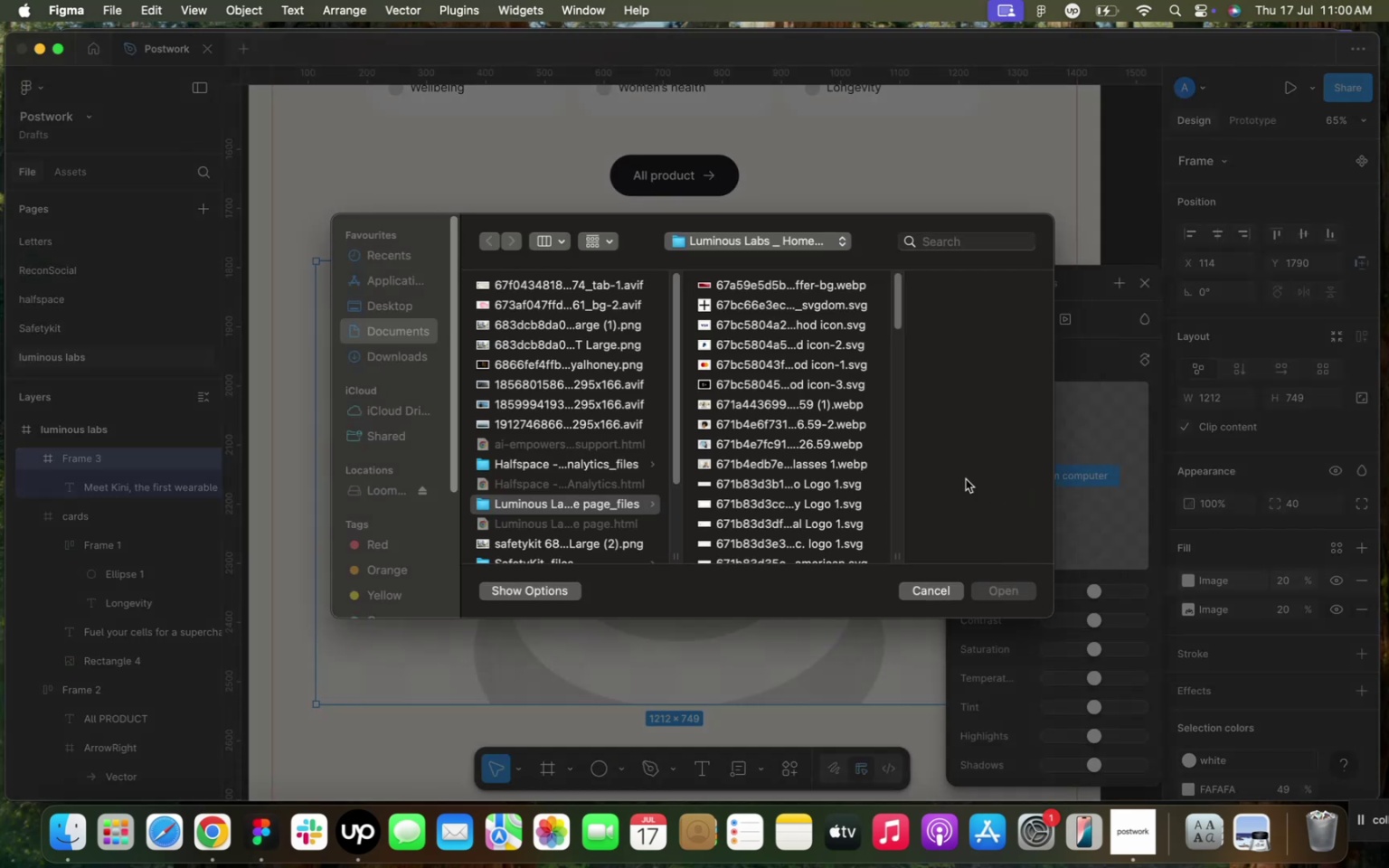 
scroll: coordinate [781, 470], scroll_direction: down, amount: 11.0
 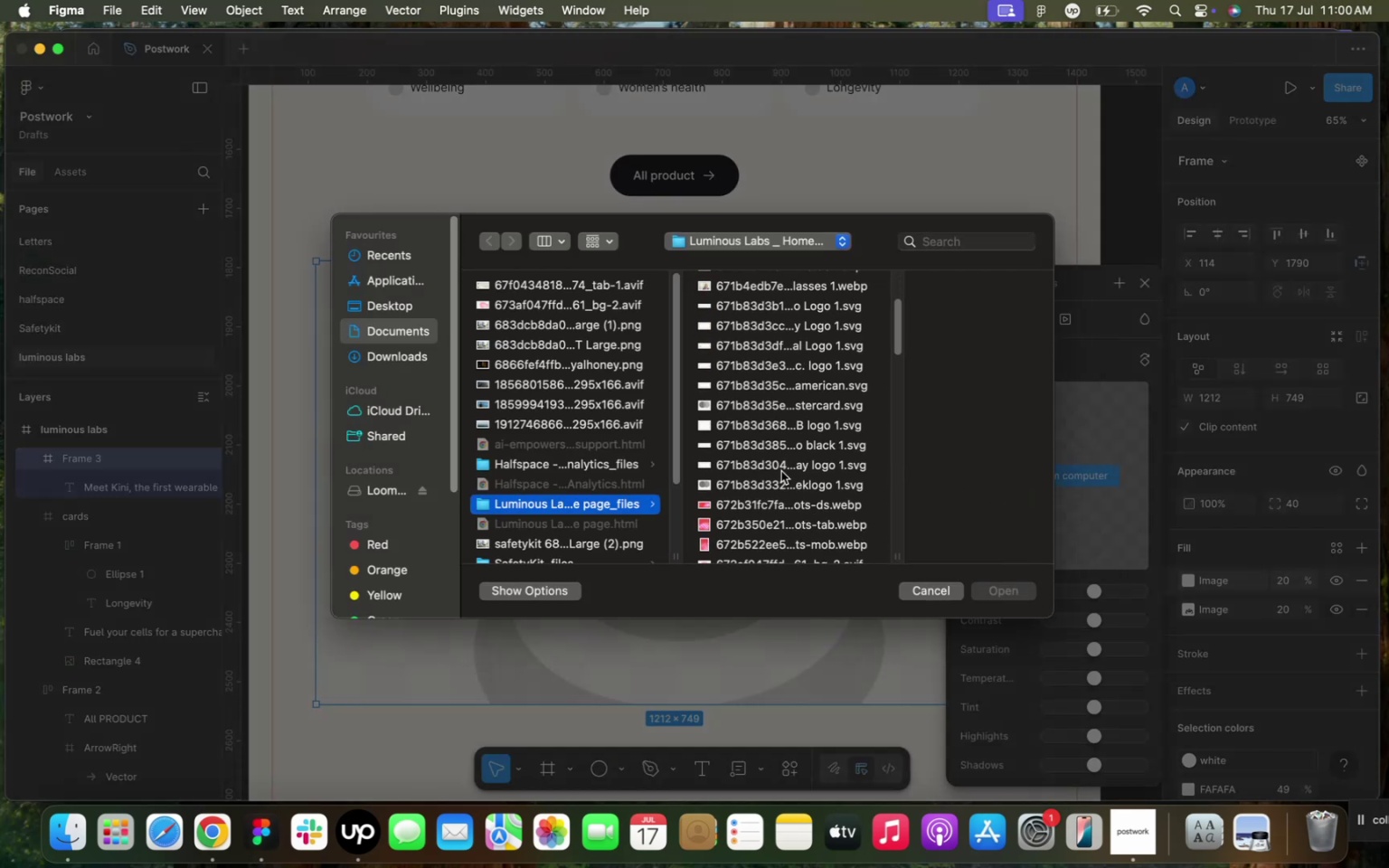 
left_click([754, 510])
 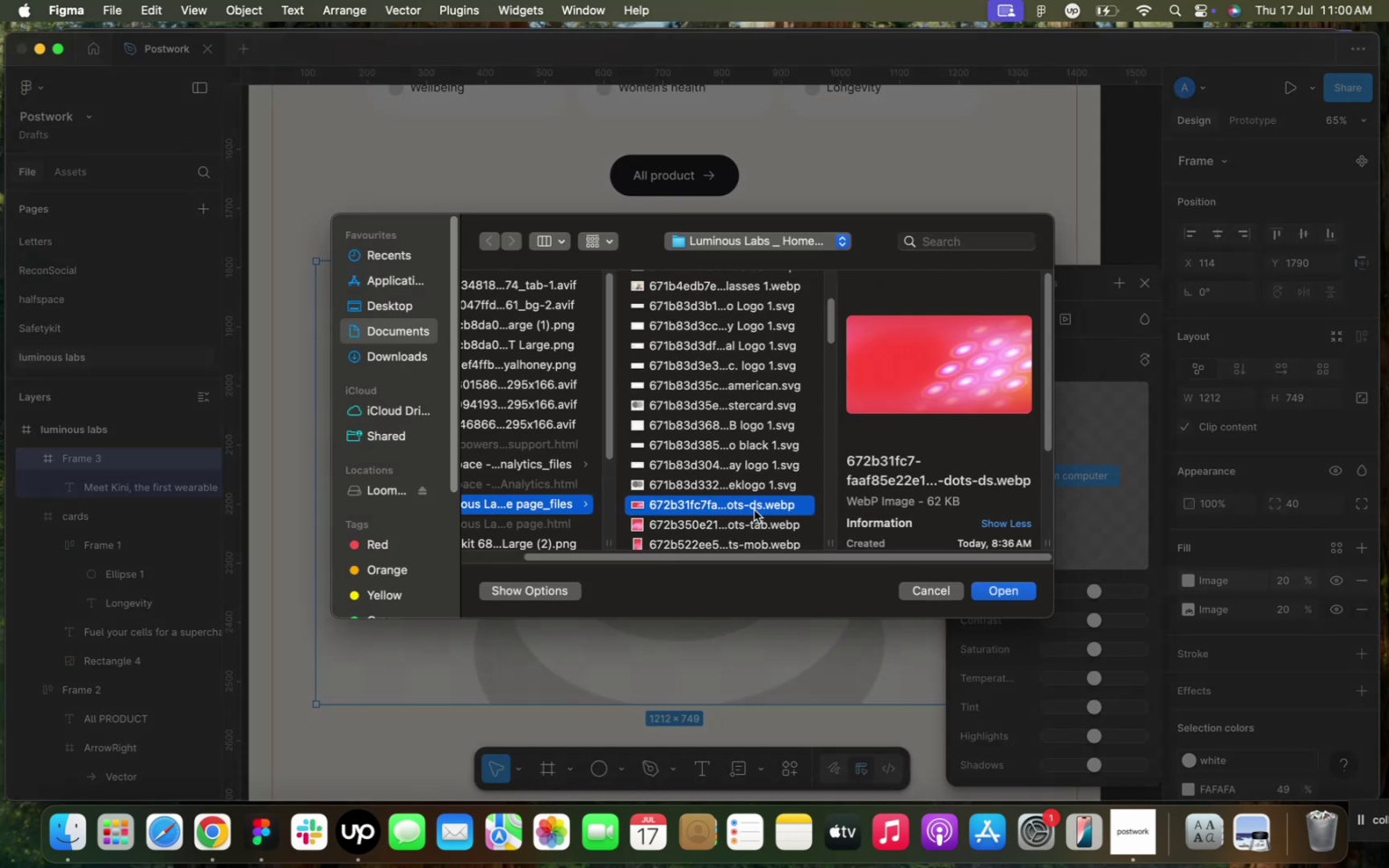 
left_click([742, 524])
 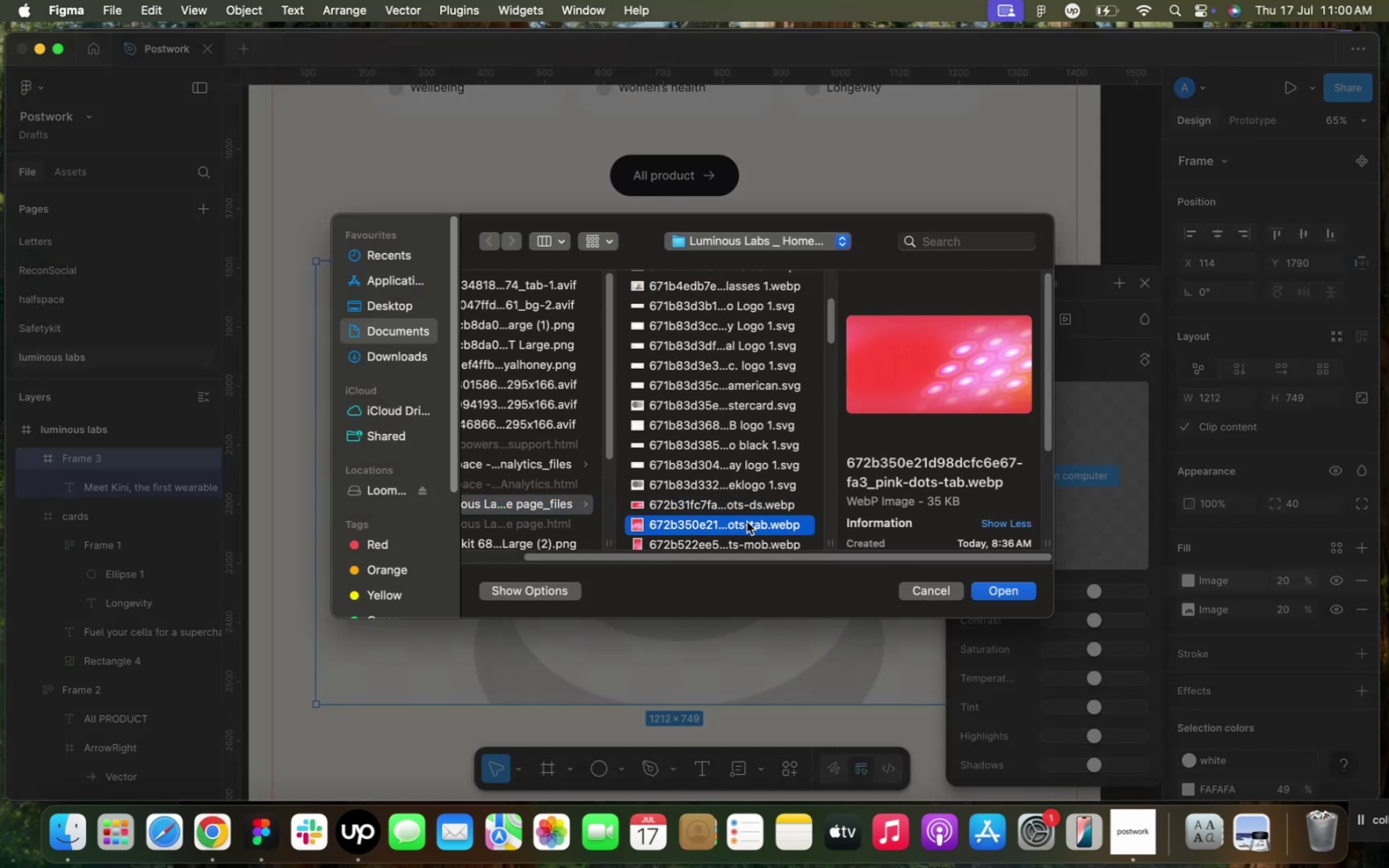 
scroll: coordinate [747, 522], scroll_direction: down, amount: 4.0
 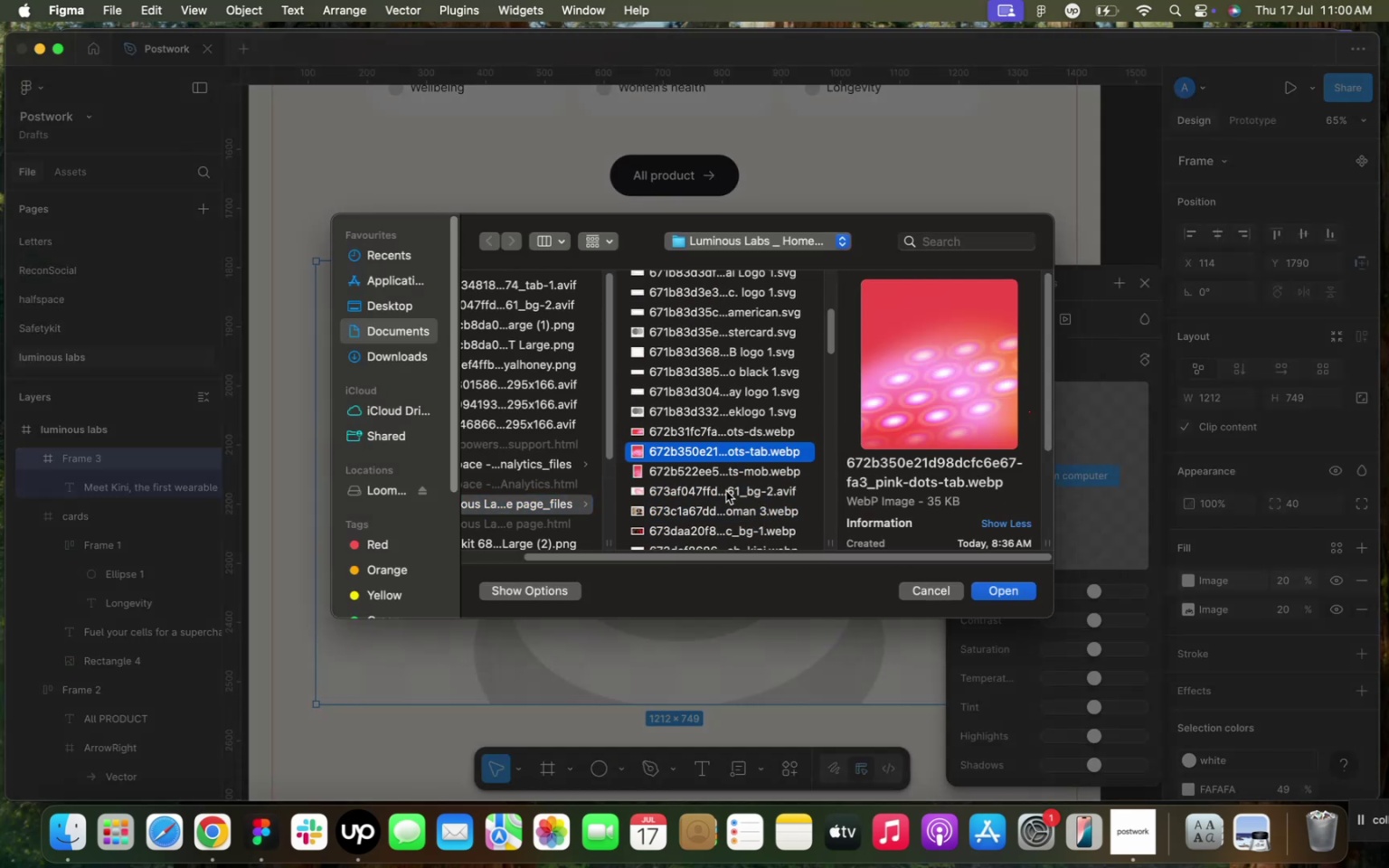 
scroll: coordinate [737, 474], scroll_direction: up, amount: 30.0
 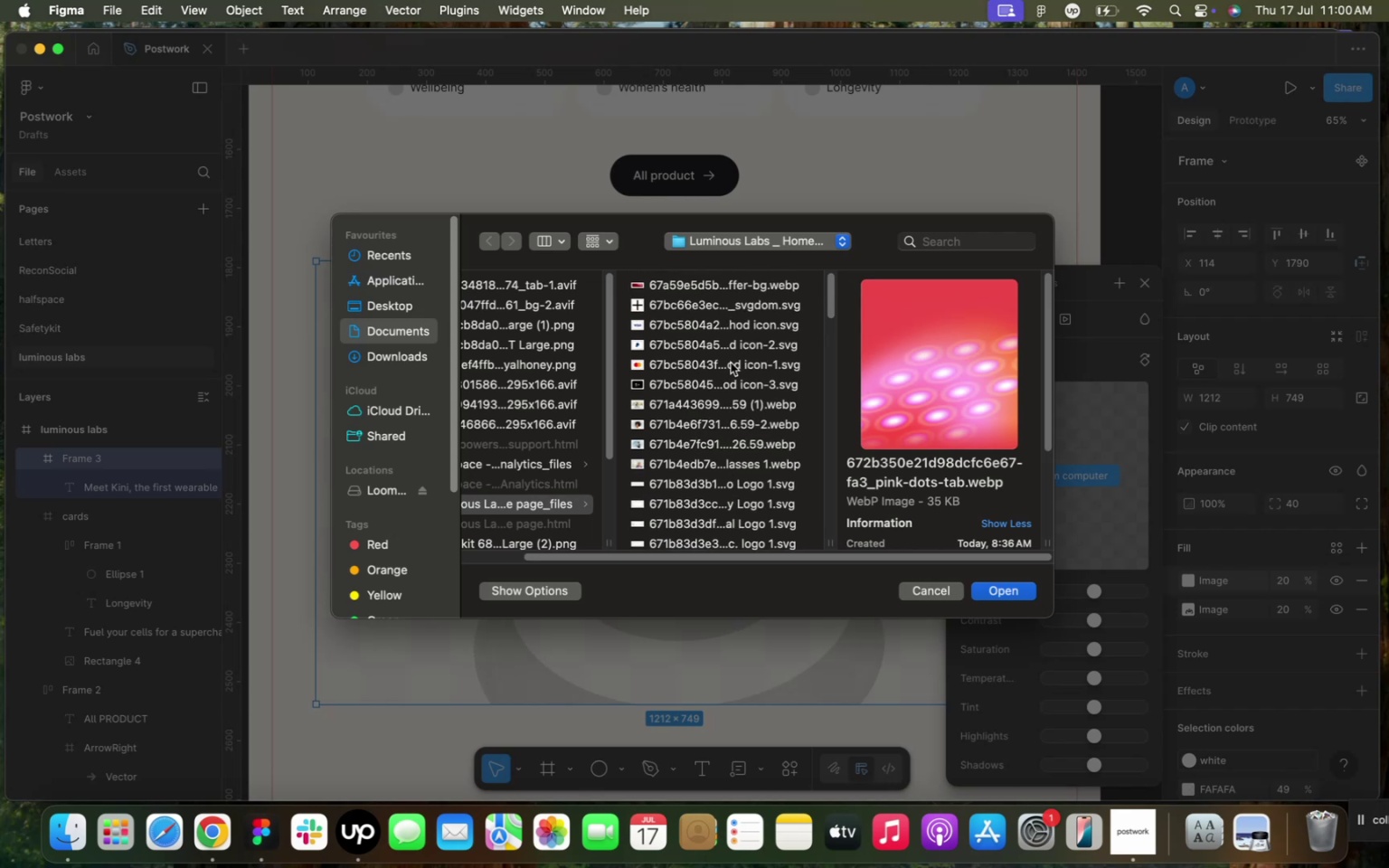 
left_click([727, 294])
 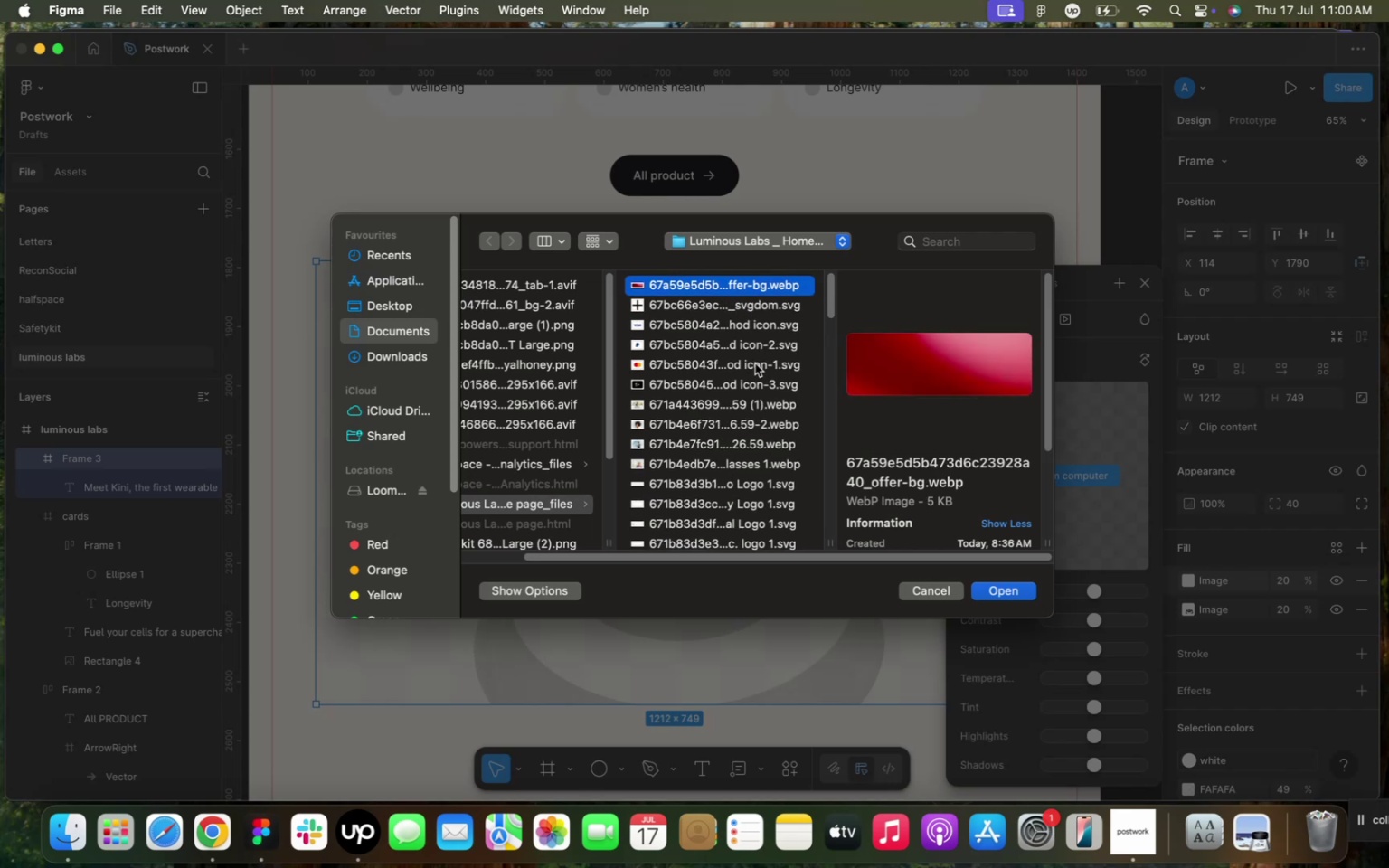 
scroll: coordinate [706, 491], scroll_direction: down, amount: 50.0
 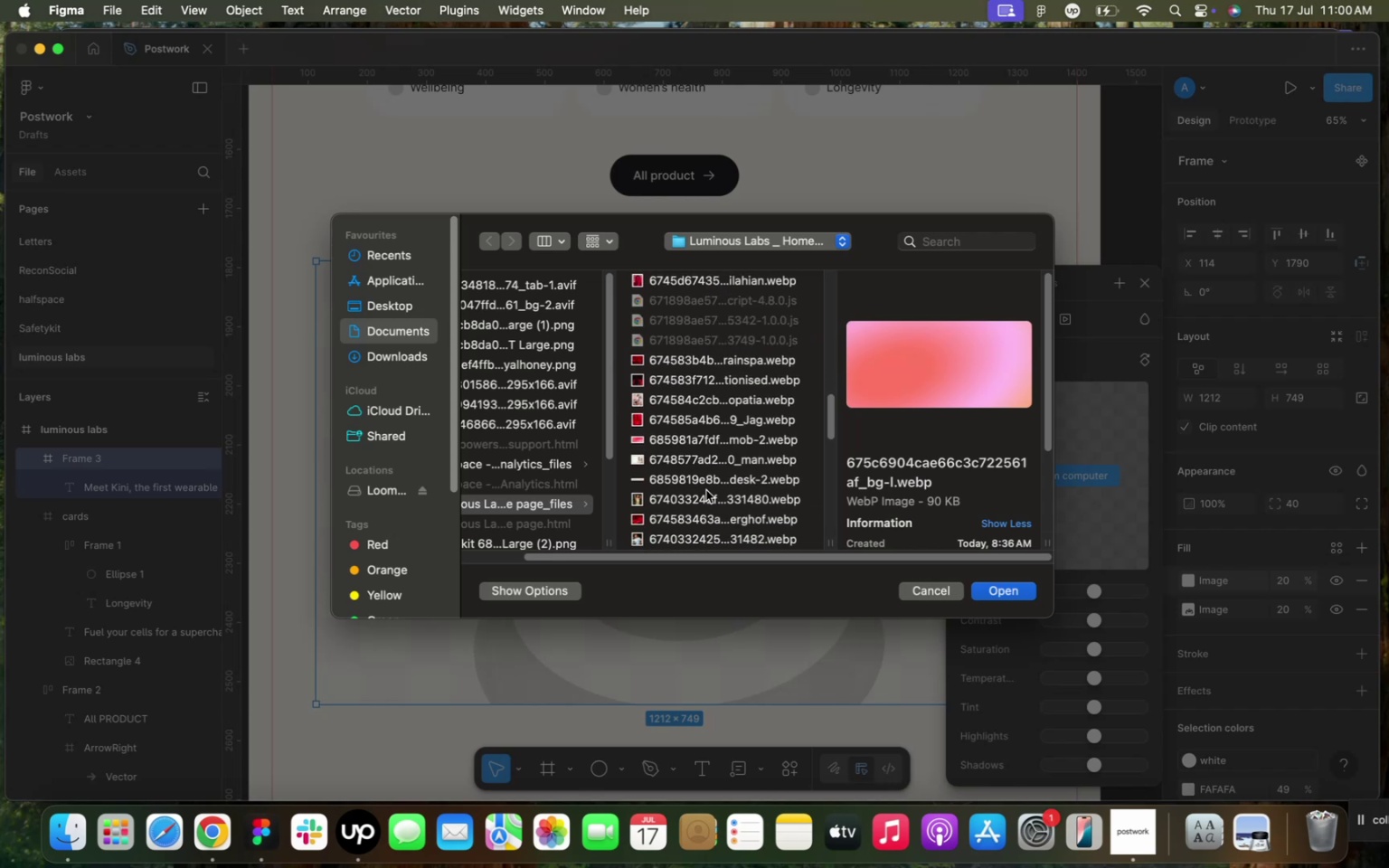 
left_click([704, 441])
 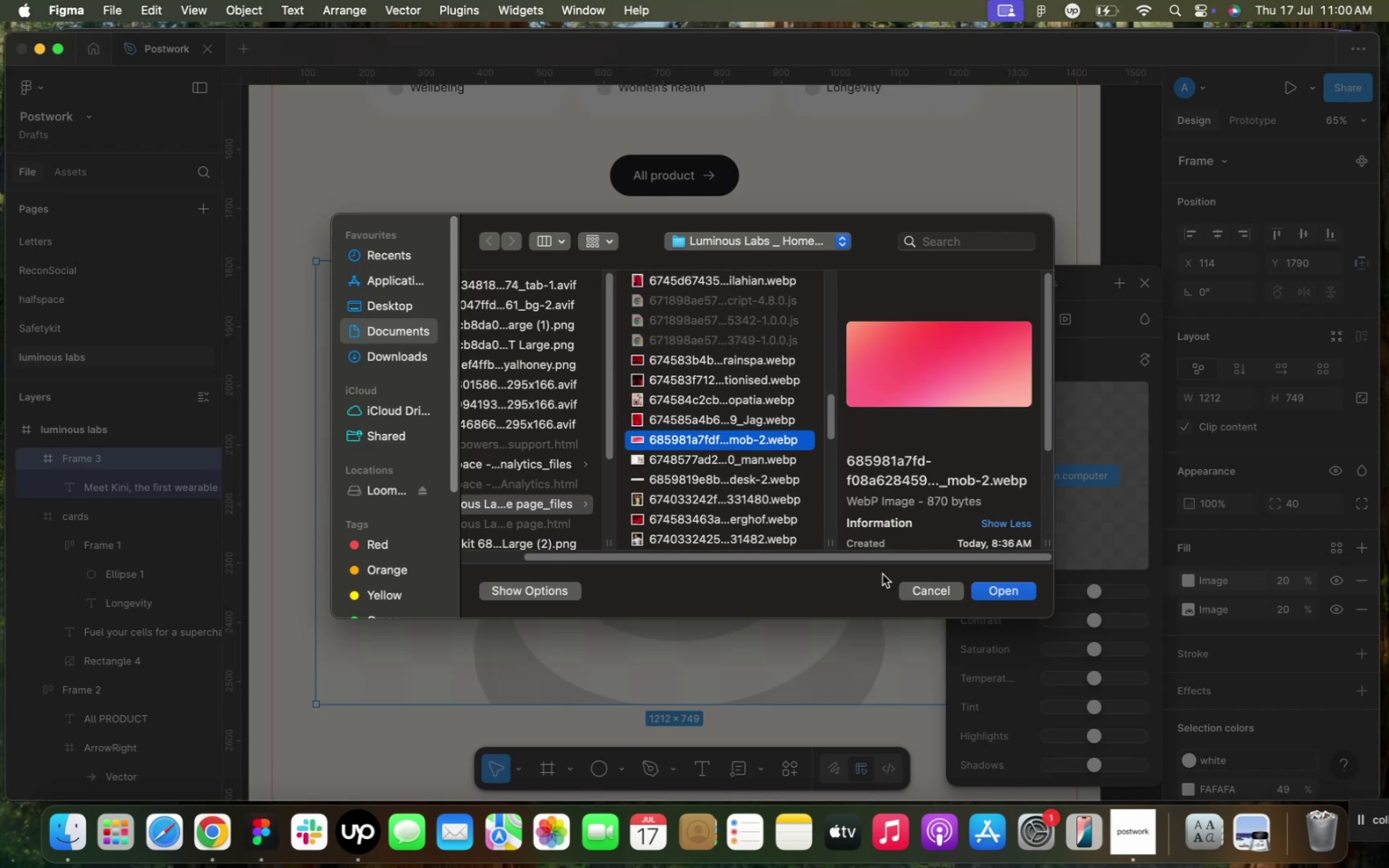 
left_click([997, 592])
 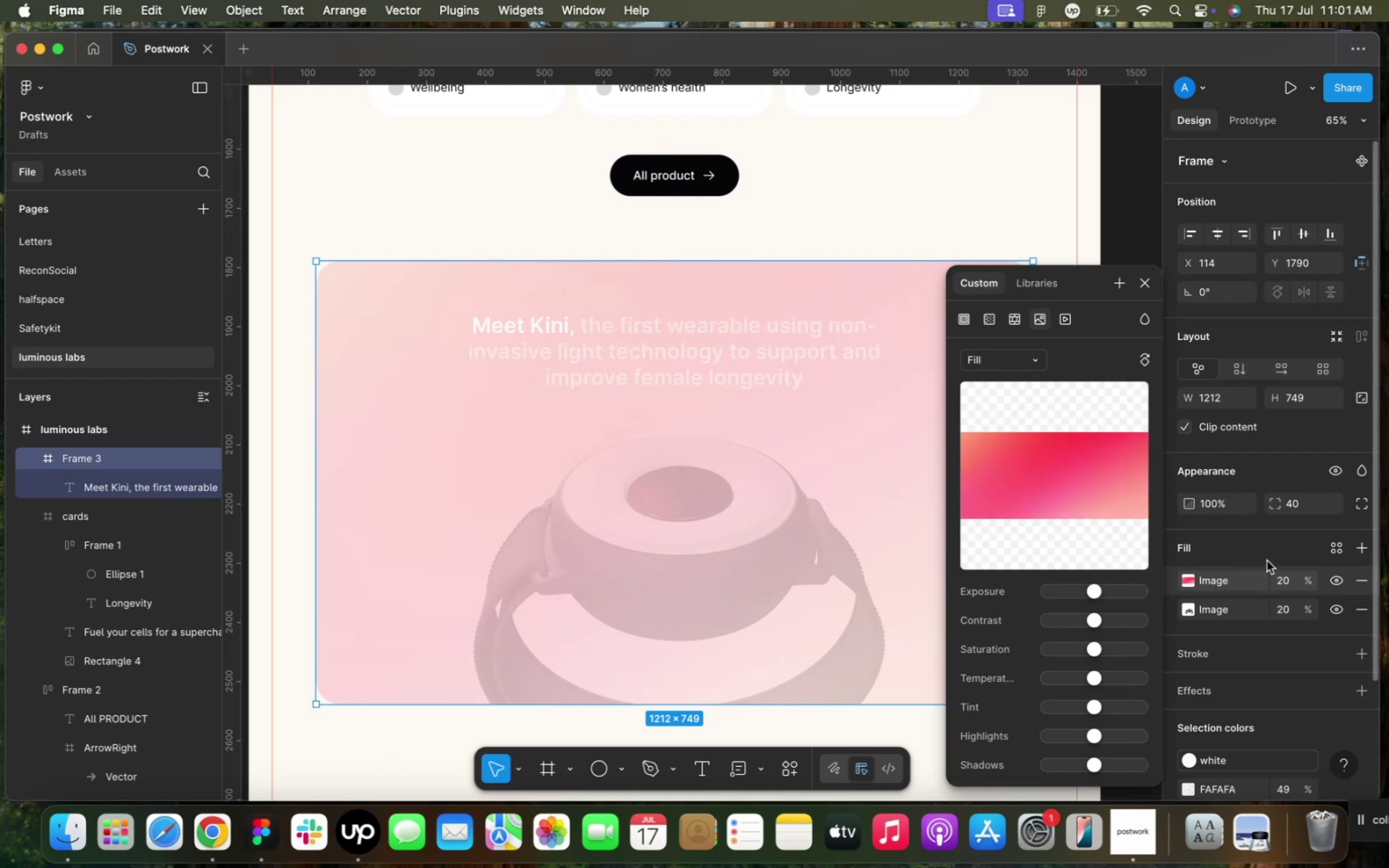 
wait(7.56)
 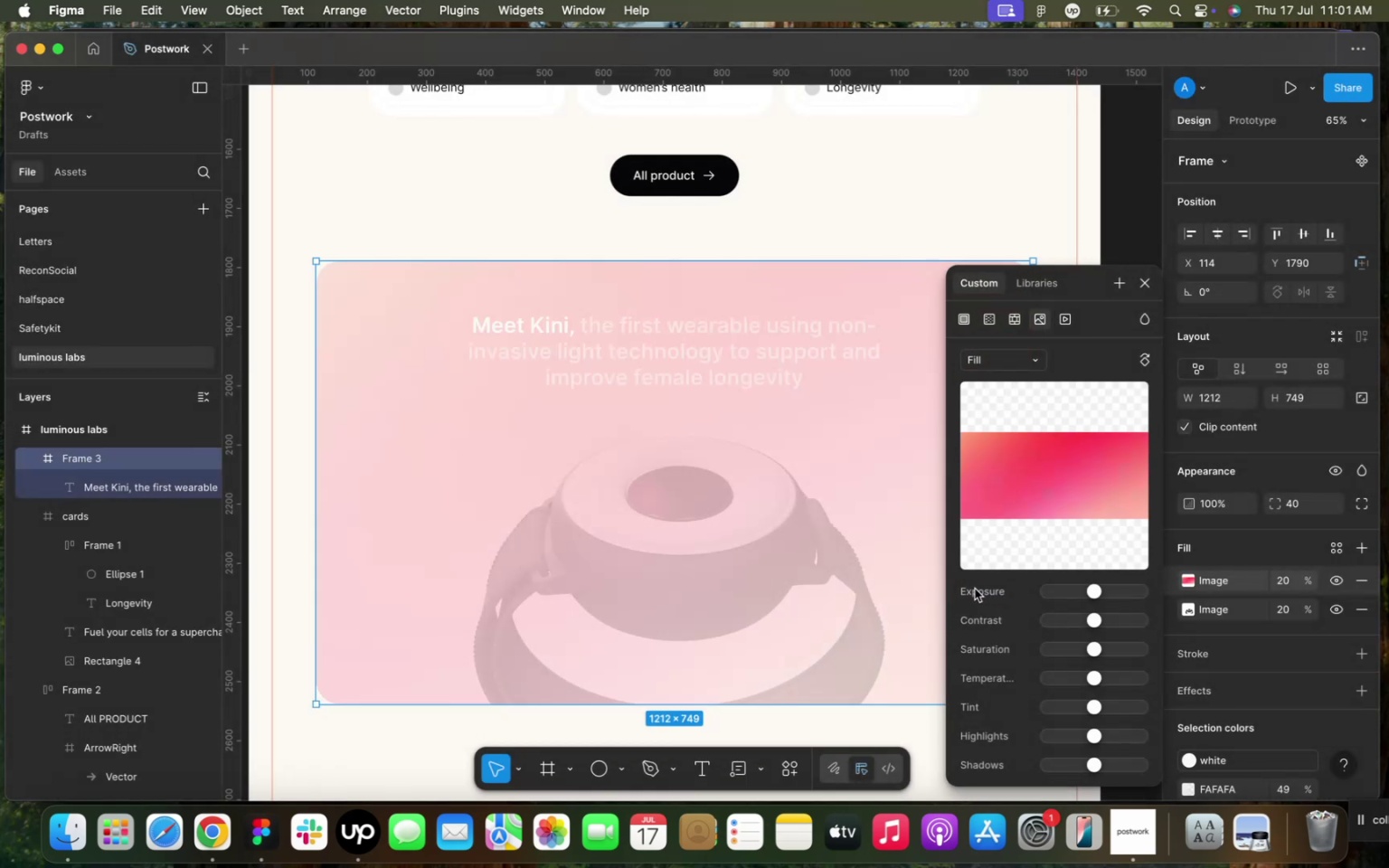 
left_click([1292, 608])
 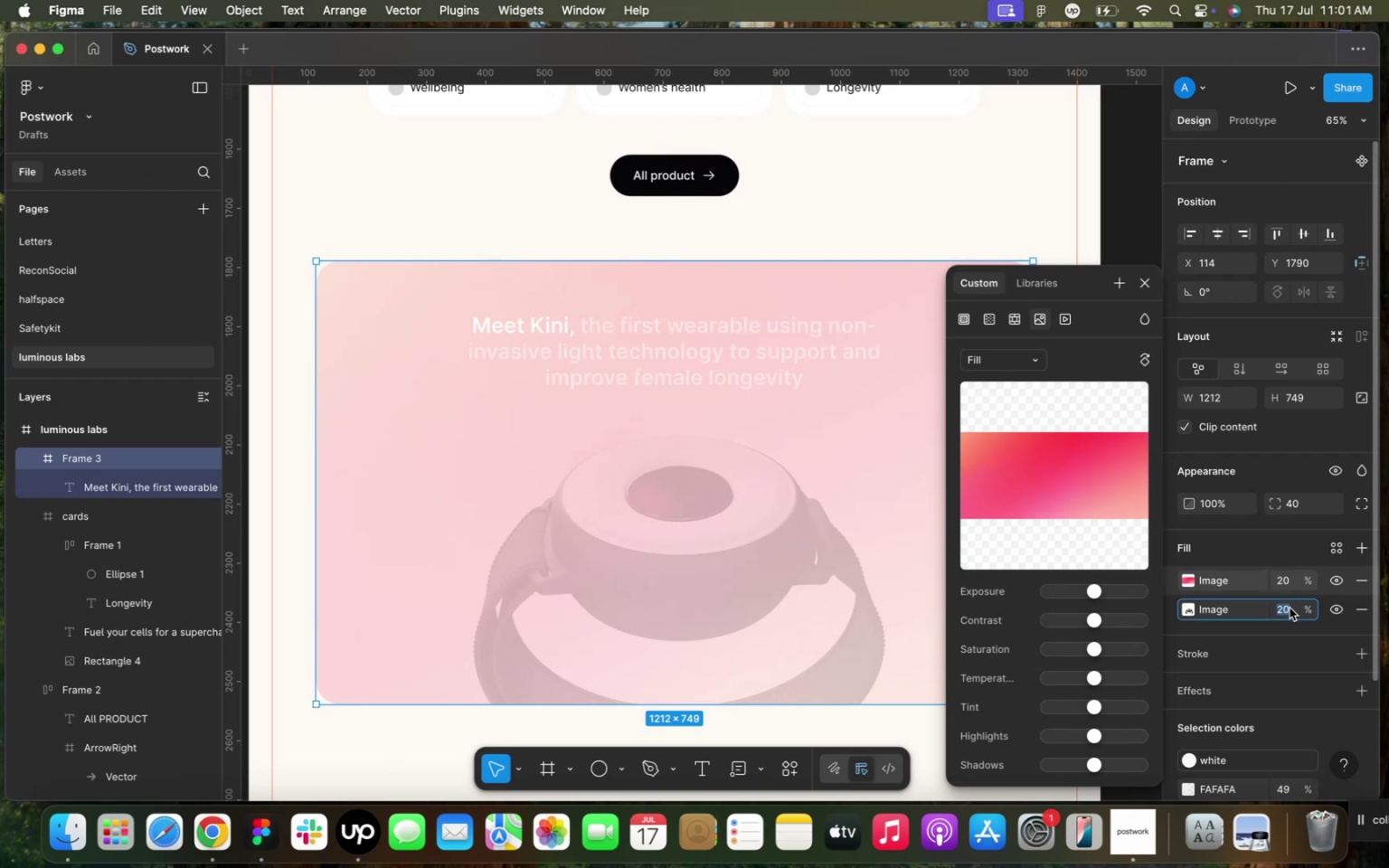 
type(100)
 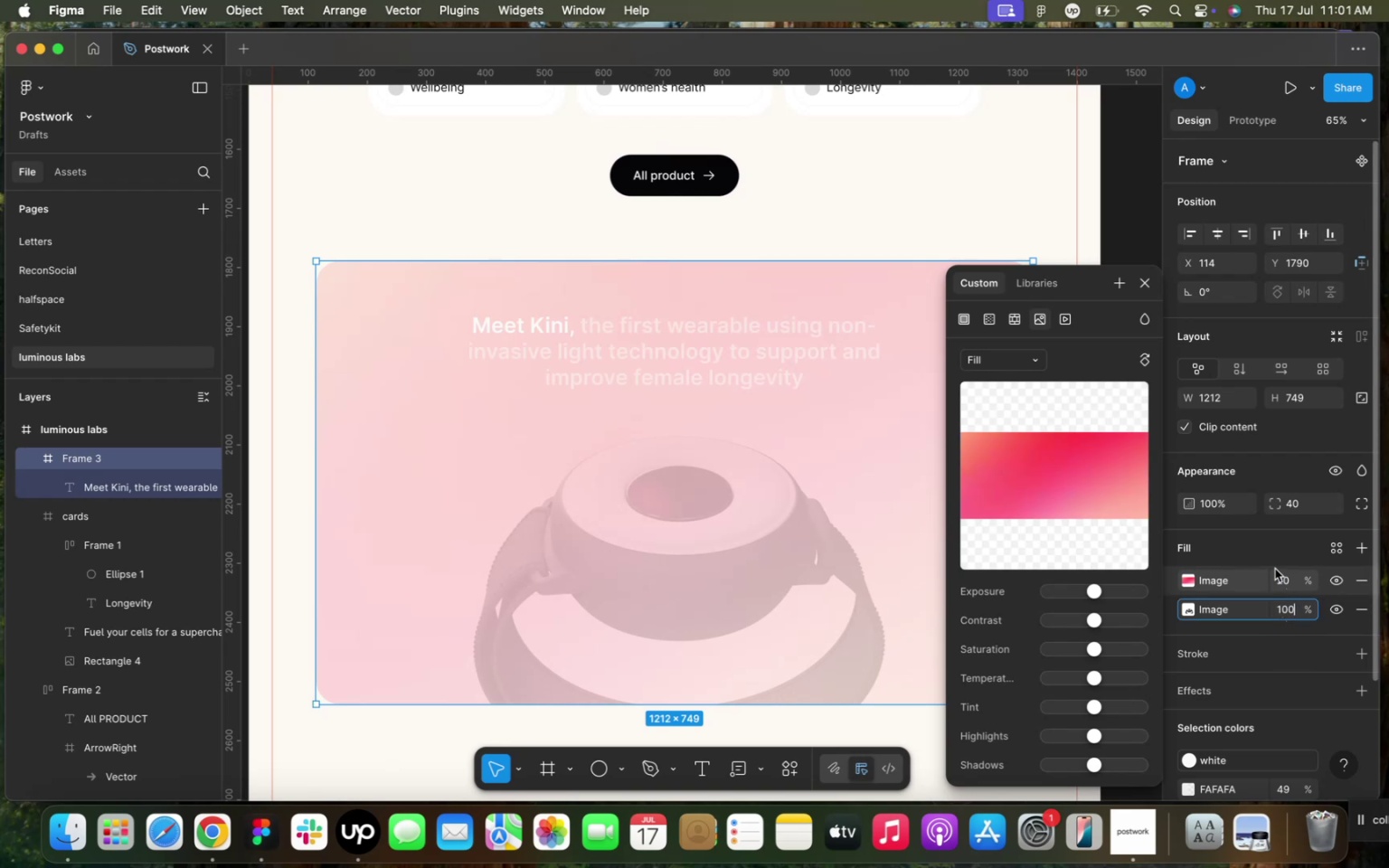 
left_click([1280, 548])
 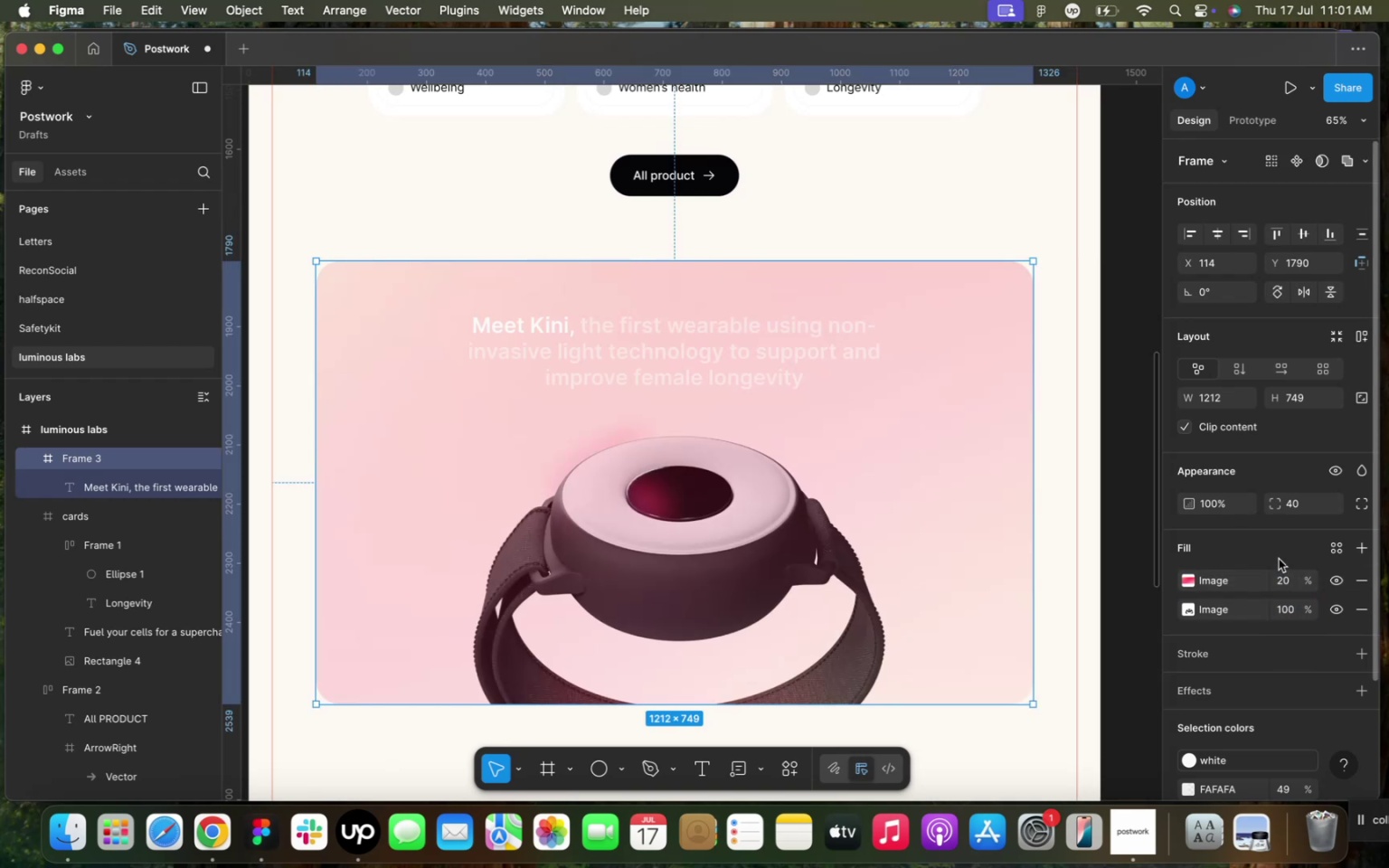 
left_click([1285, 589])
 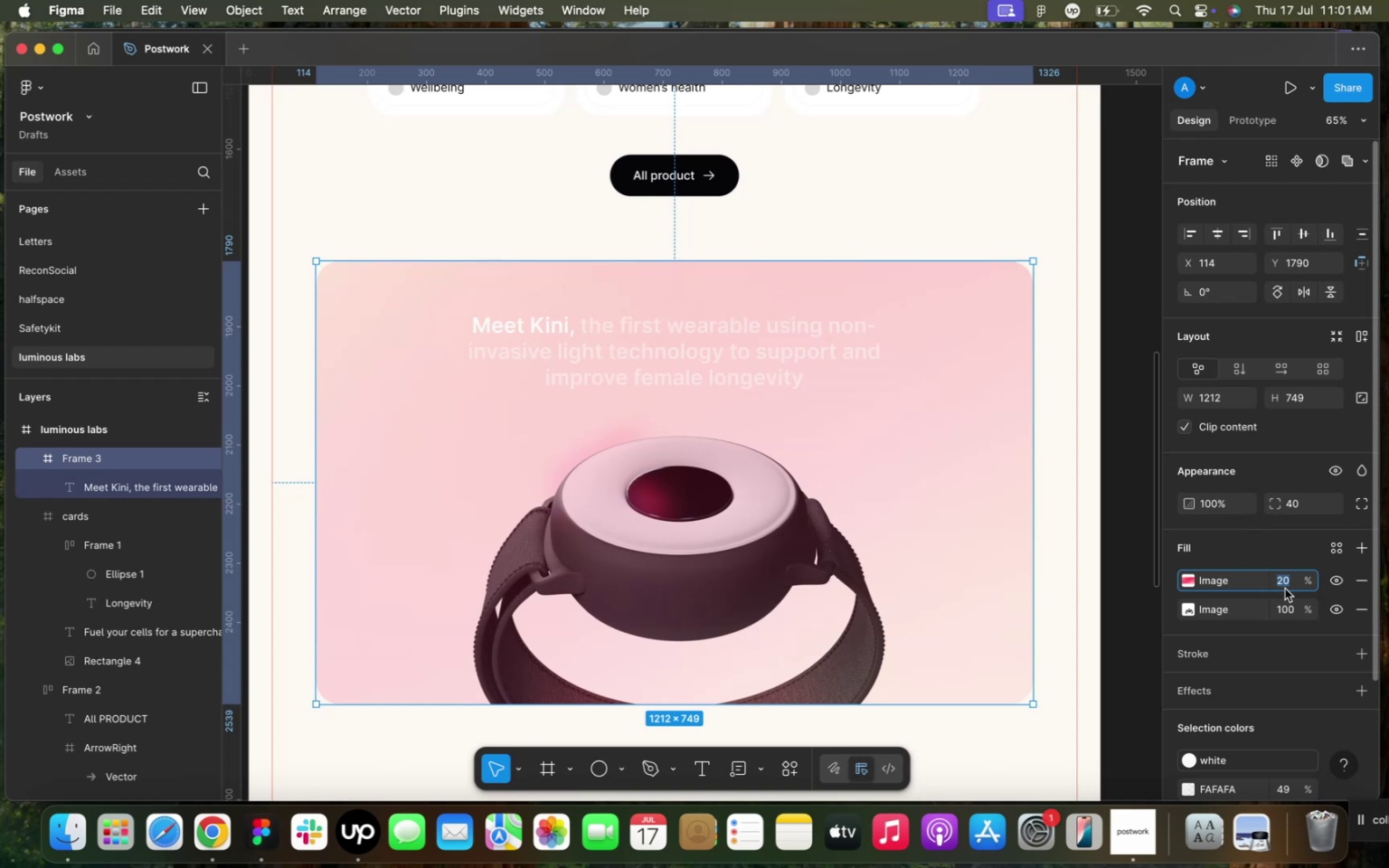 
type(80)
 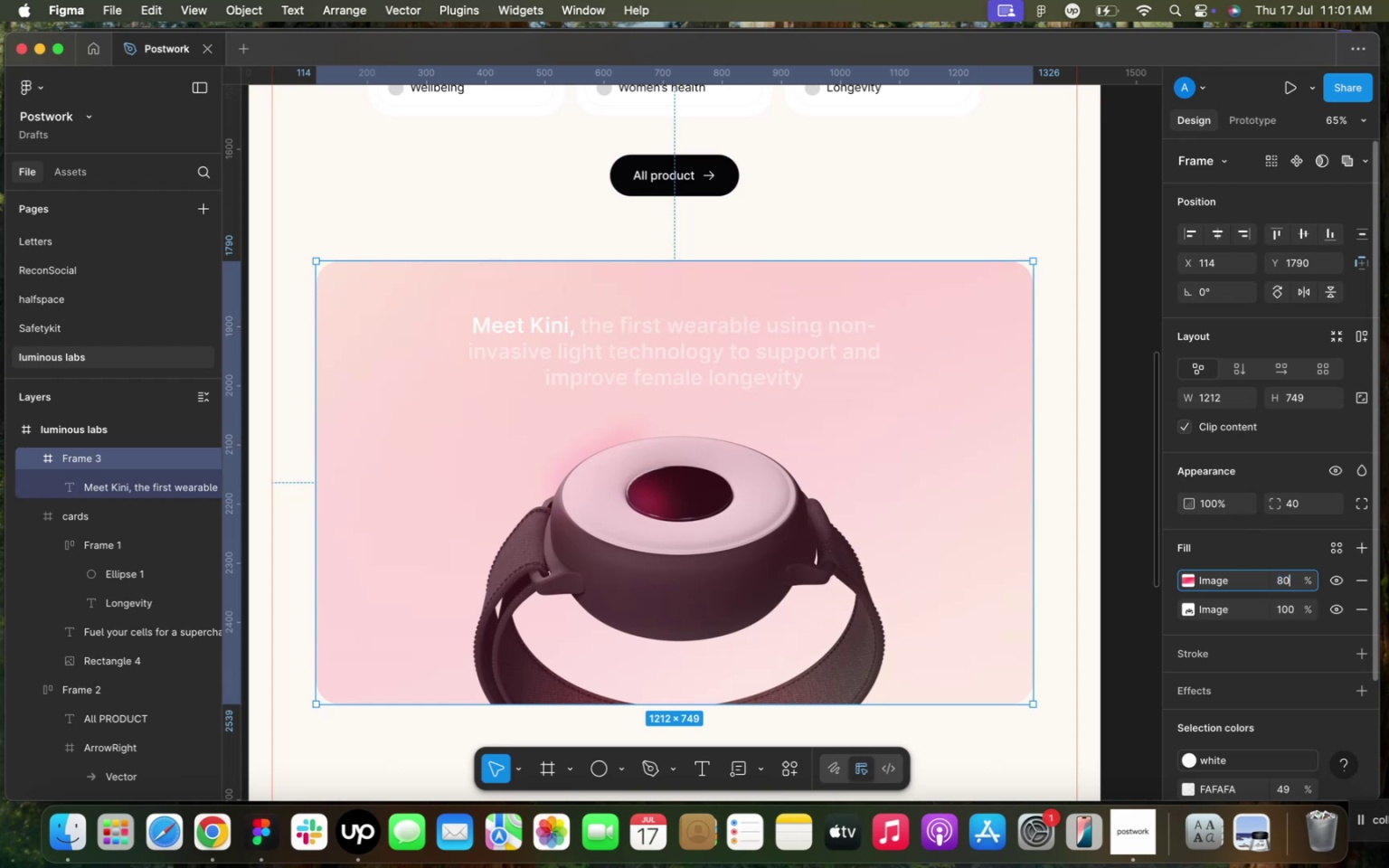 
left_click([1276, 567])
 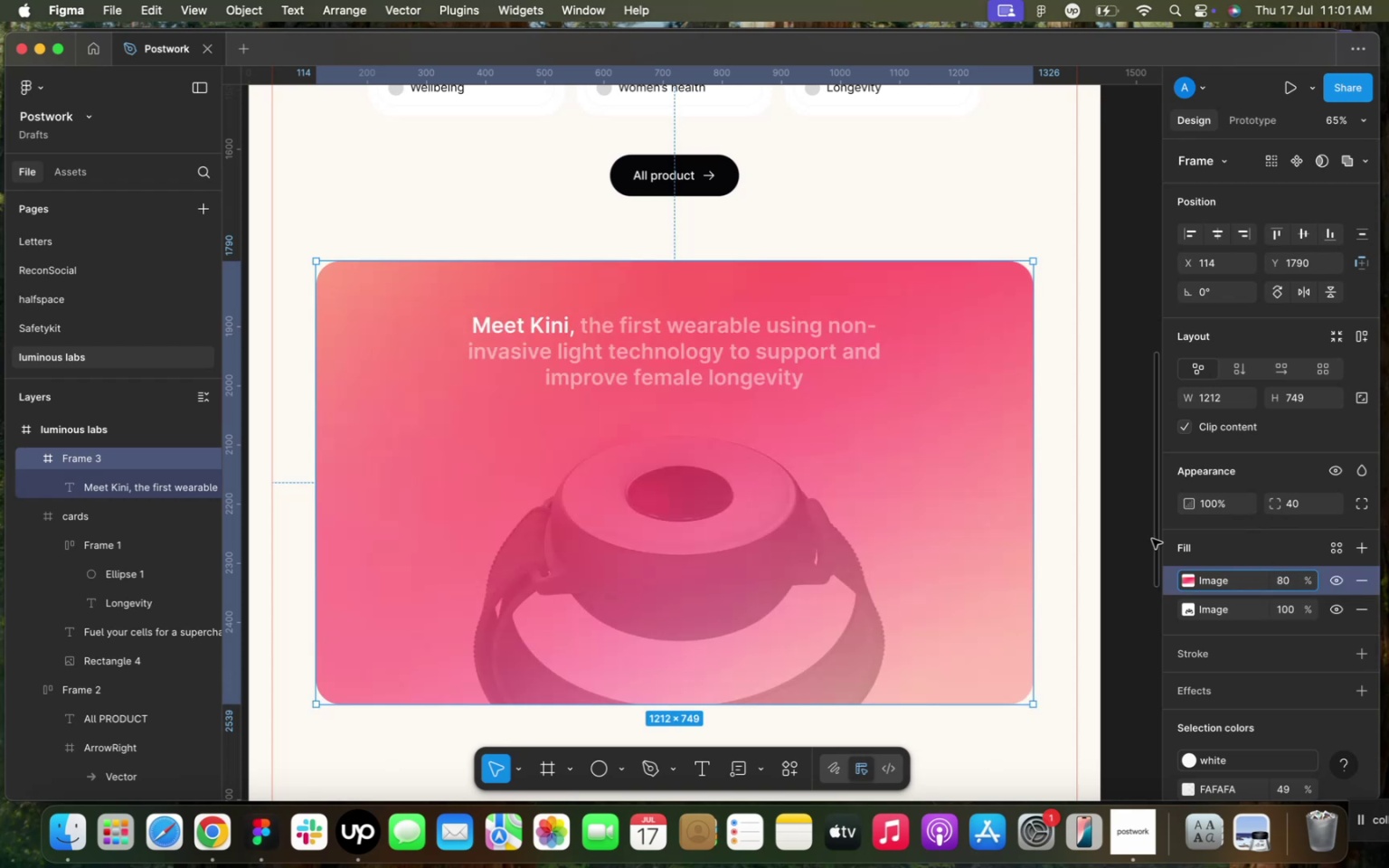 
left_click([1129, 524])
 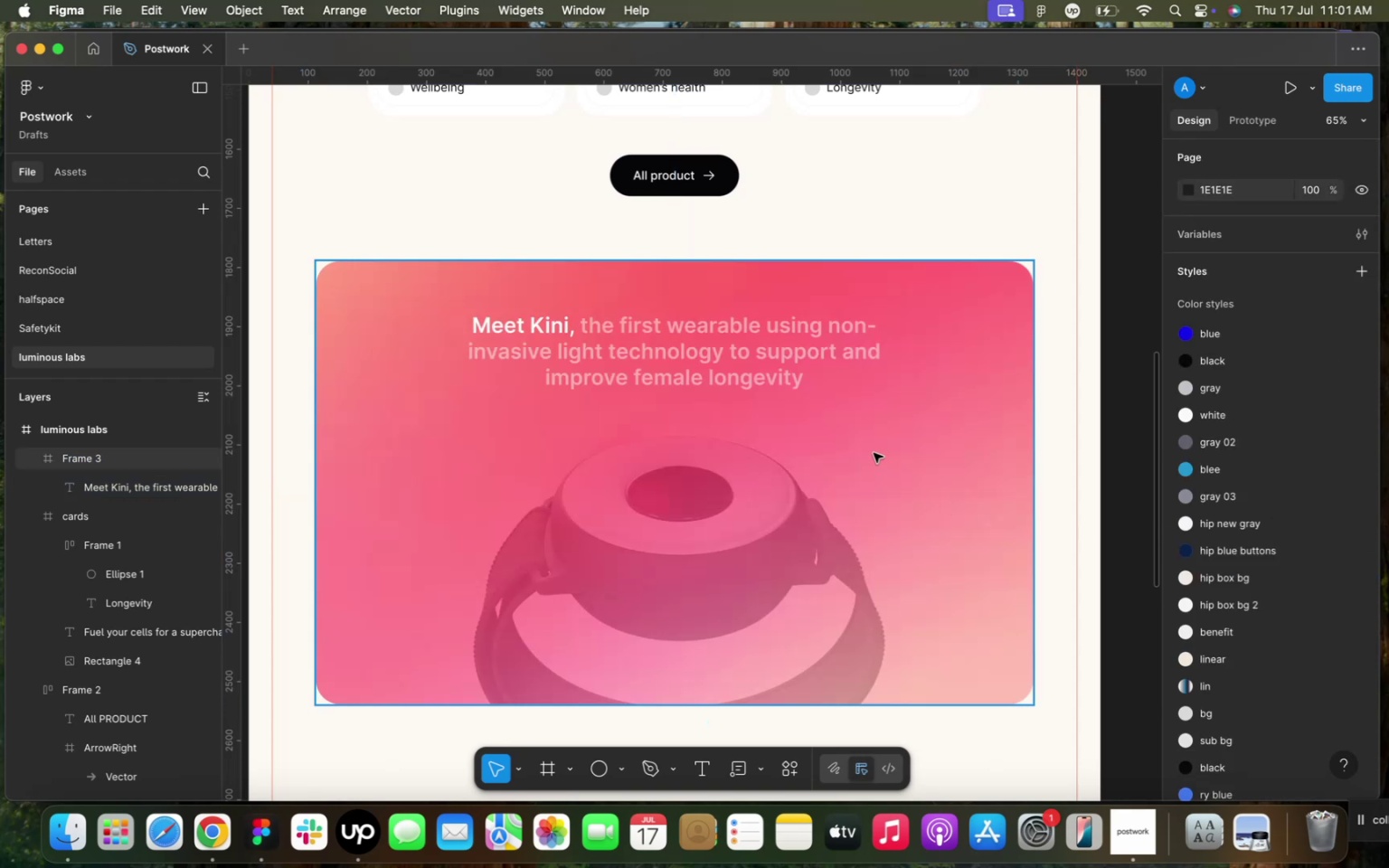 
left_click([635, 172])
 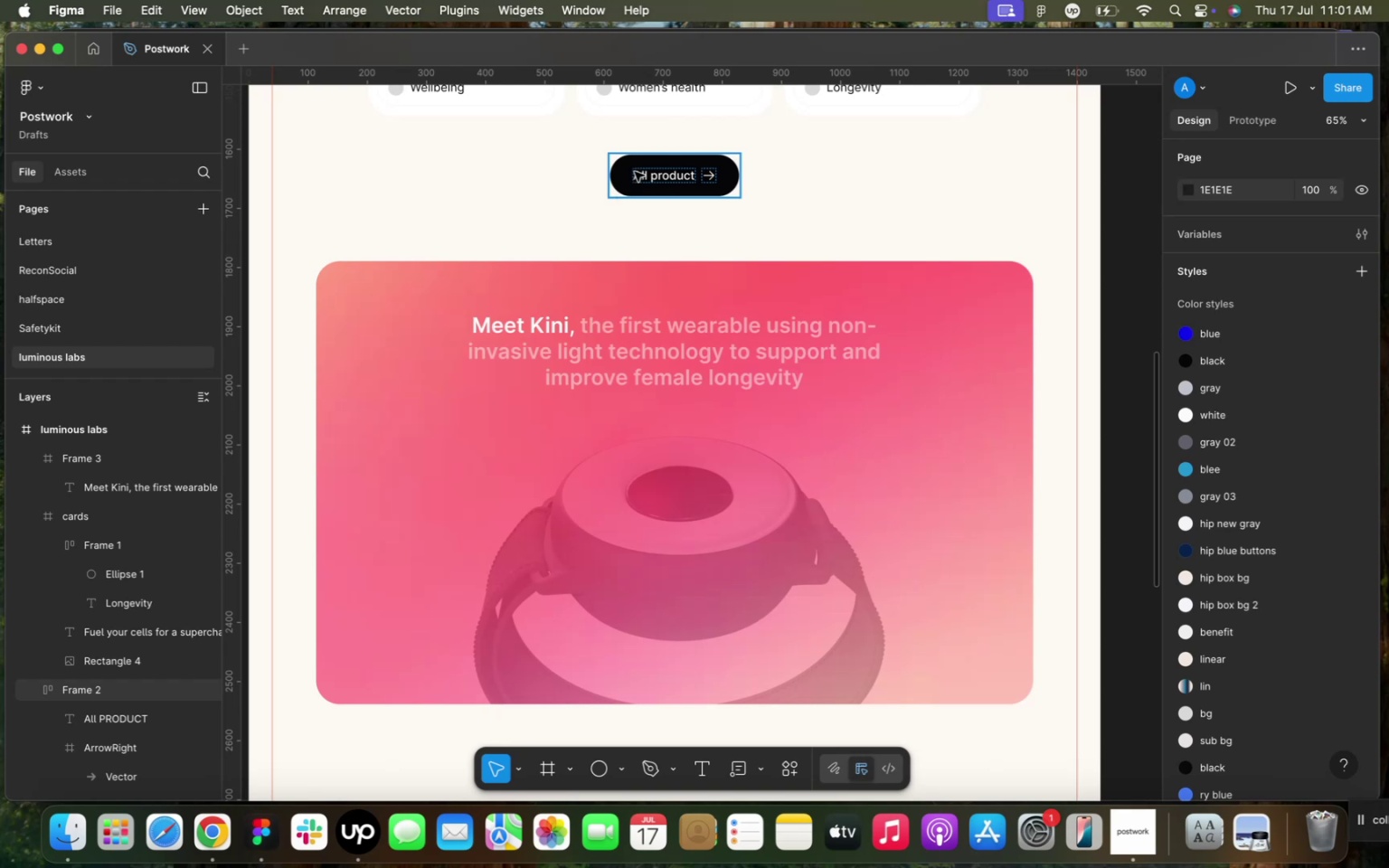 
key(Meta+D)
 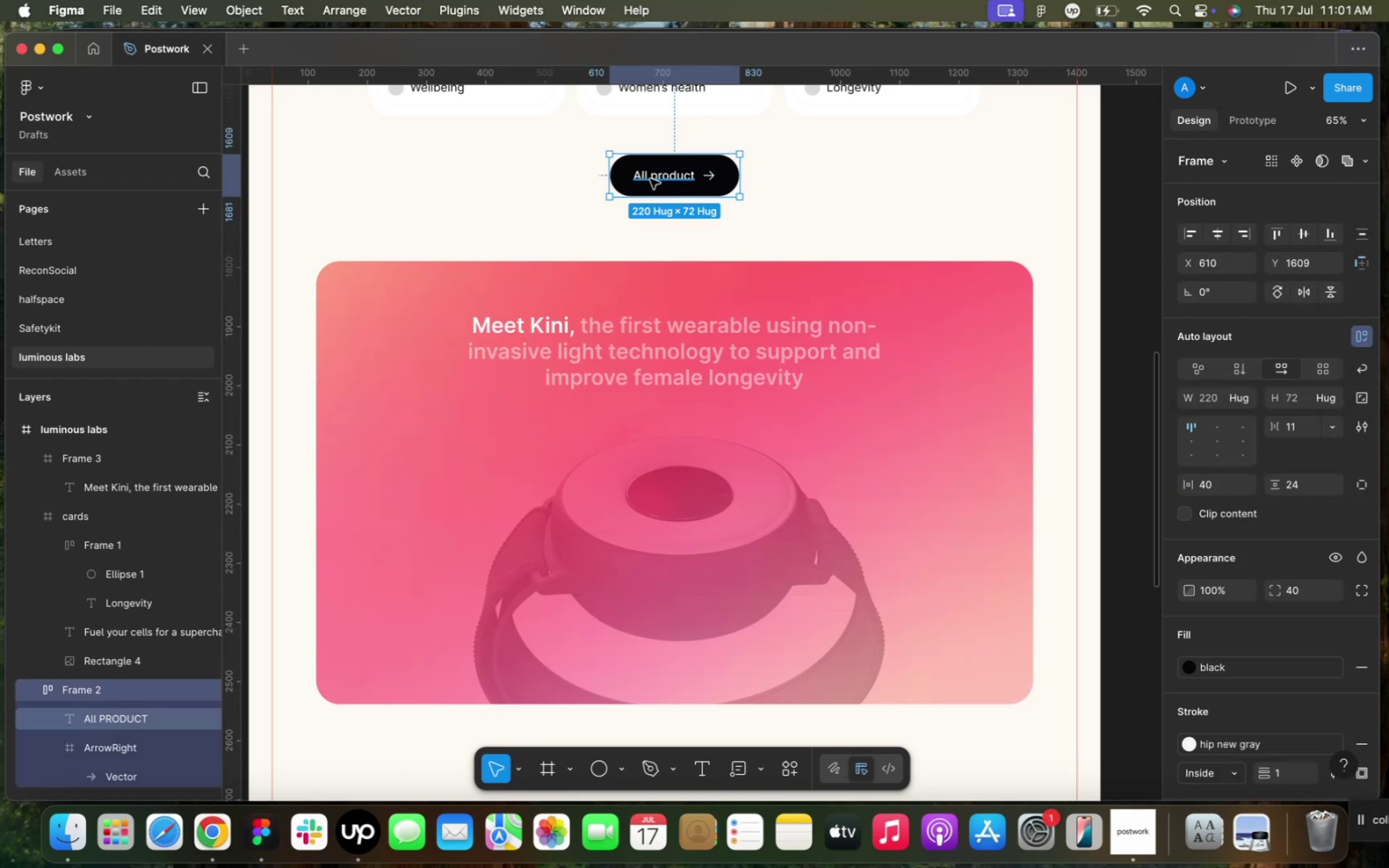 
left_click_drag(start_coordinate=[654, 179], to_coordinate=[589, 645])
 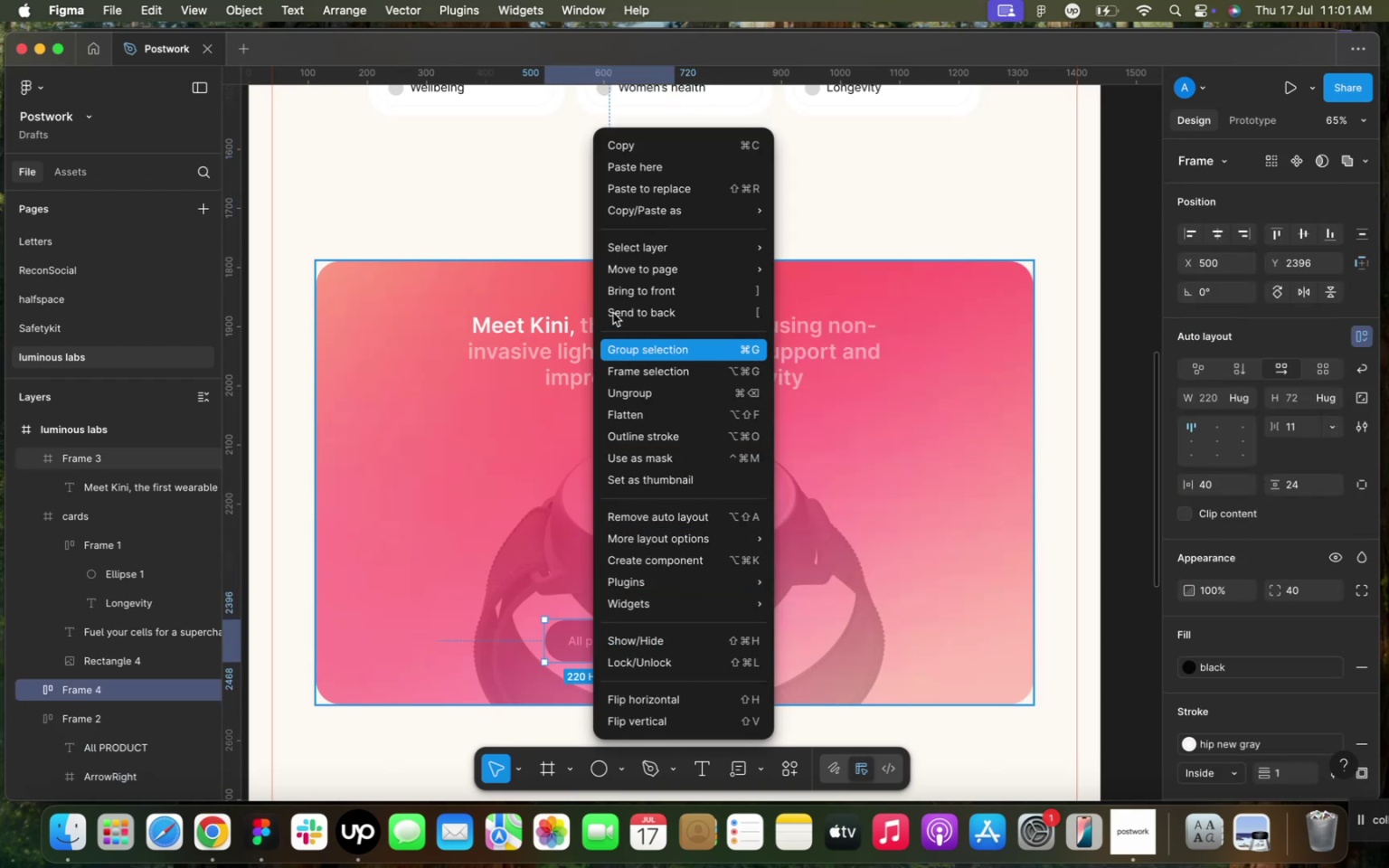 
left_click([638, 293])
 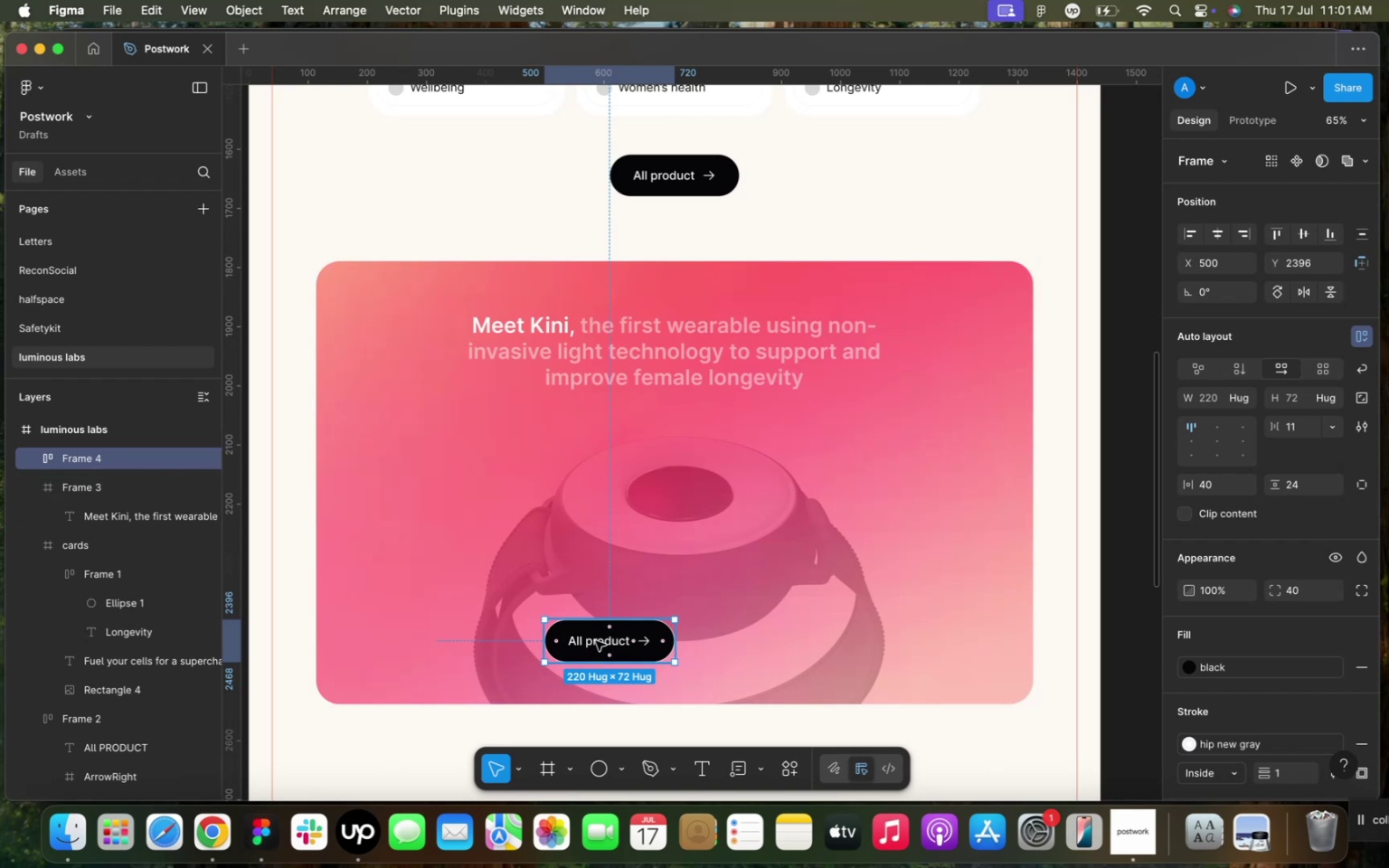 
wait(6.82)
 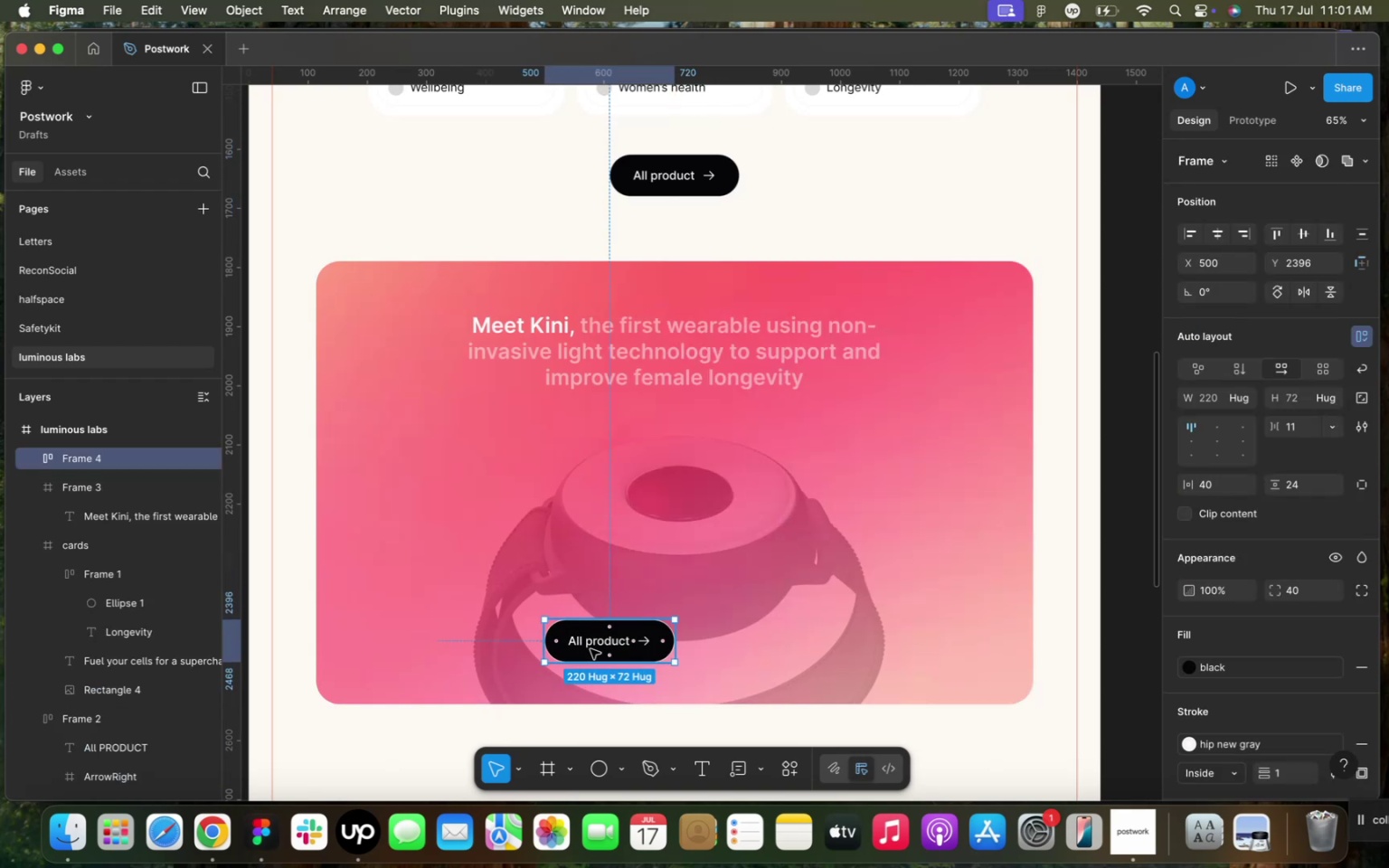 
scroll: coordinate [1310, 690], scroll_direction: down, amount: 3.0
 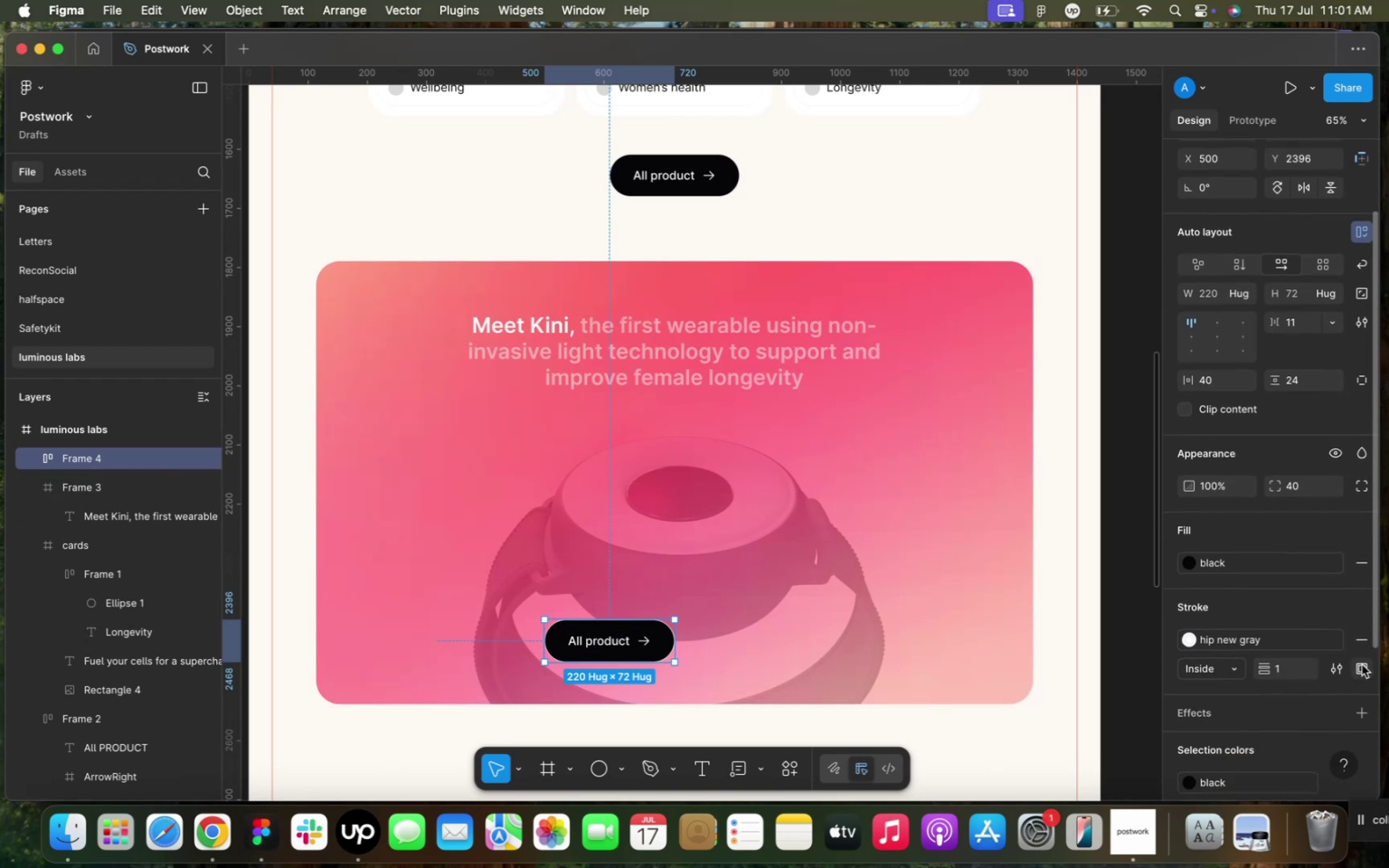 
left_click([1364, 638])
 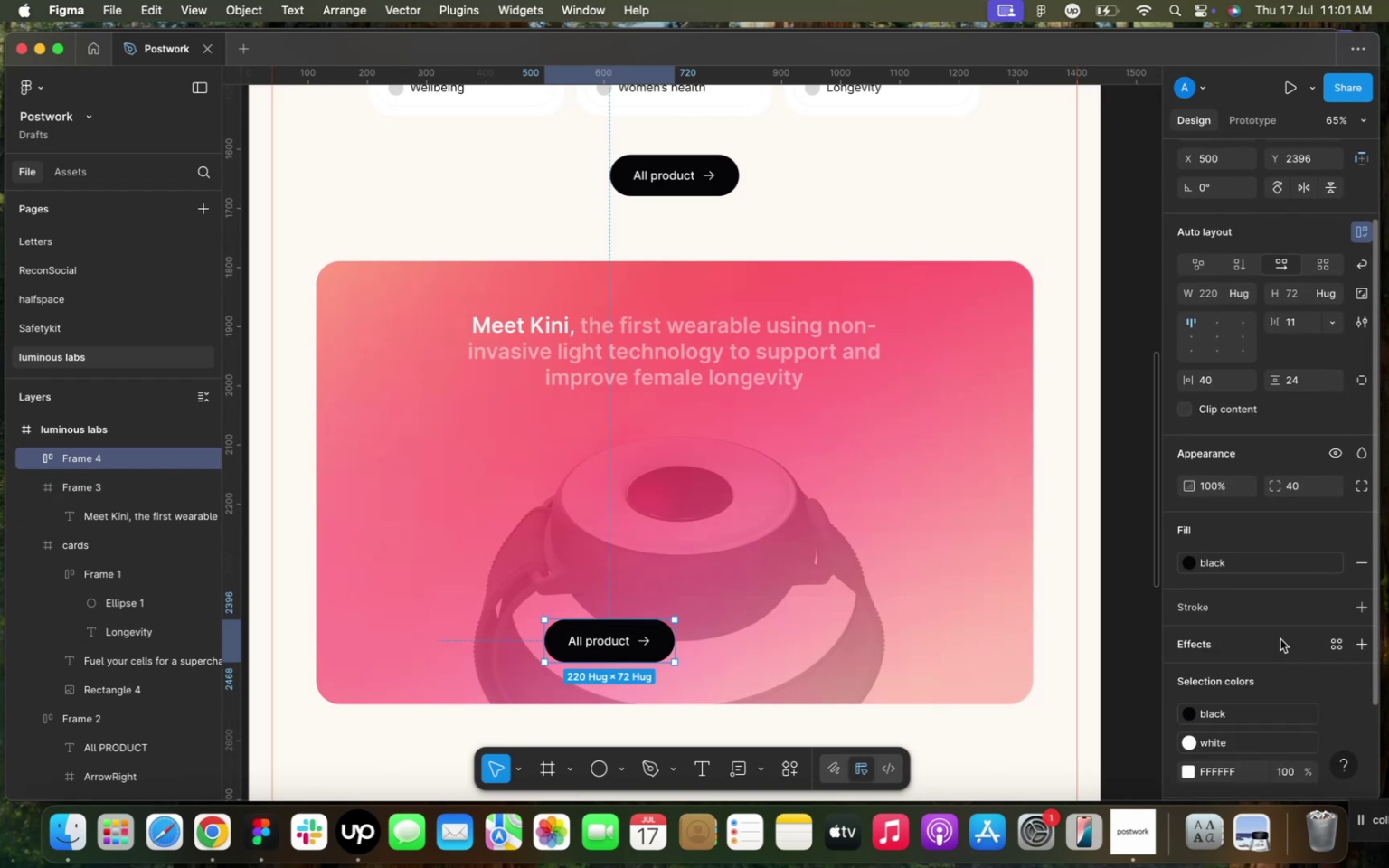 
left_click([1346, 559])
 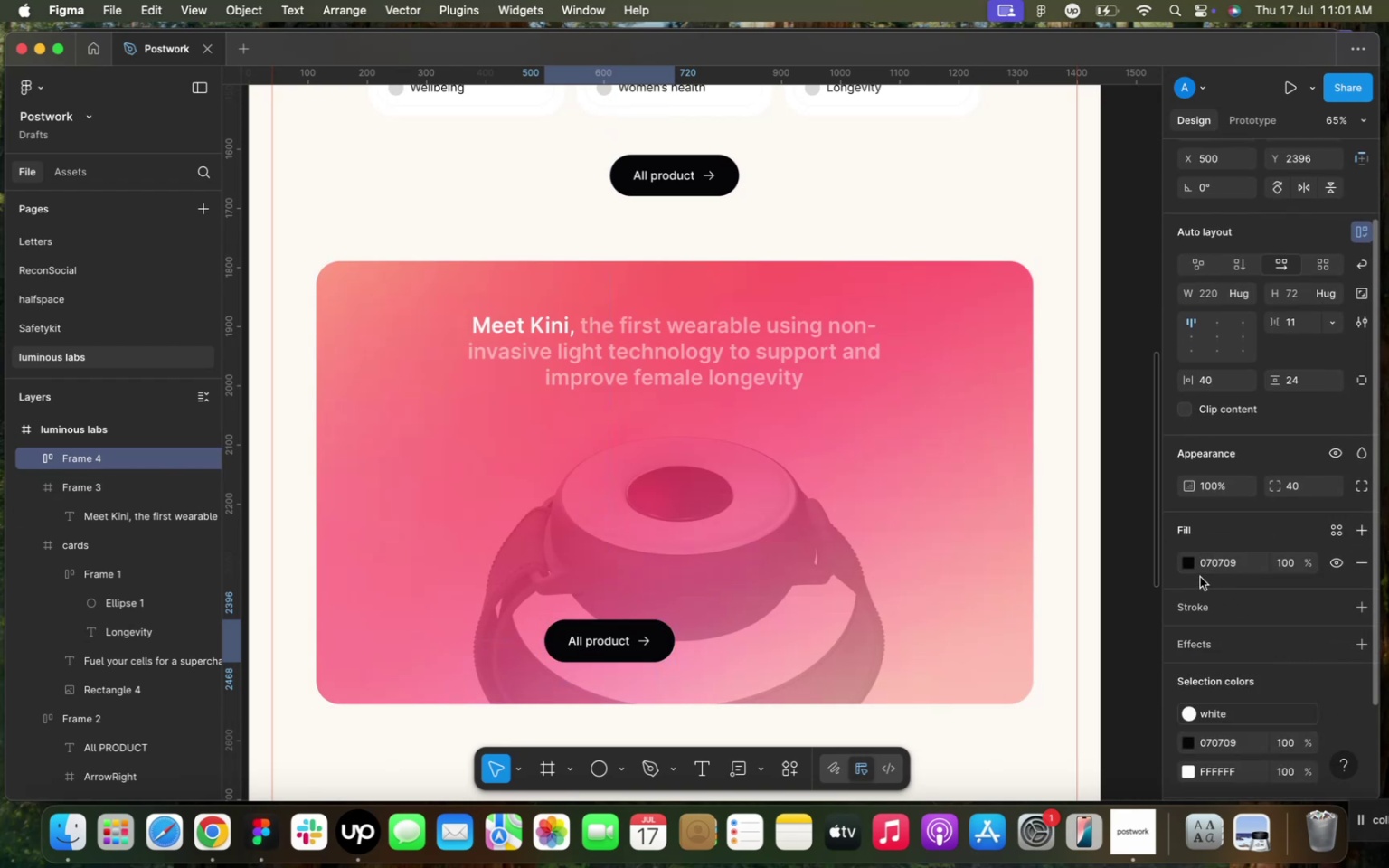 
left_click([1188, 568])
 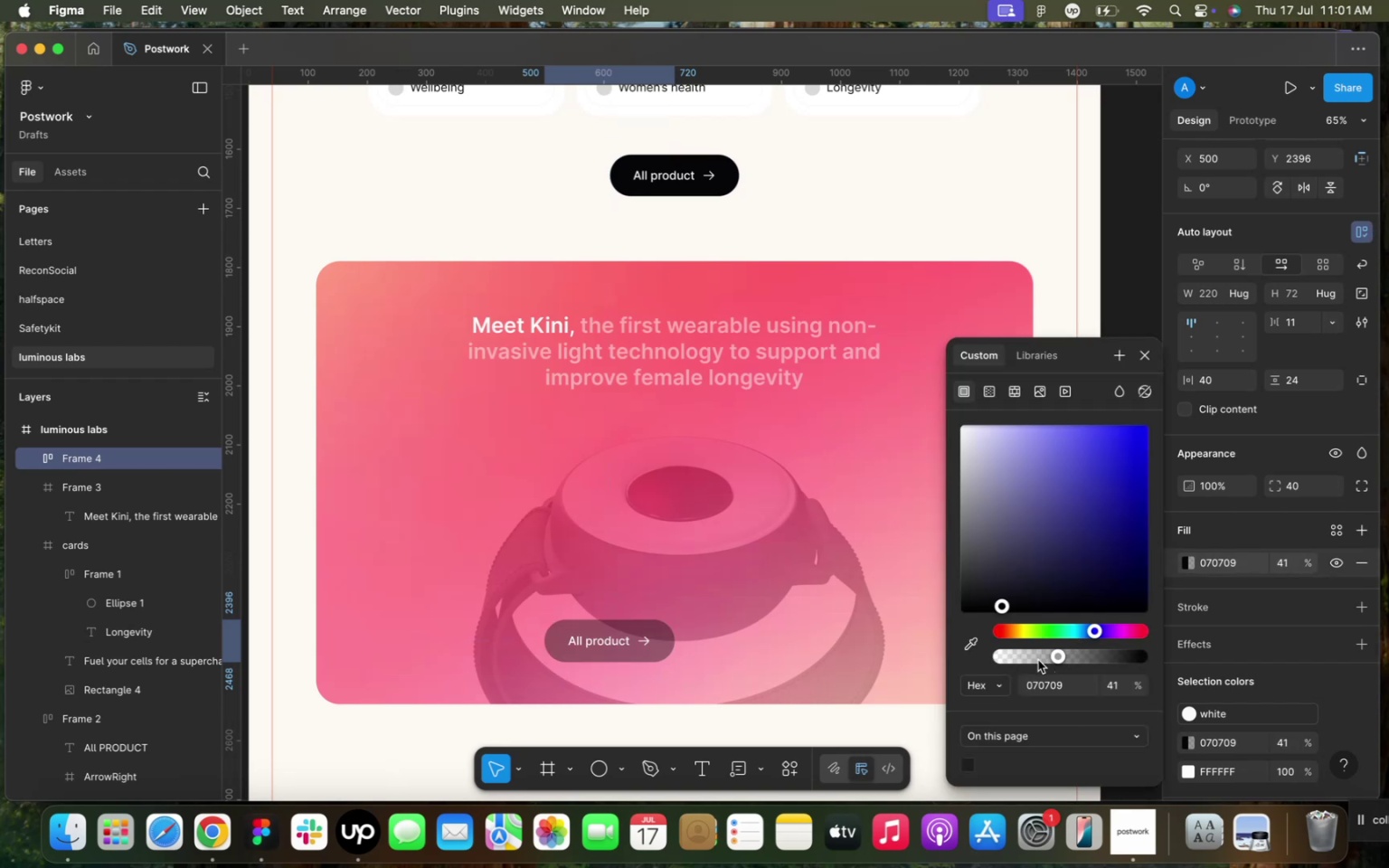 
left_click_drag(start_coordinate=[1035, 659], to_coordinate=[1045, 659])
 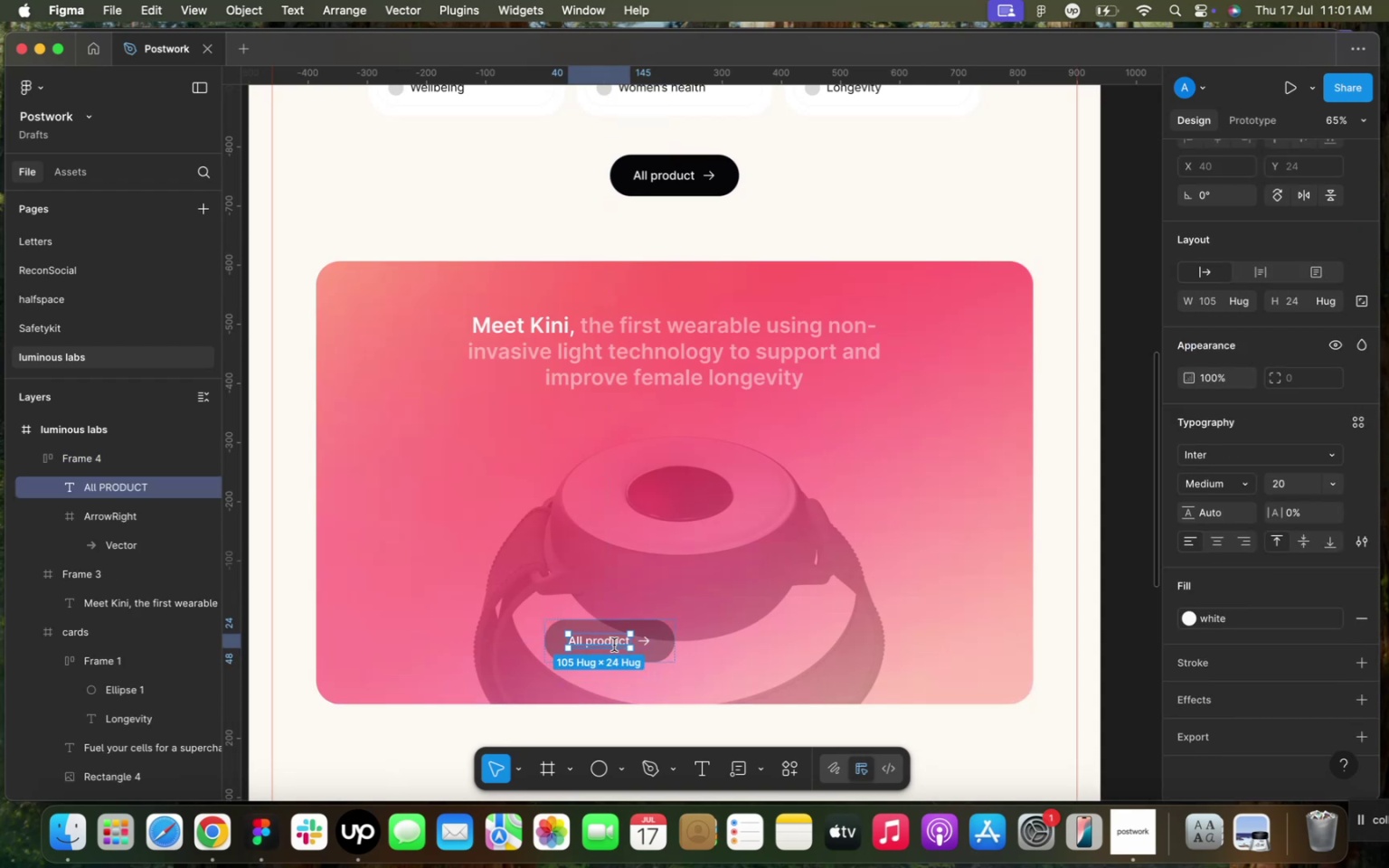 
type(Get to know KIni)
 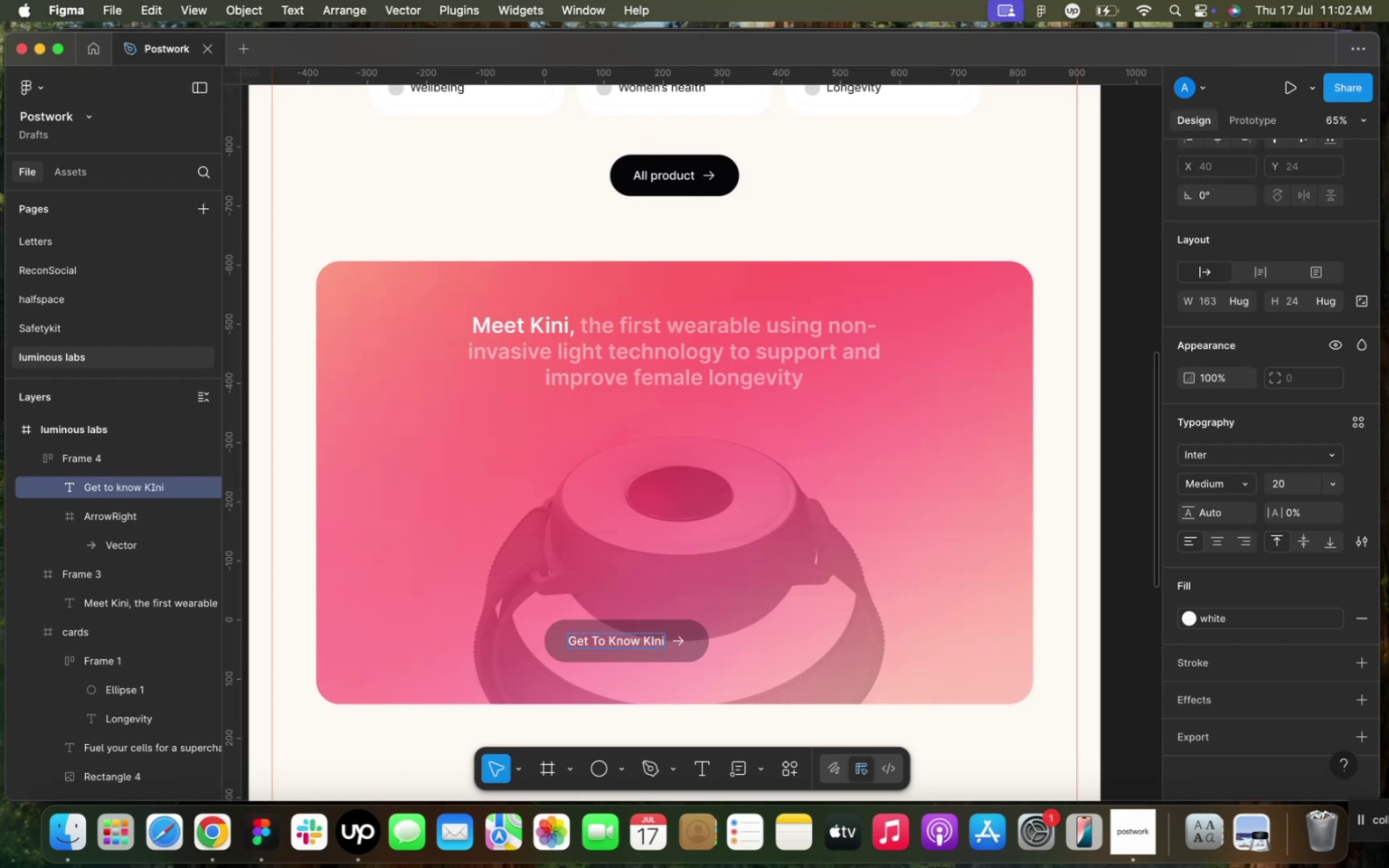 
key(ArrowLeft)
 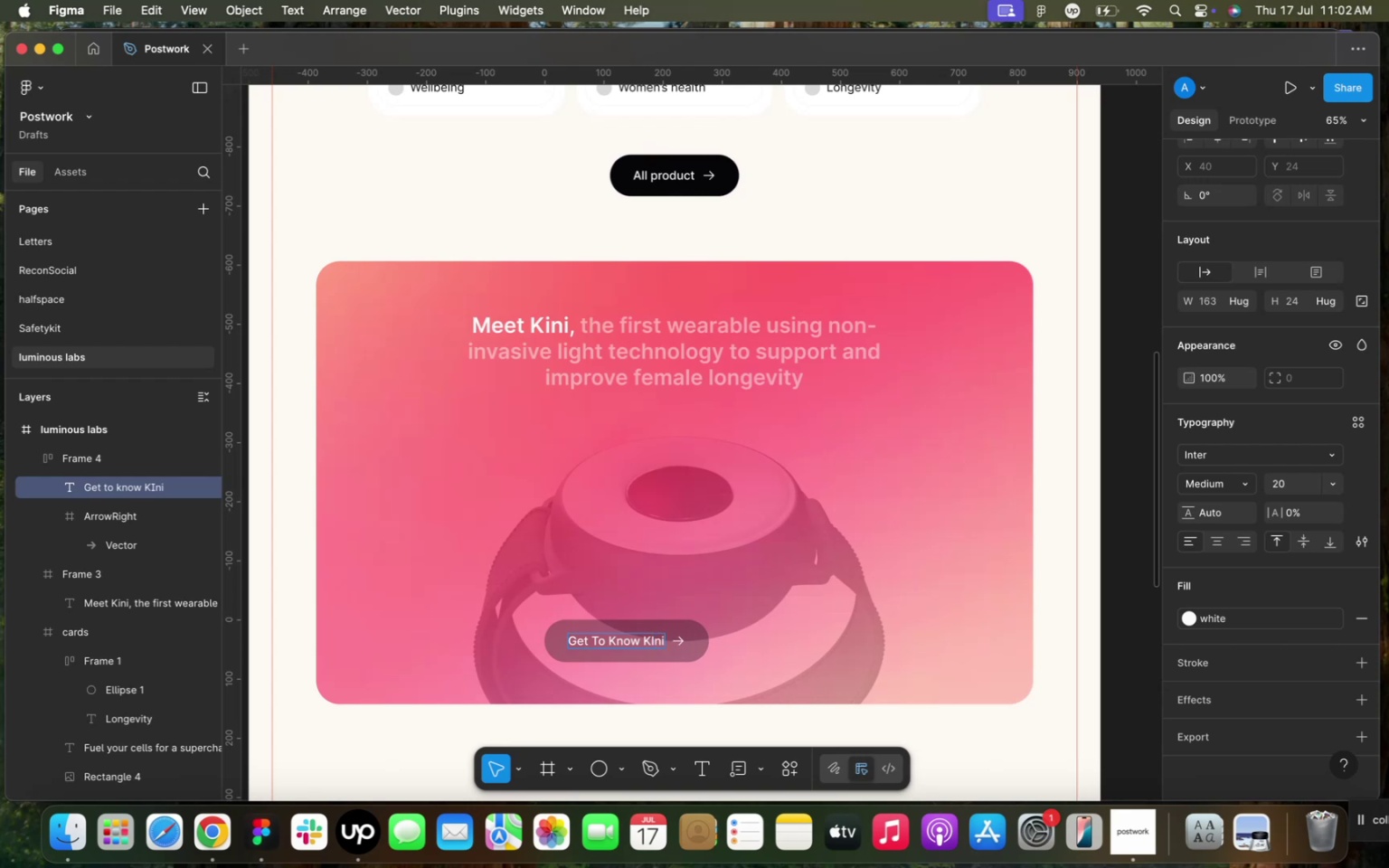 
key(ArrowLeft)
 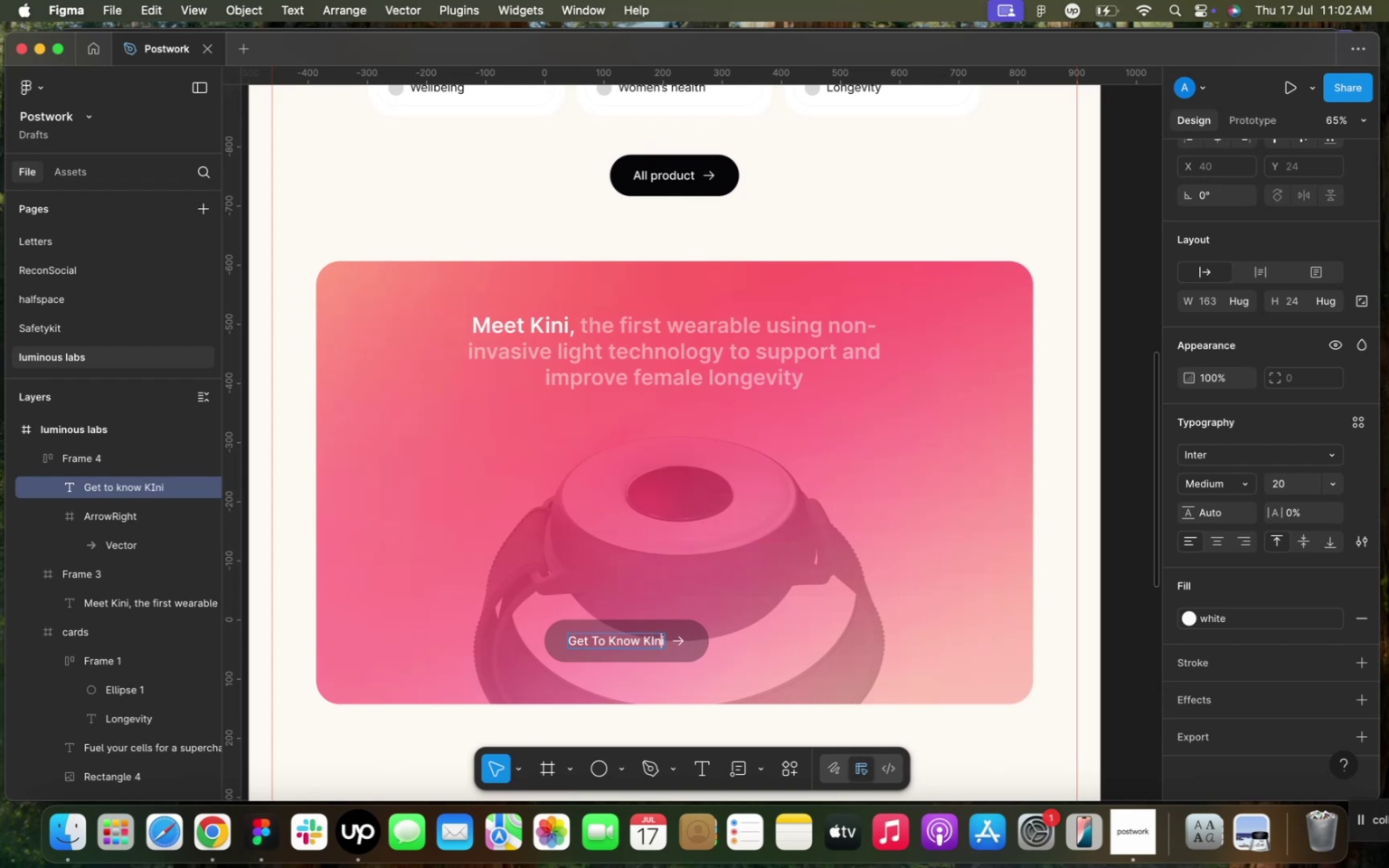 
key(Backspace)
 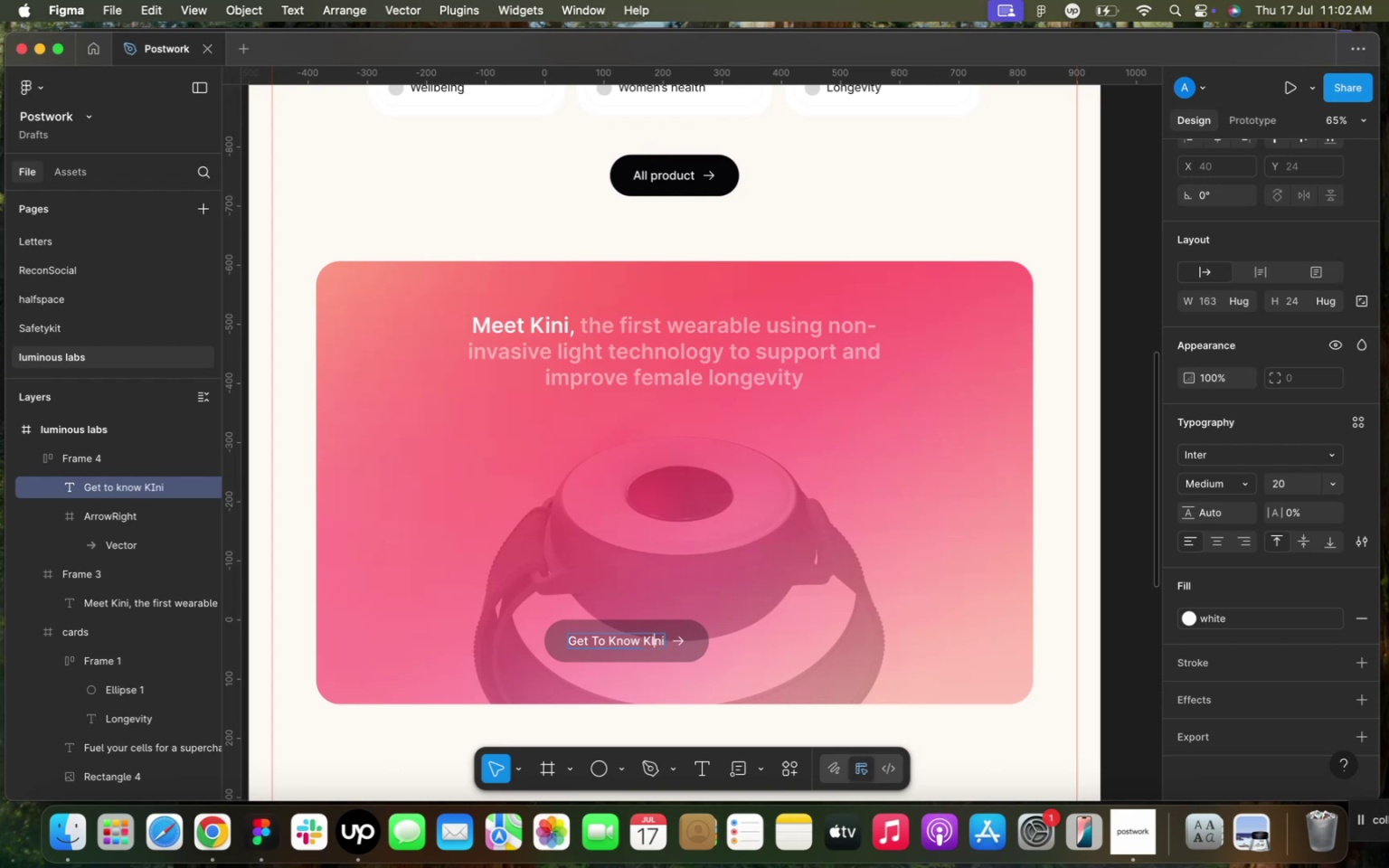 
key(I)
 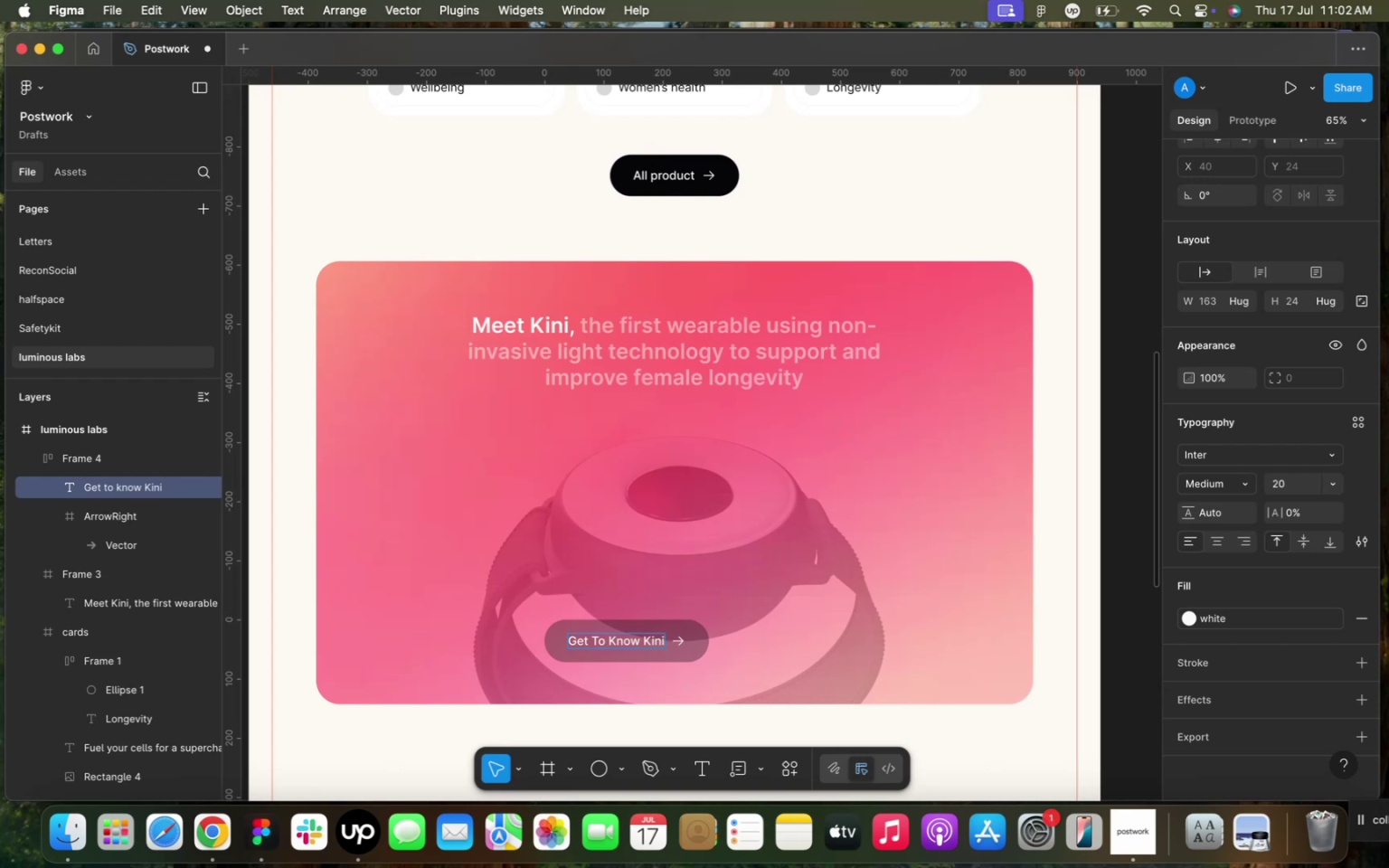 
key(ArrowRight)
 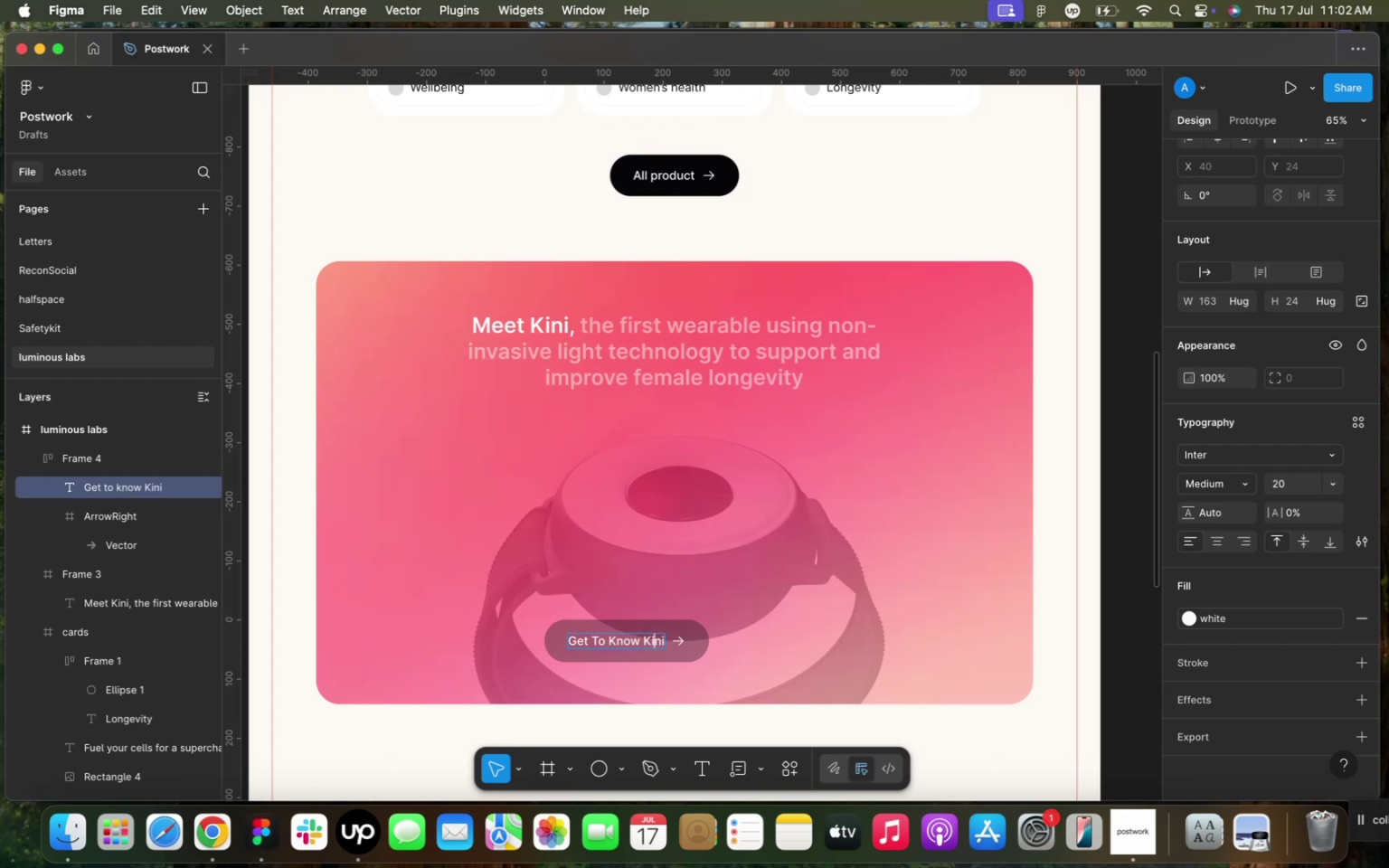 
key(ArrowRight)
 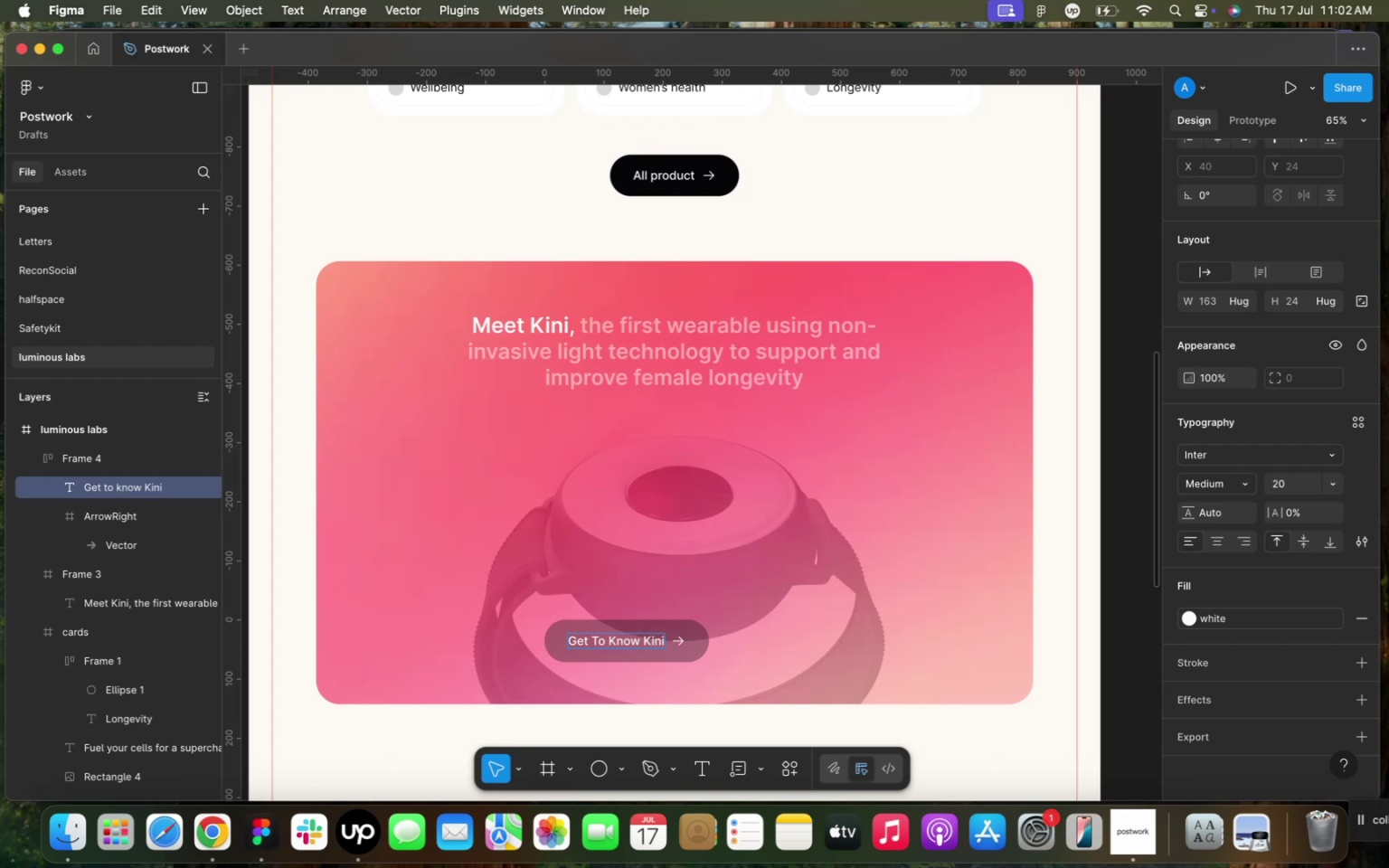 
type( now!)
 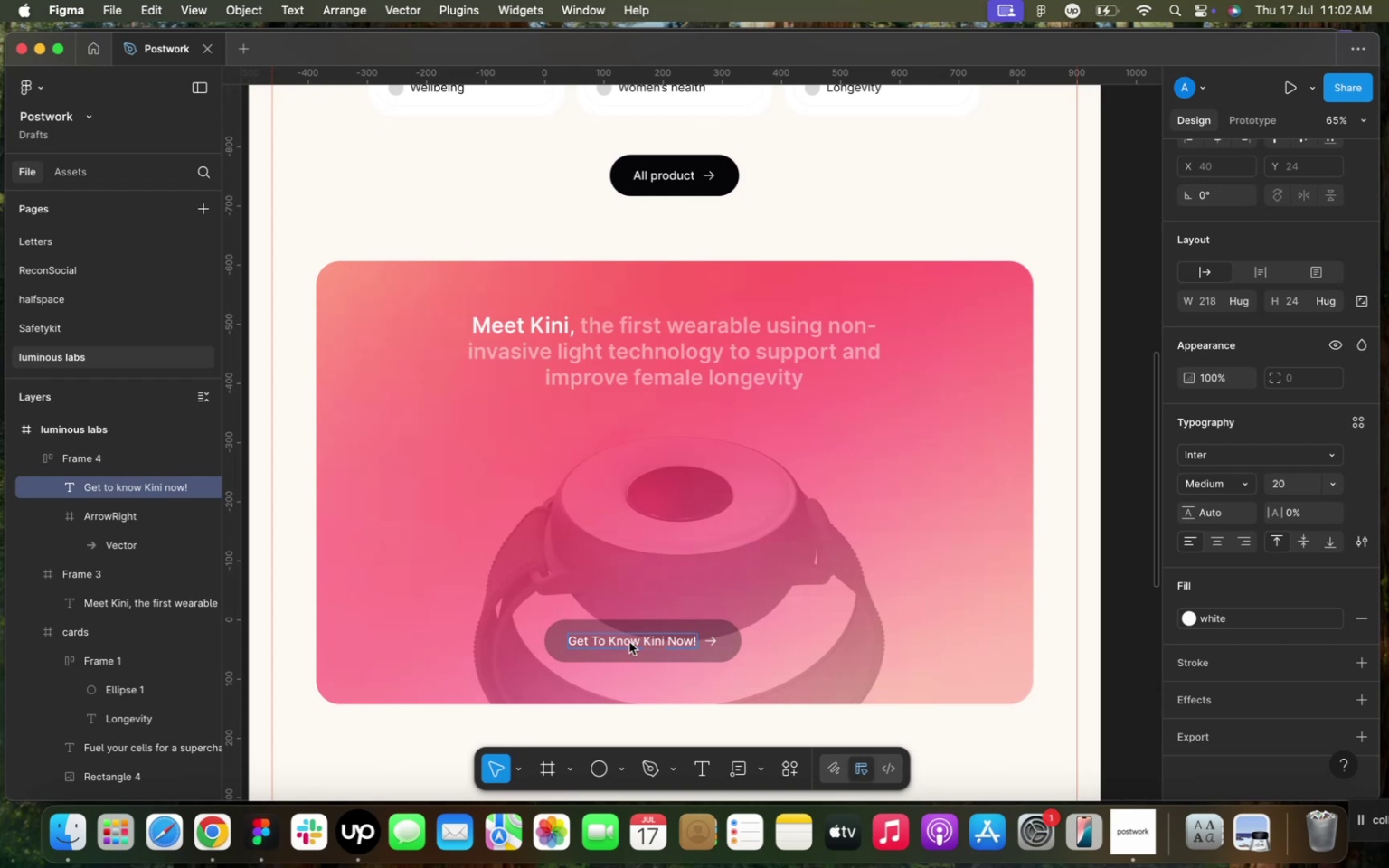 
left_click([723, 652])
 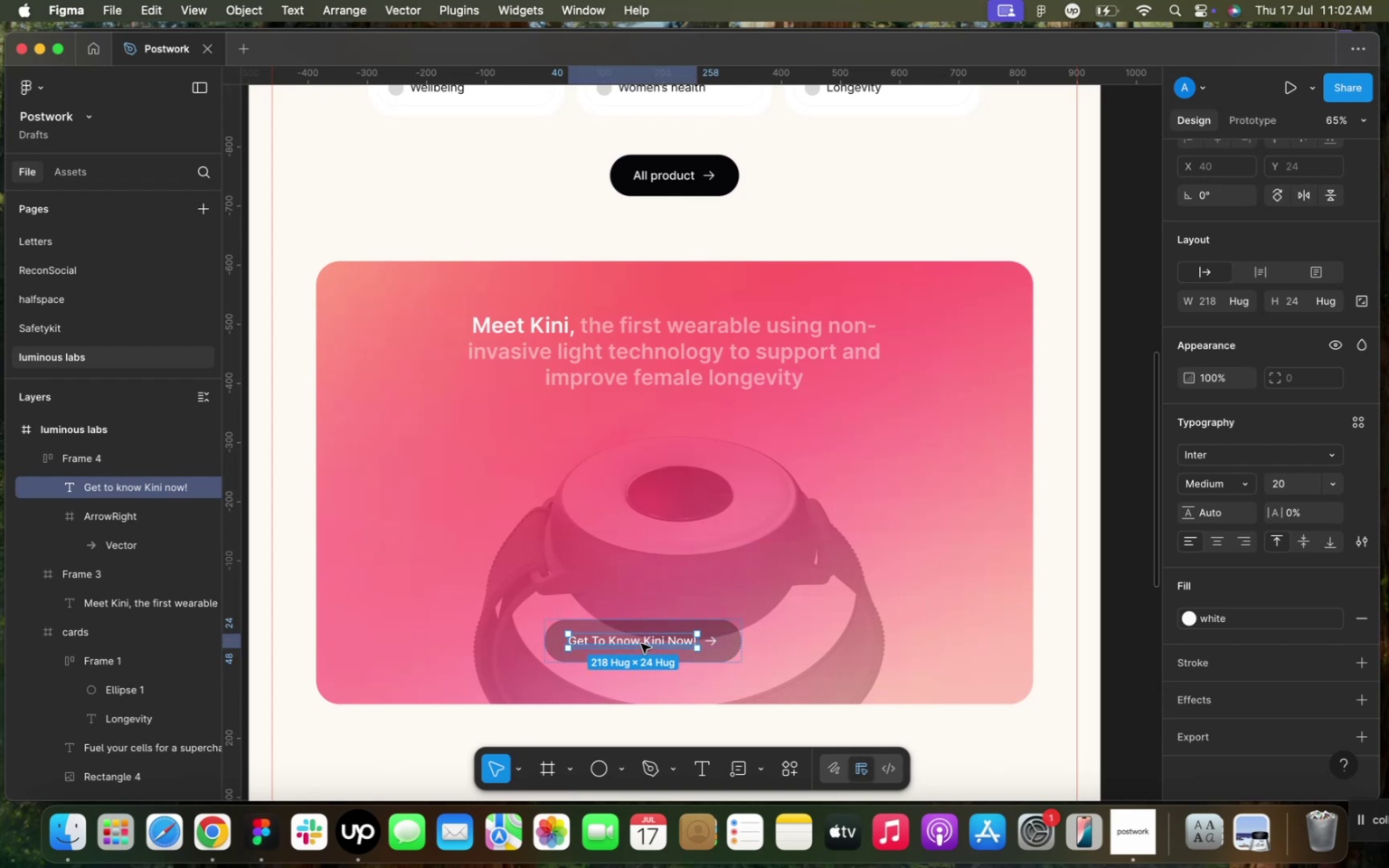 
key(Meta+D)
 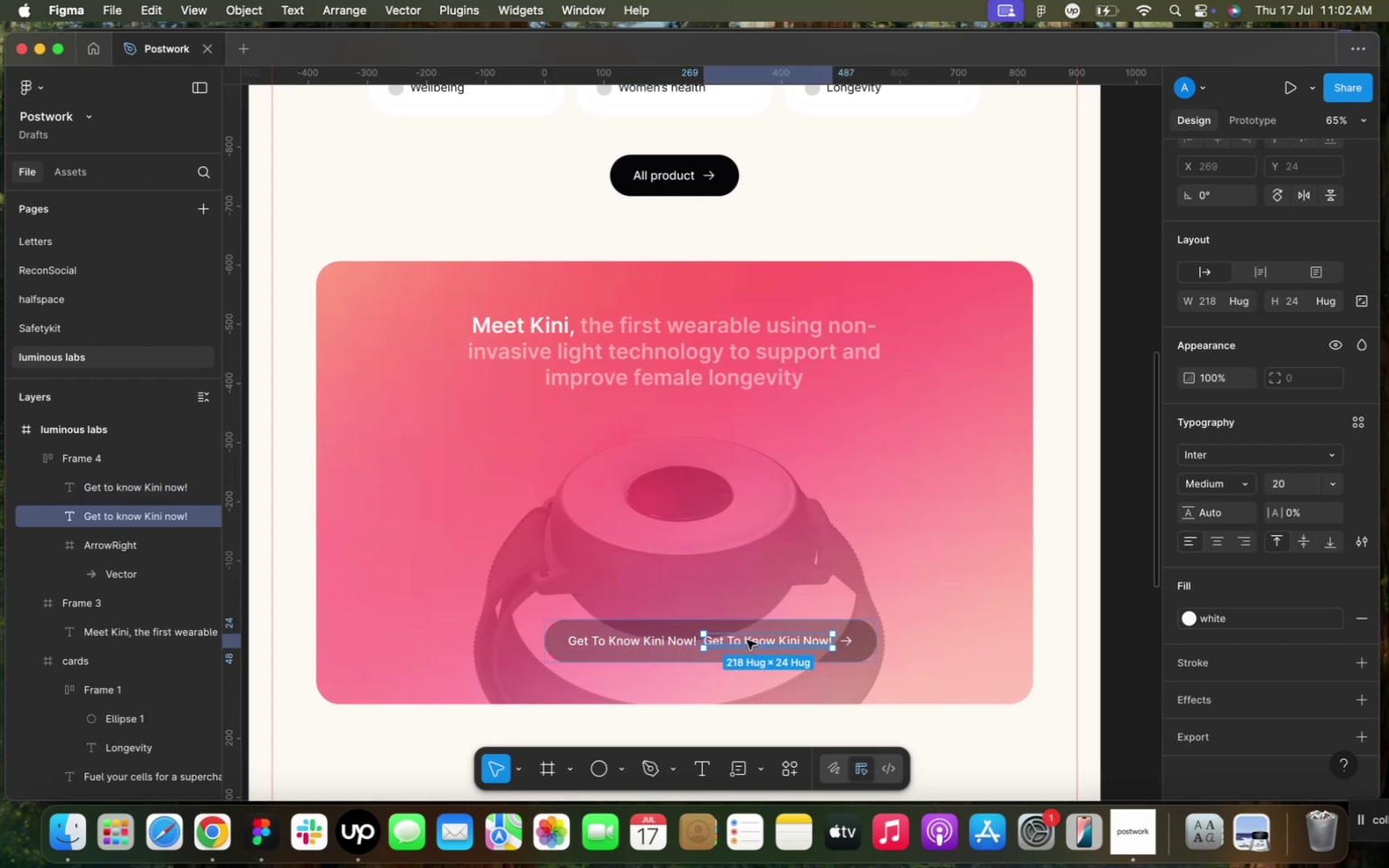 
double_click([747, 640])
 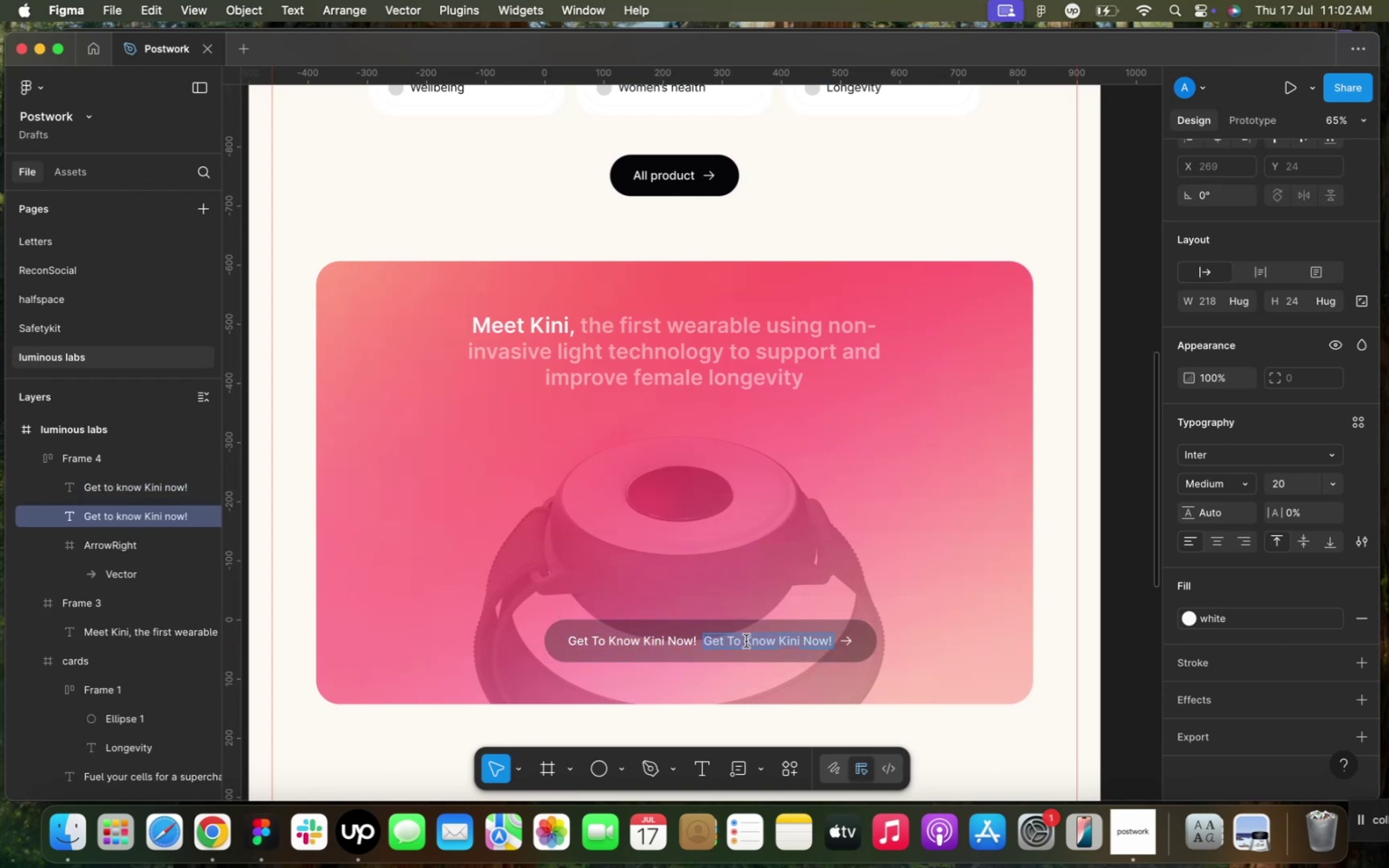 
wait(5.77)
 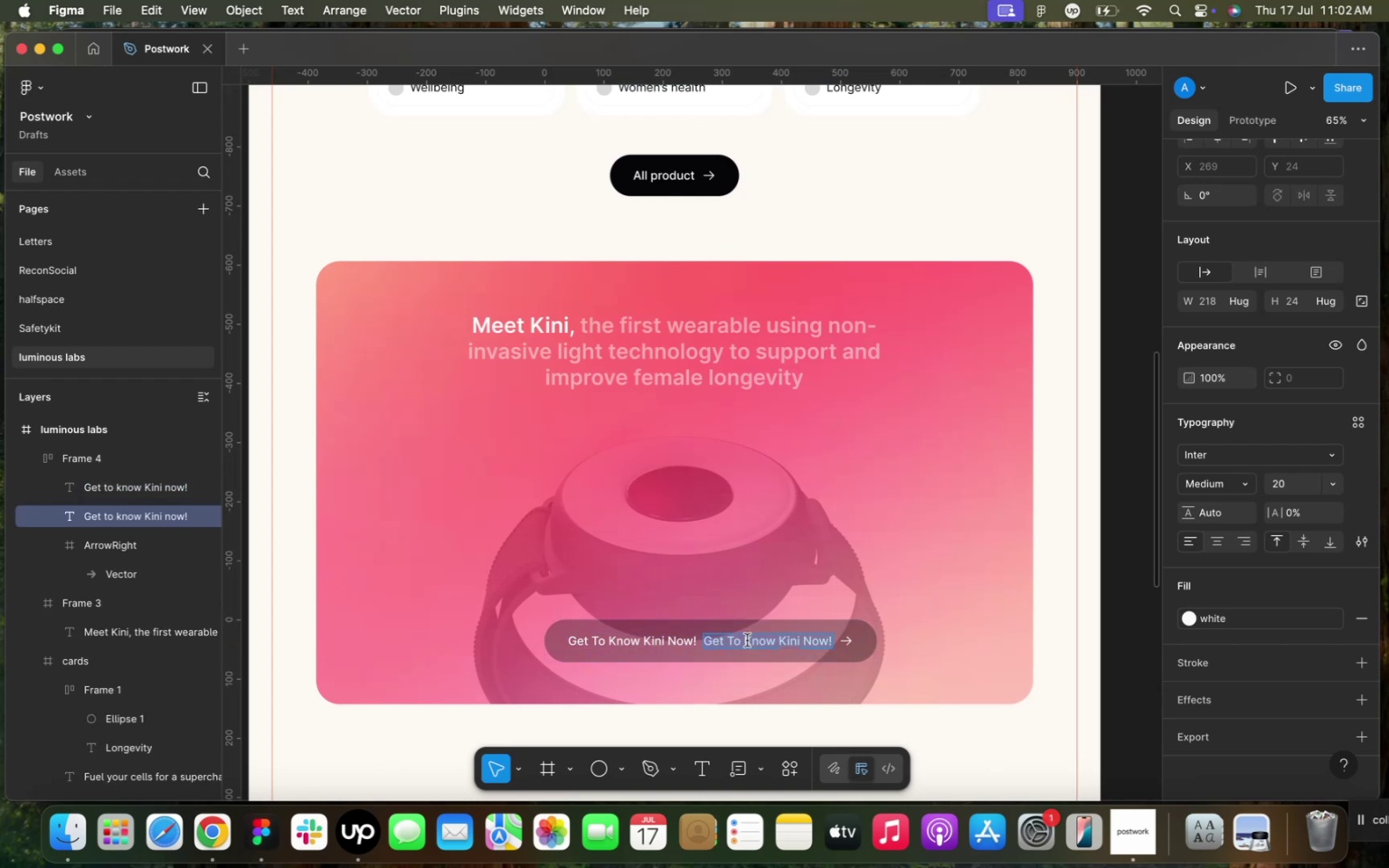 
type($13,00)
 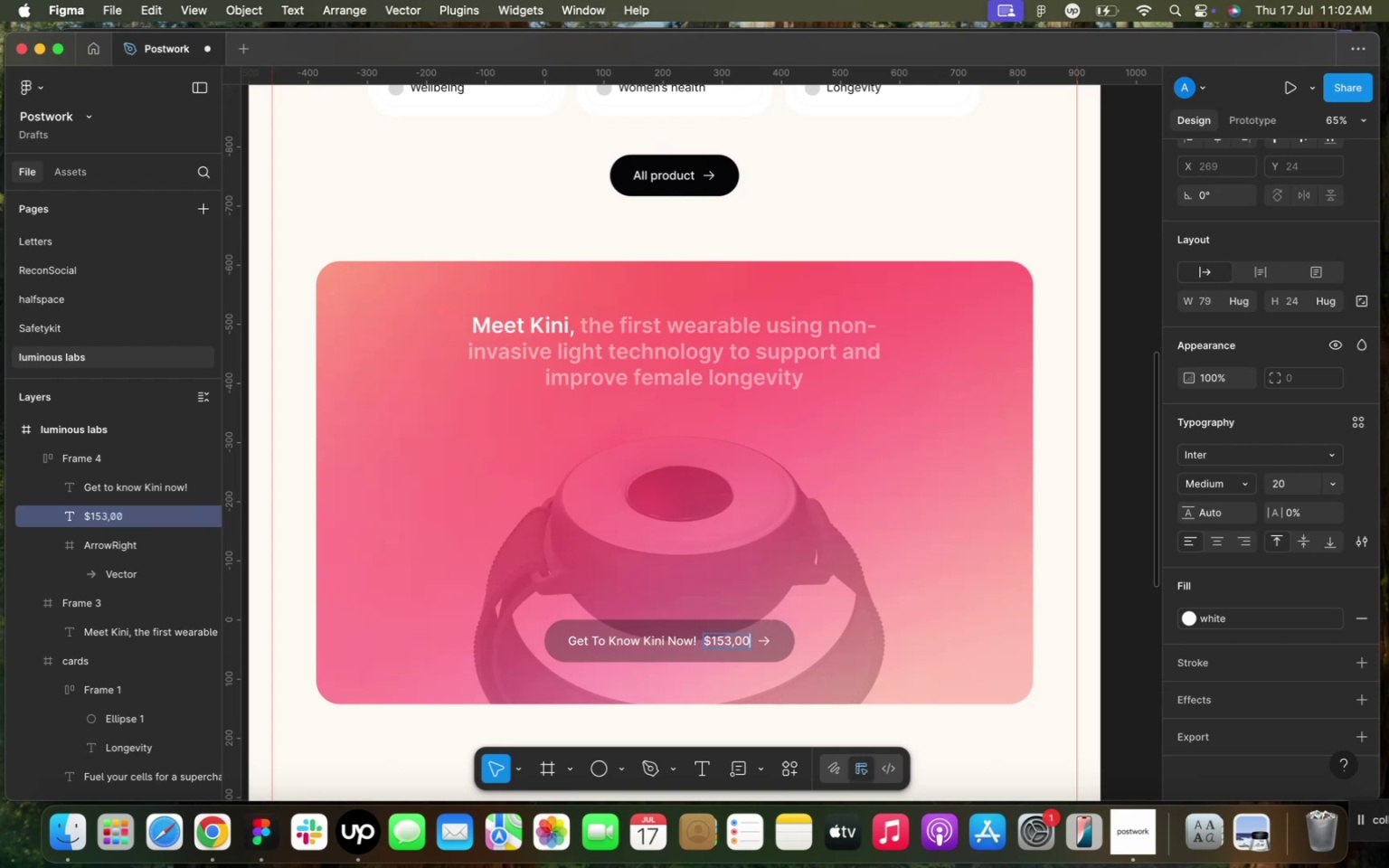 
hold_key(key=5, duration=0.42)
 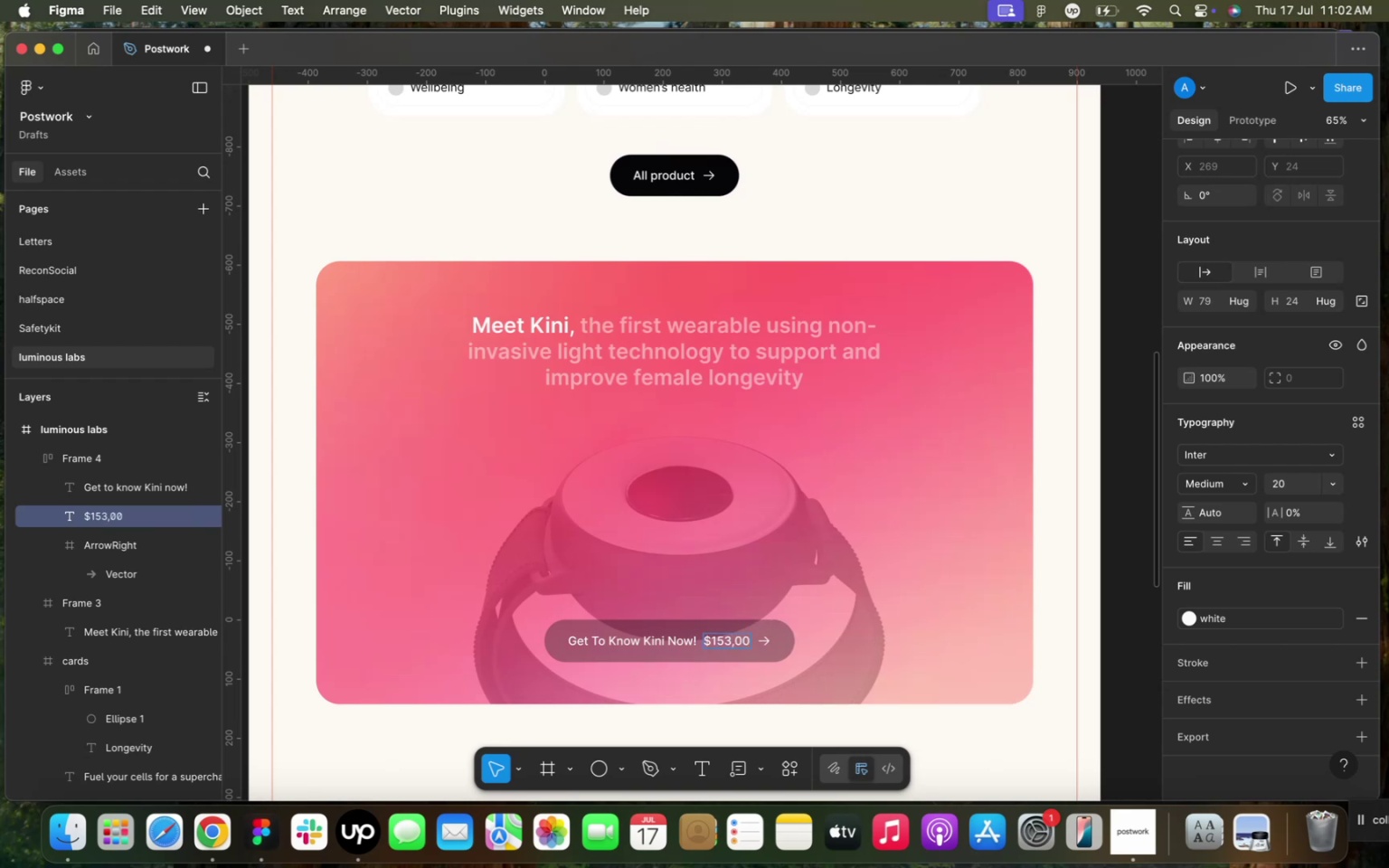 
left_click([679, 650])
 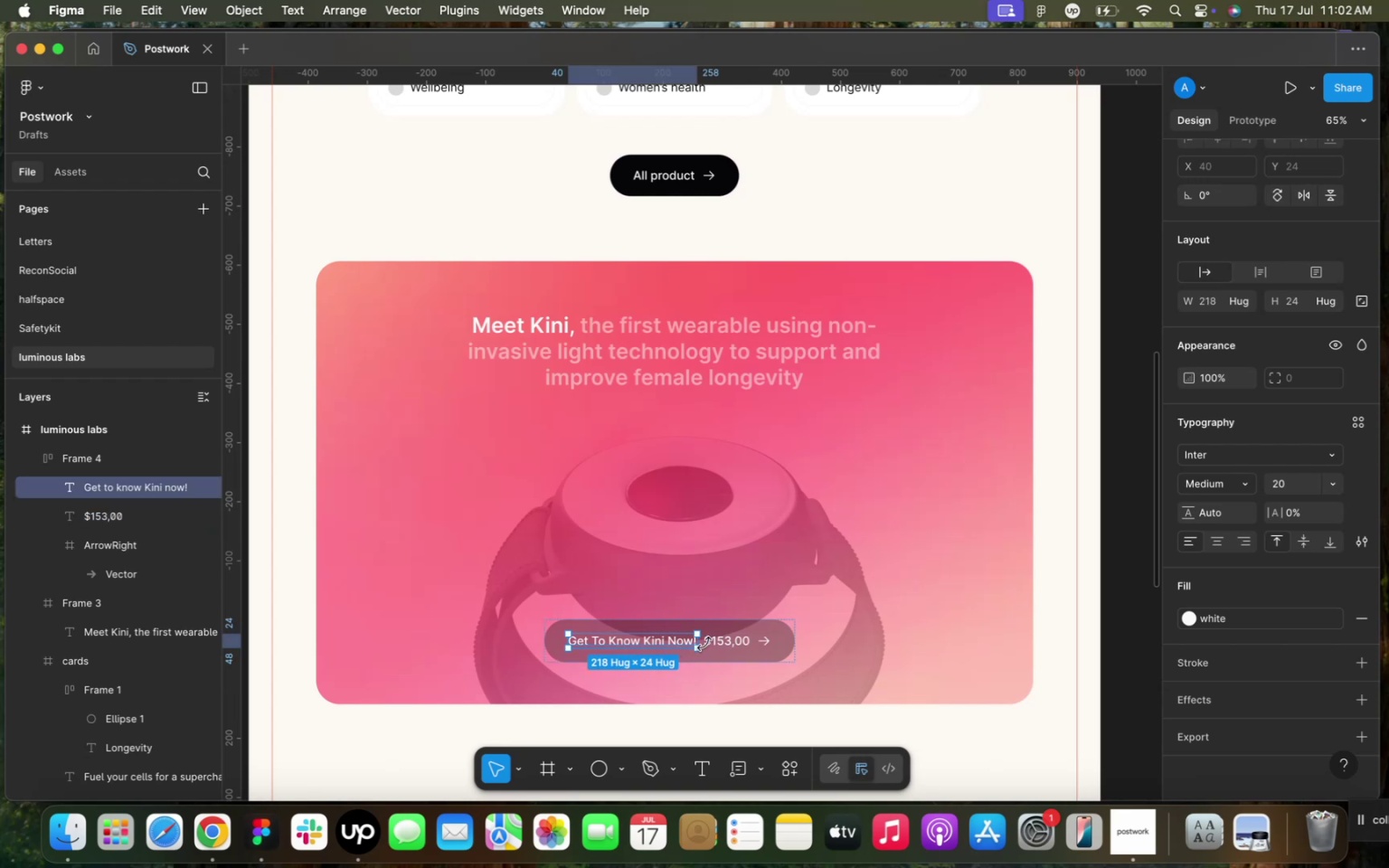 
left_click([719, 642])
 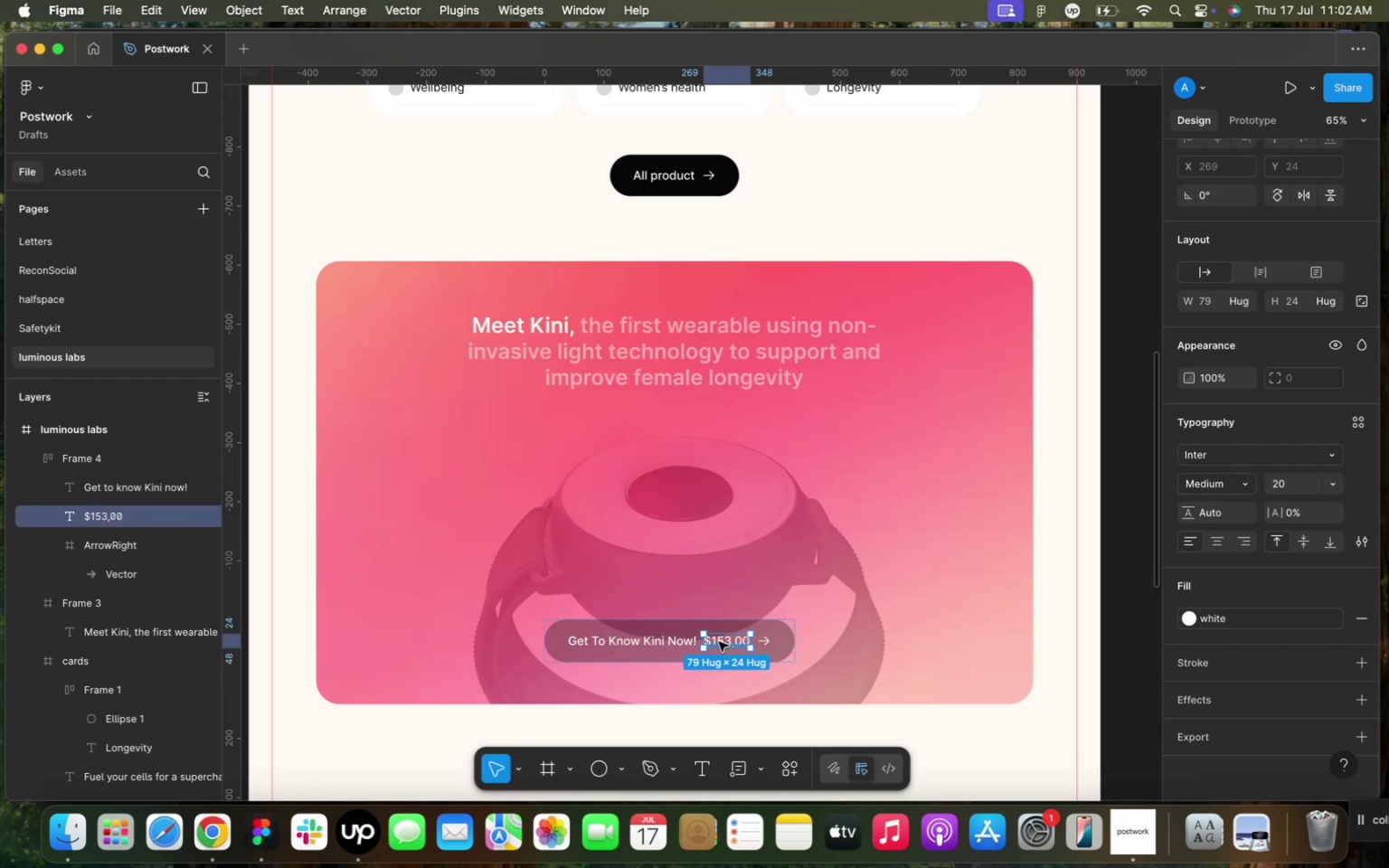 
key(Meta+D)
 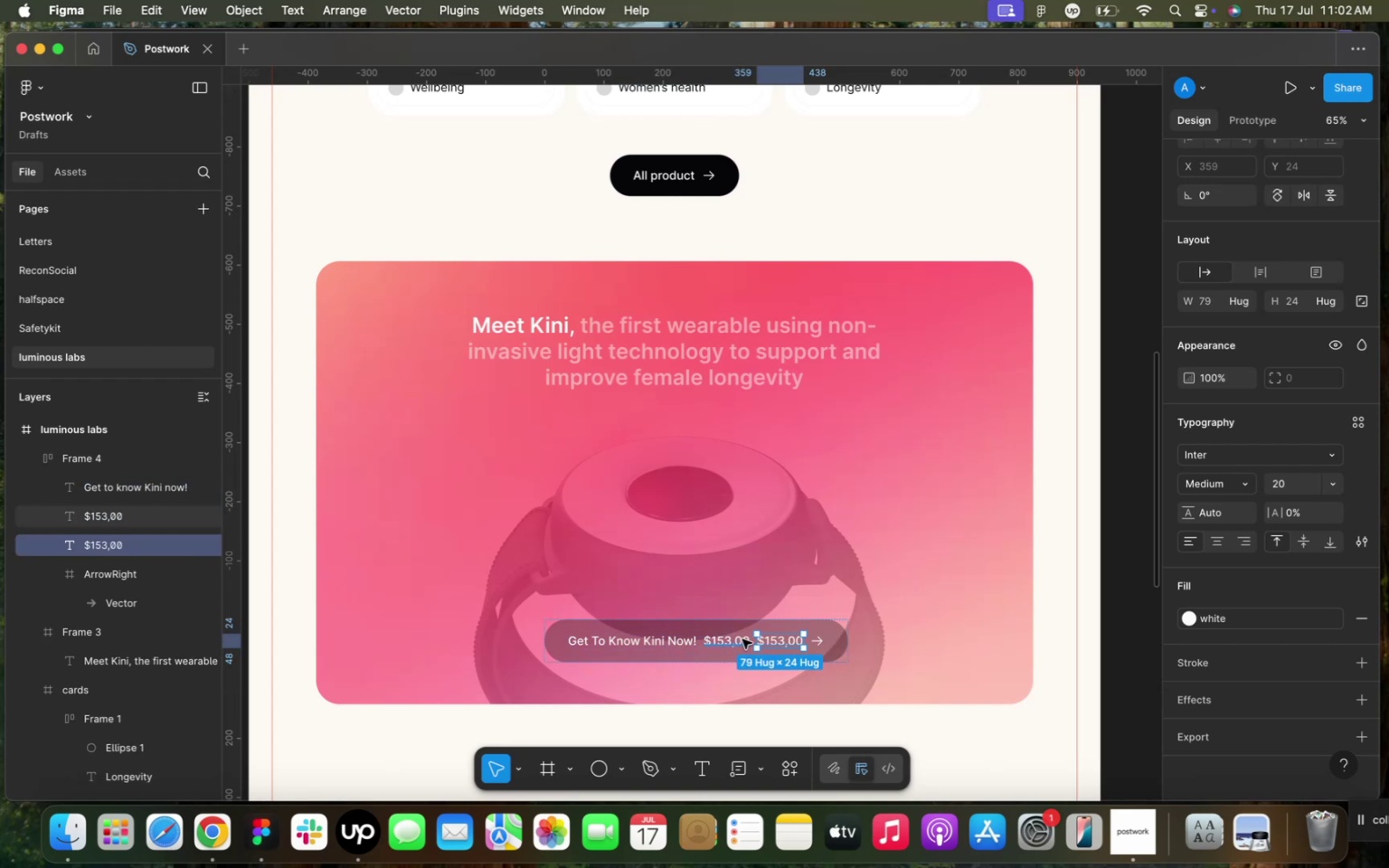 
key(Shift+A)
 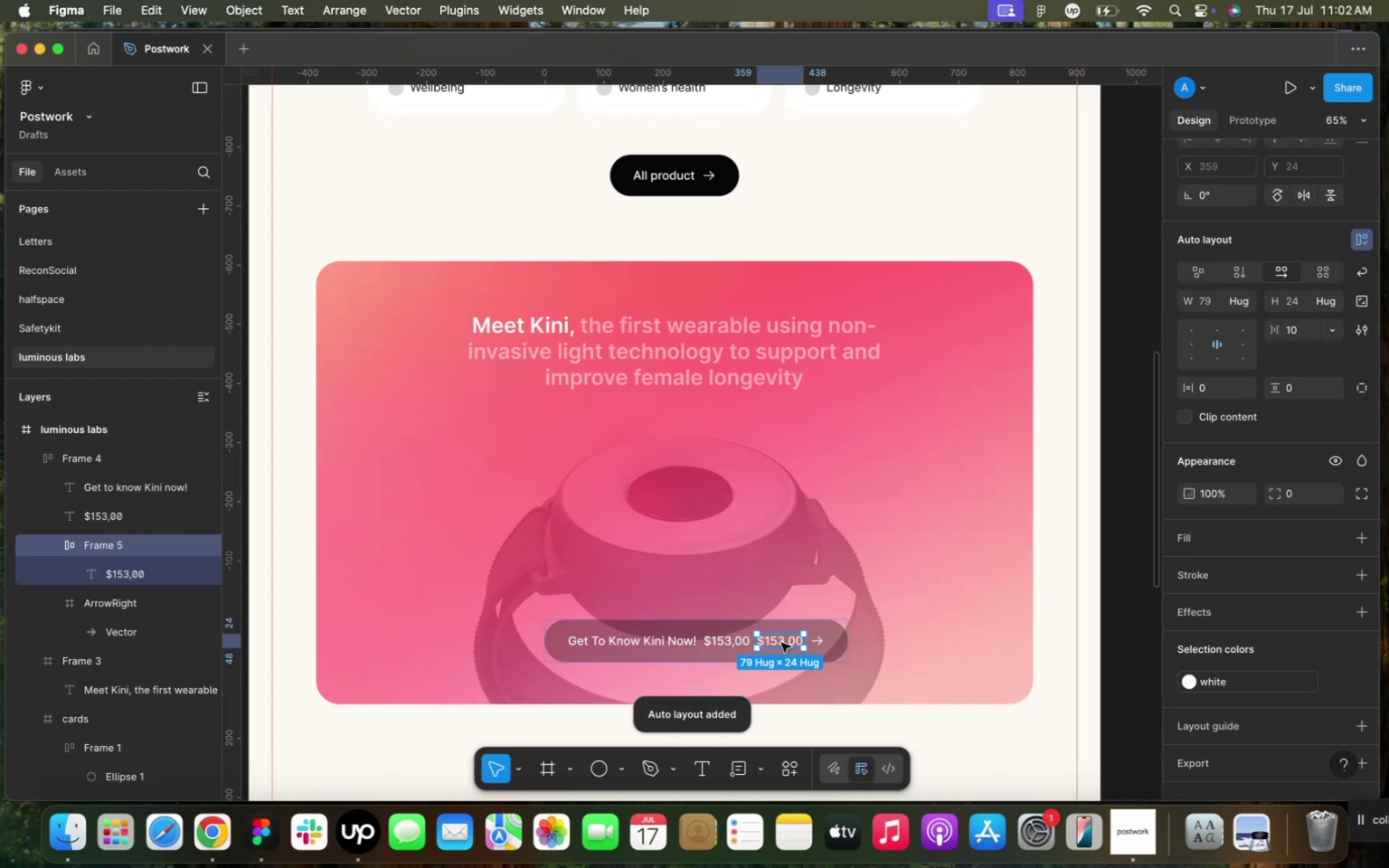 
double_click([782, 643])
 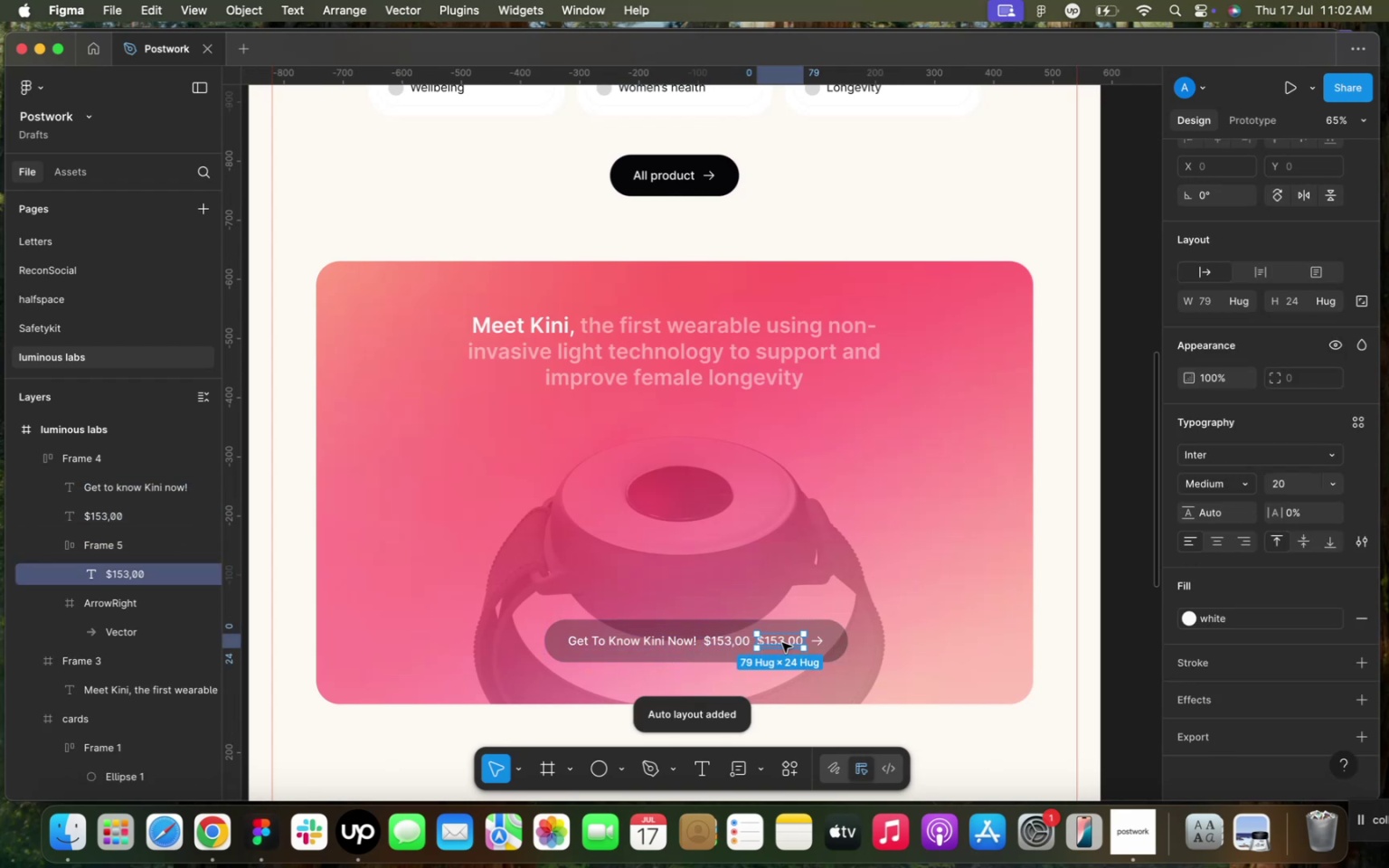 
double_click([782, 643])
 